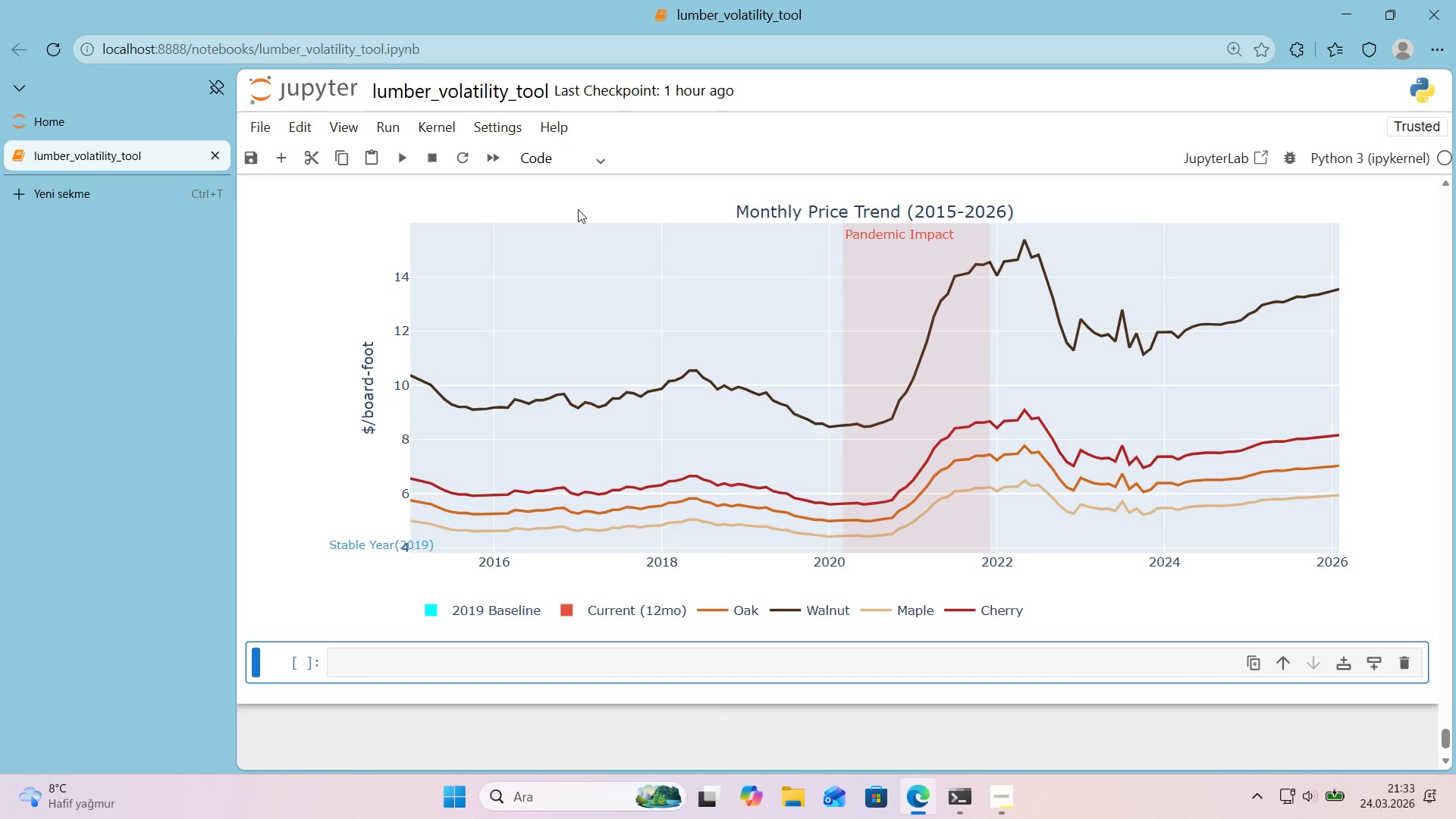 
scroll: coordinate [573, 256], scroll_direction: up, amount: 6.0
 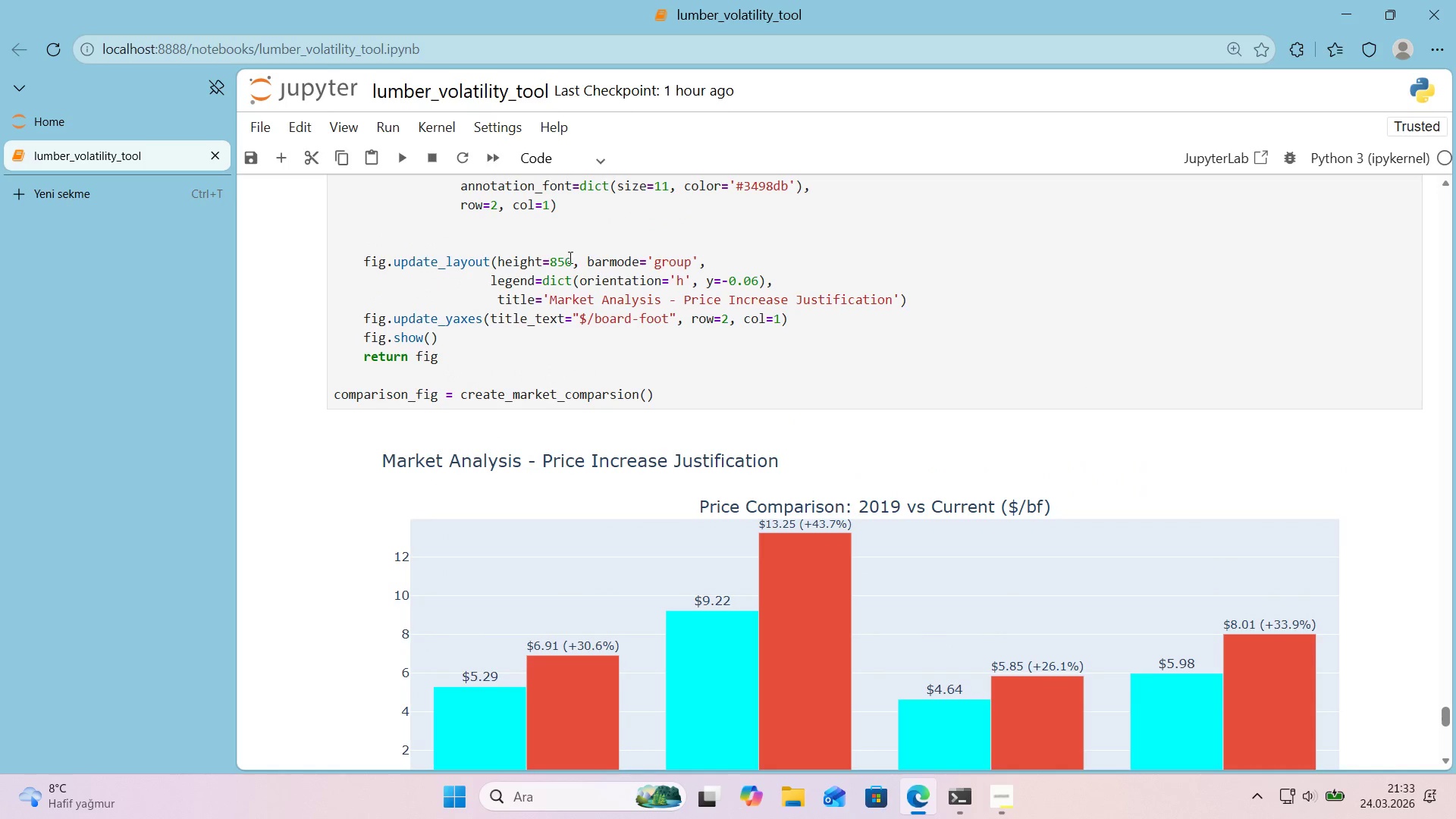 
left_click_drag(start_coordinate=[573, 259], to_coordinate=[557, 262])
 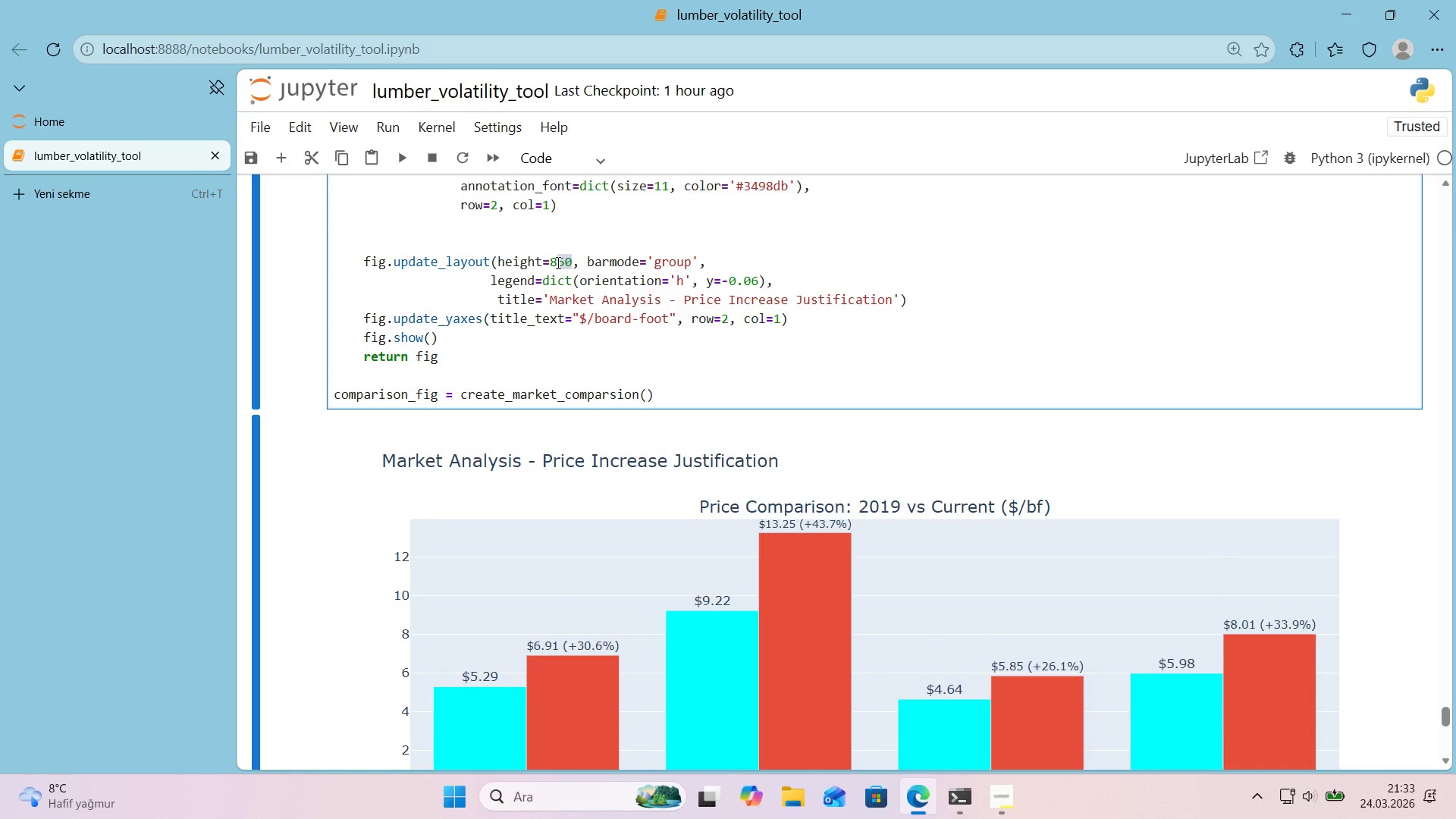 
key(Numpad0)
 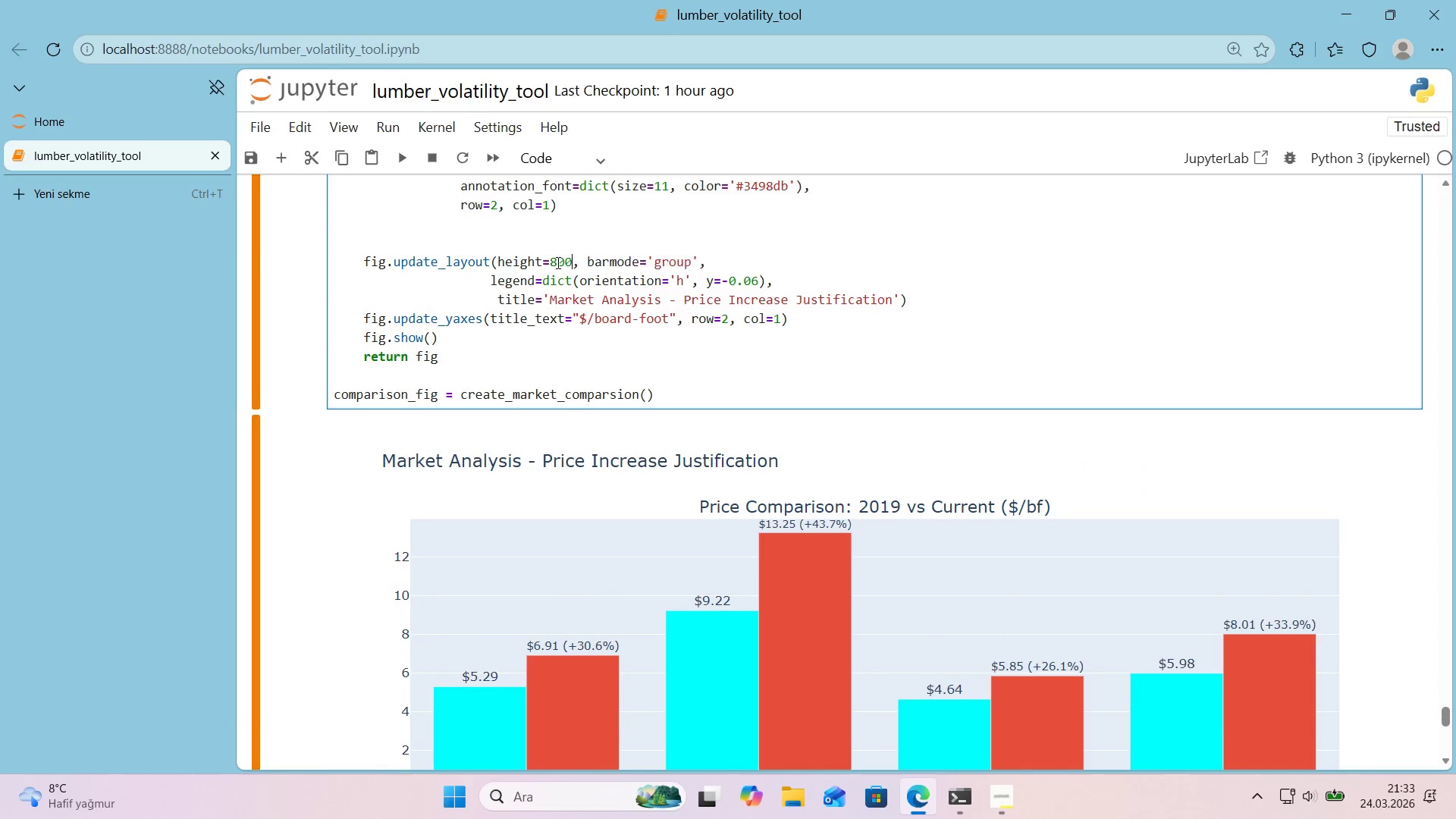 
key(Numpad0)
 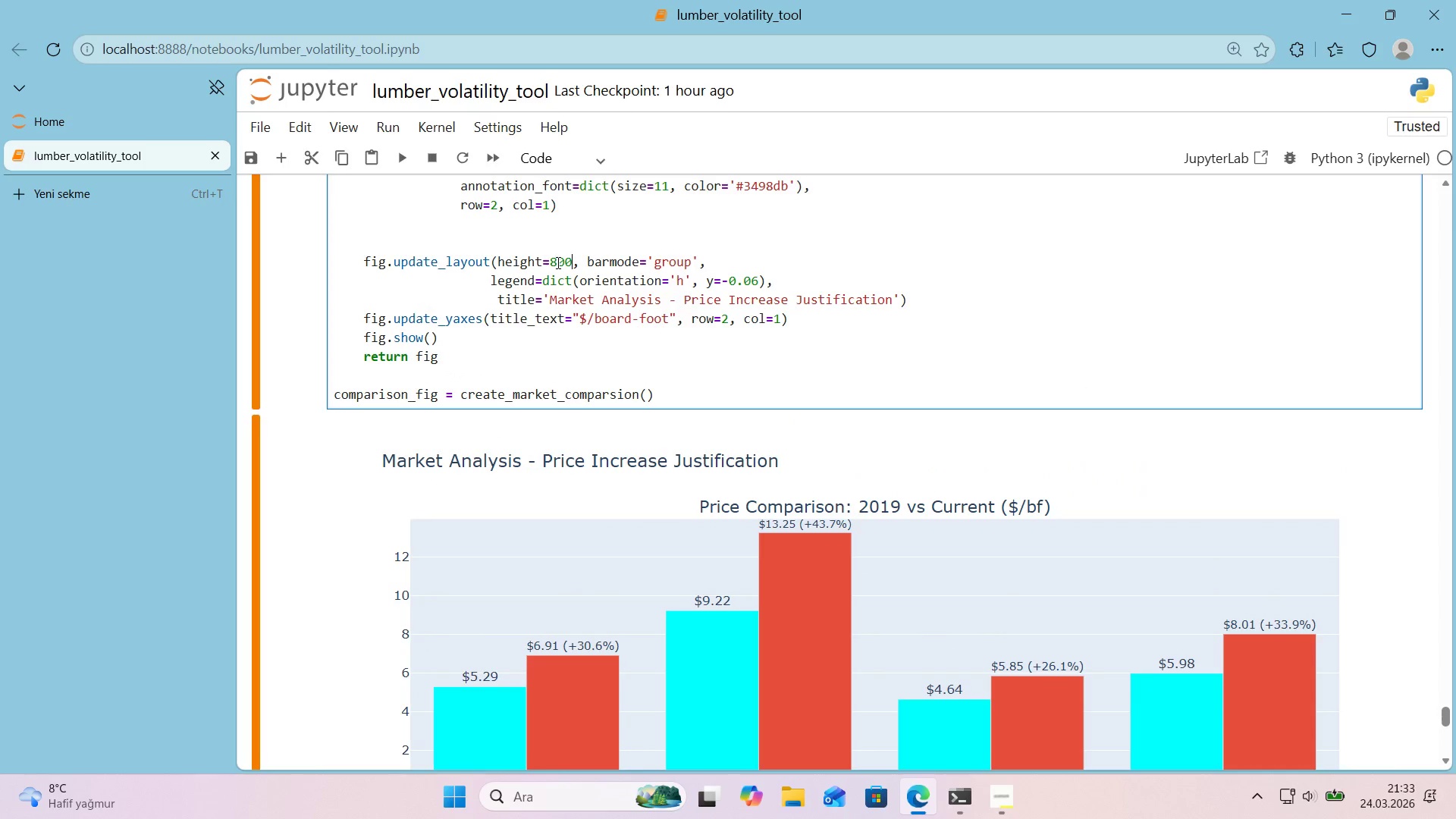 
key(Shift+Enter)
 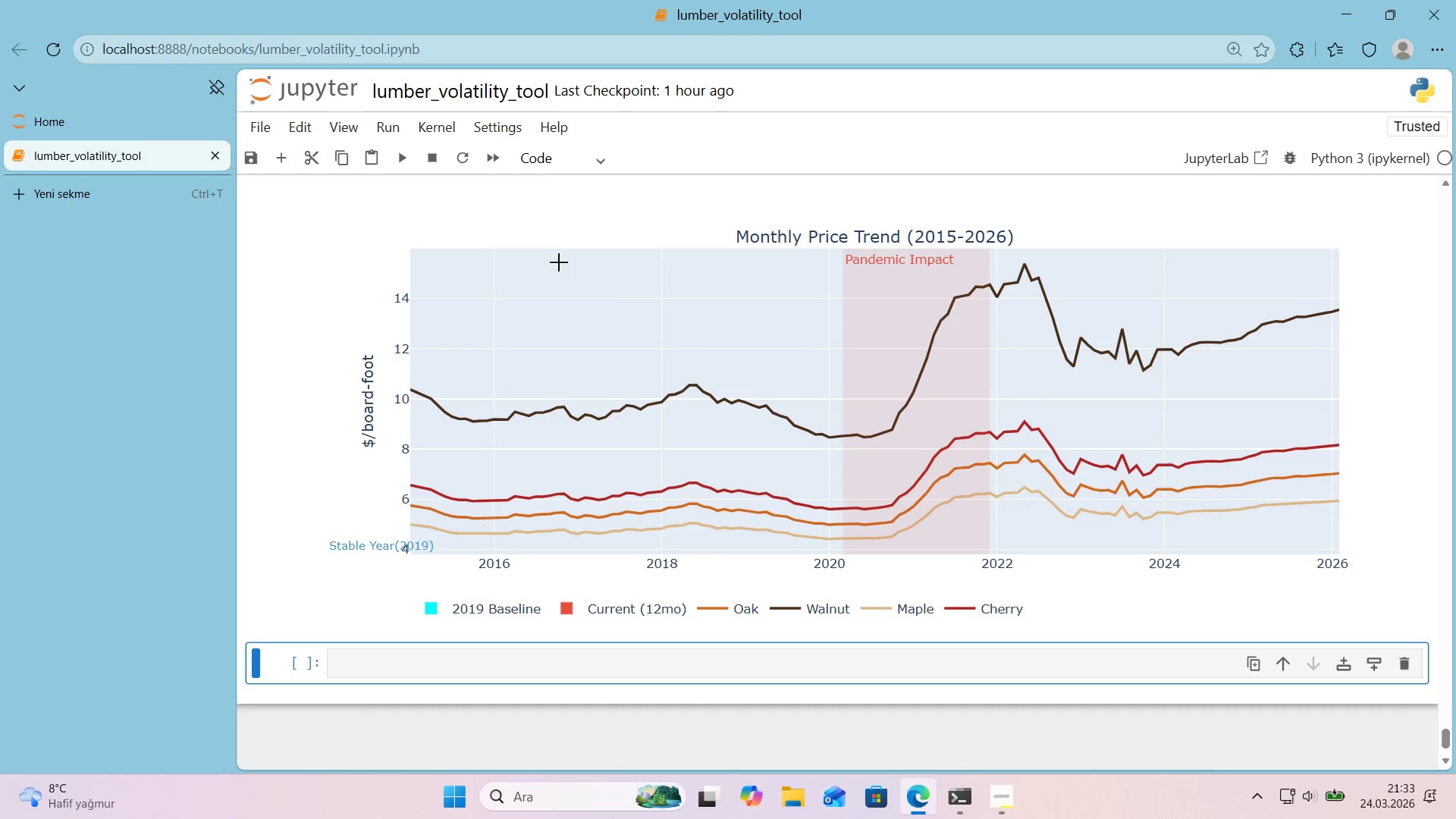 
scroll: coordinate [622, 287], scroll_direction: up, amount: 4.0
 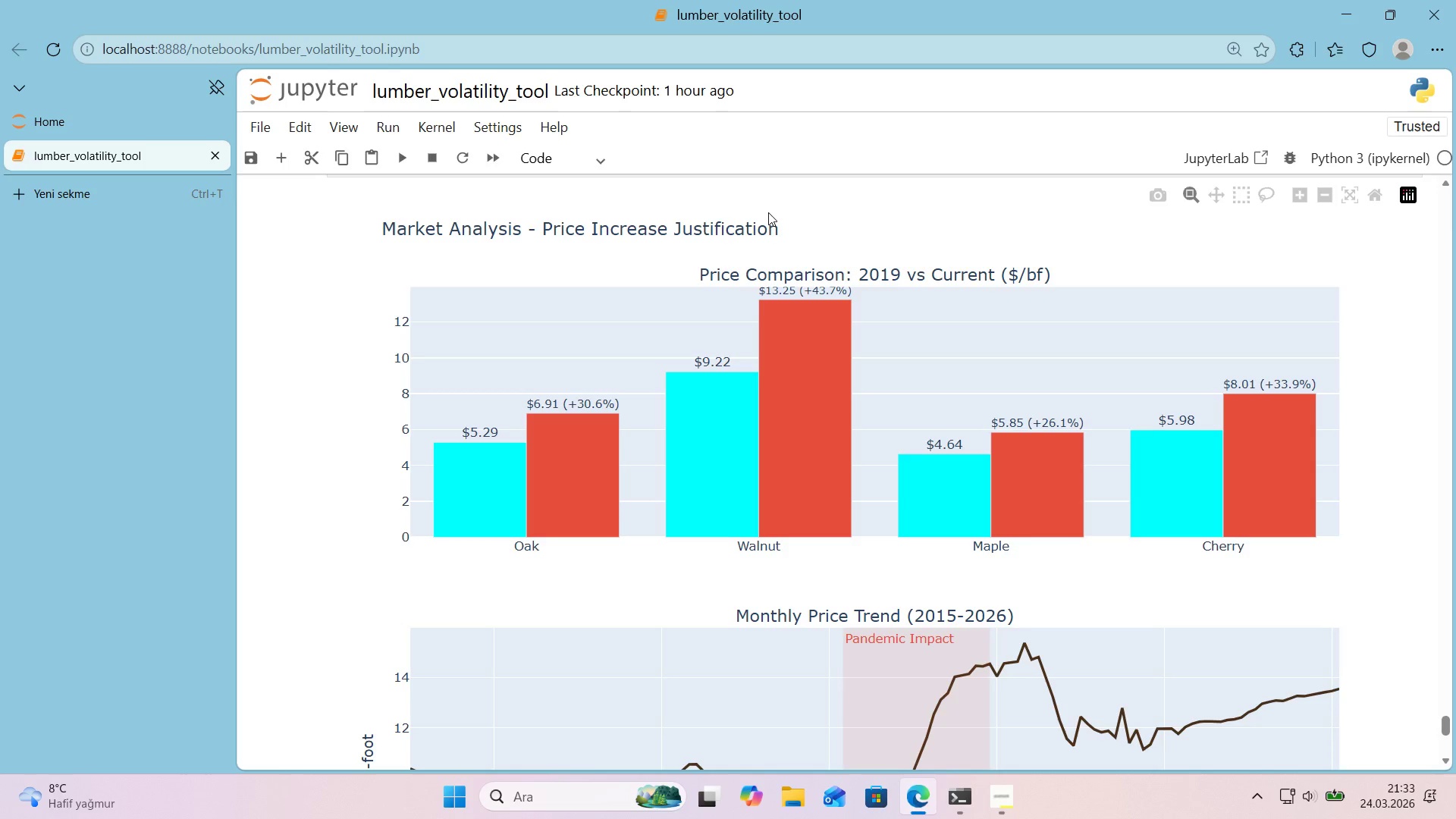 
wait(29.25)
 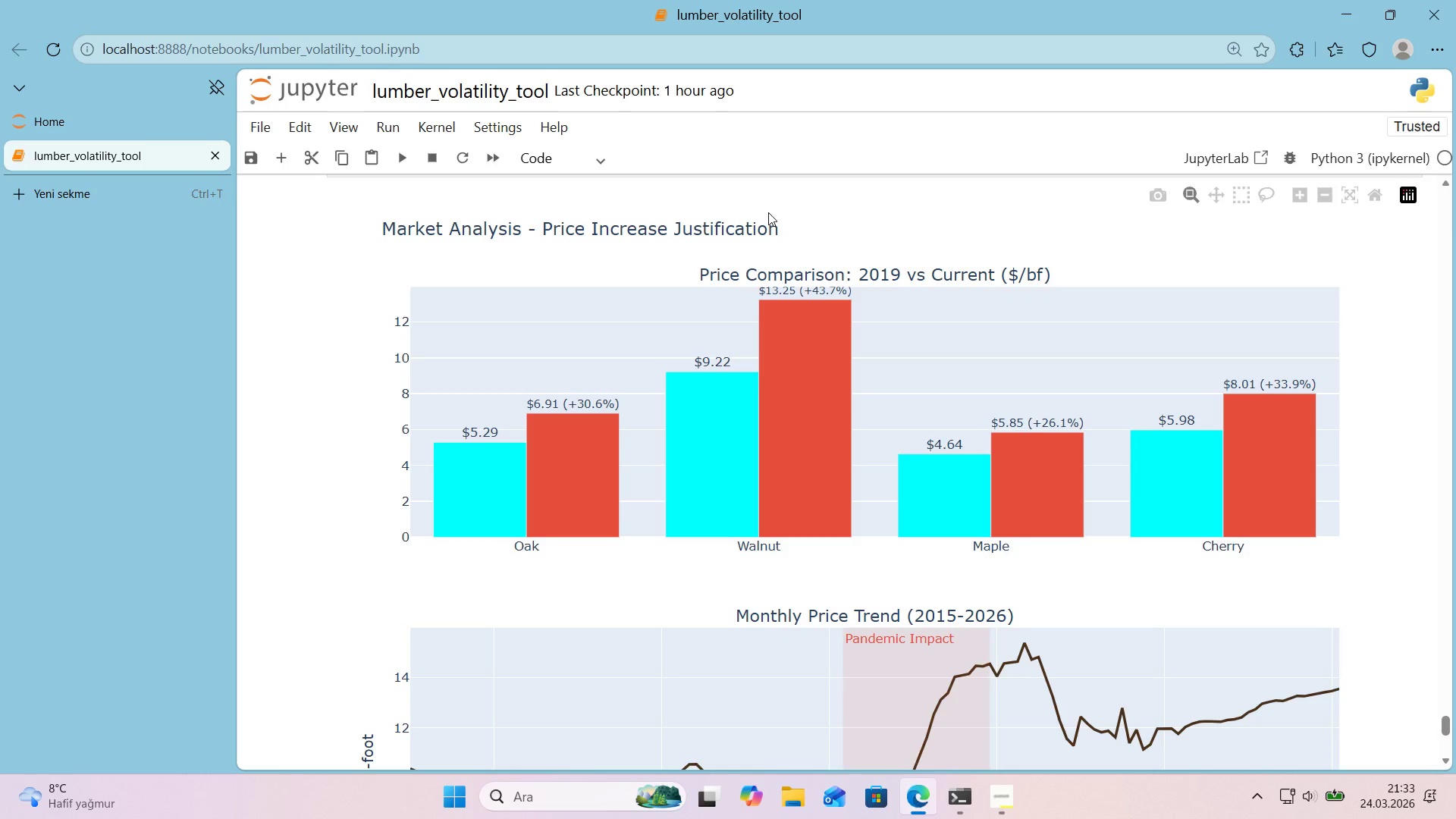 
scroll: coordinate [696, 272], scroll_direction: up, amount: 12.0
 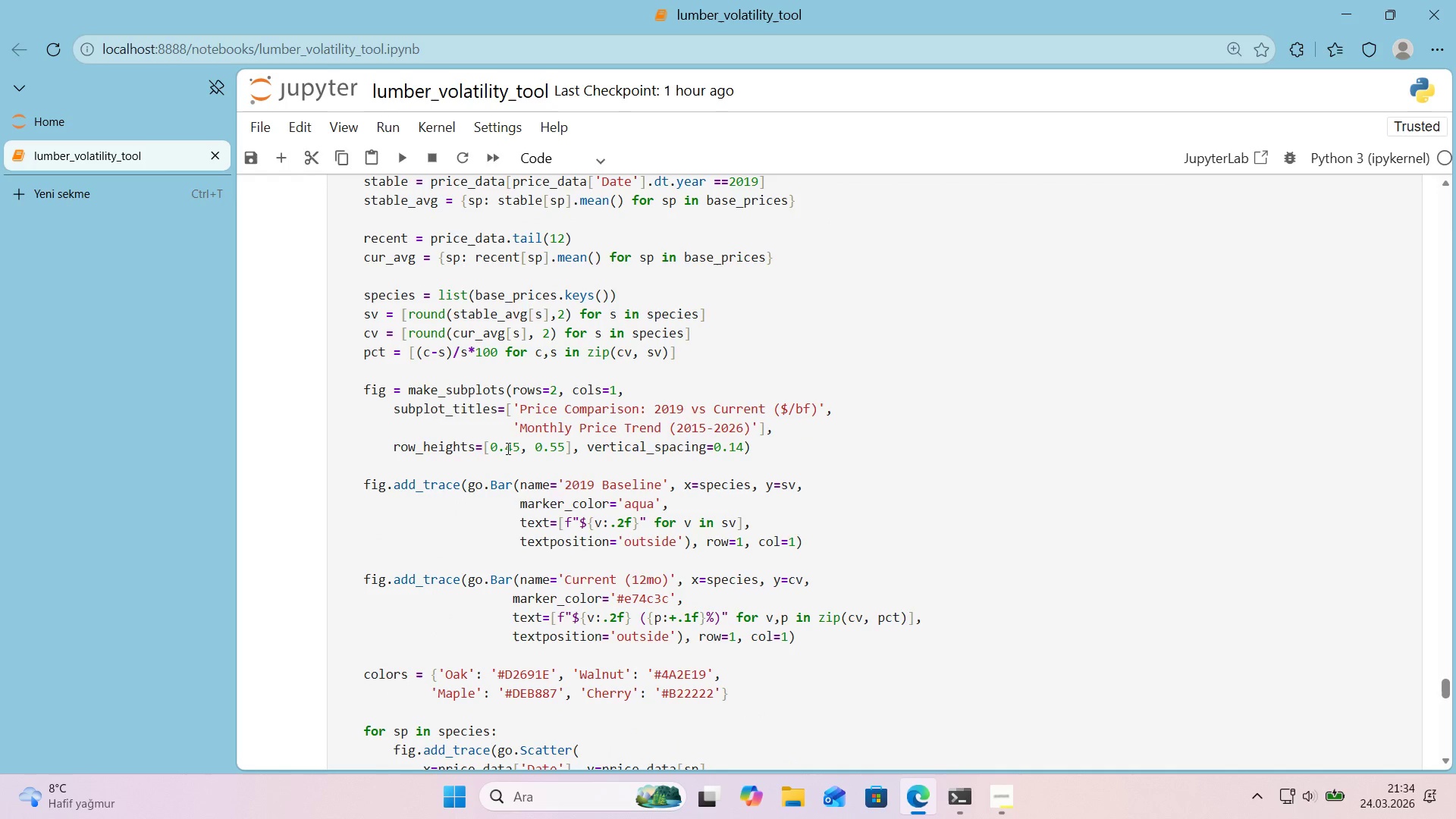 
left_click_drag(start_coordinate=[507, 448], to_coordinate=[517, 450])
 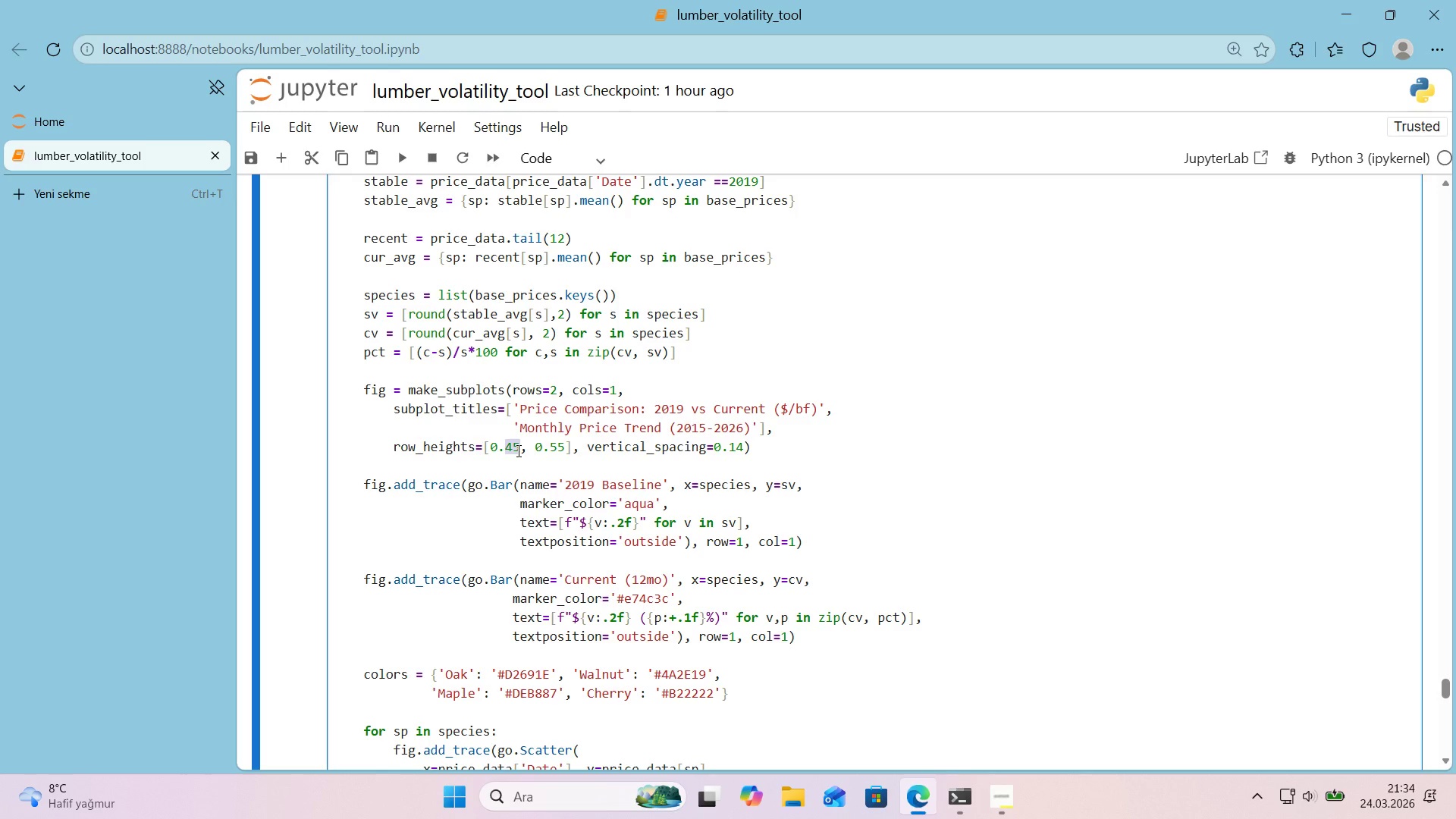 
key(Numpad5)
 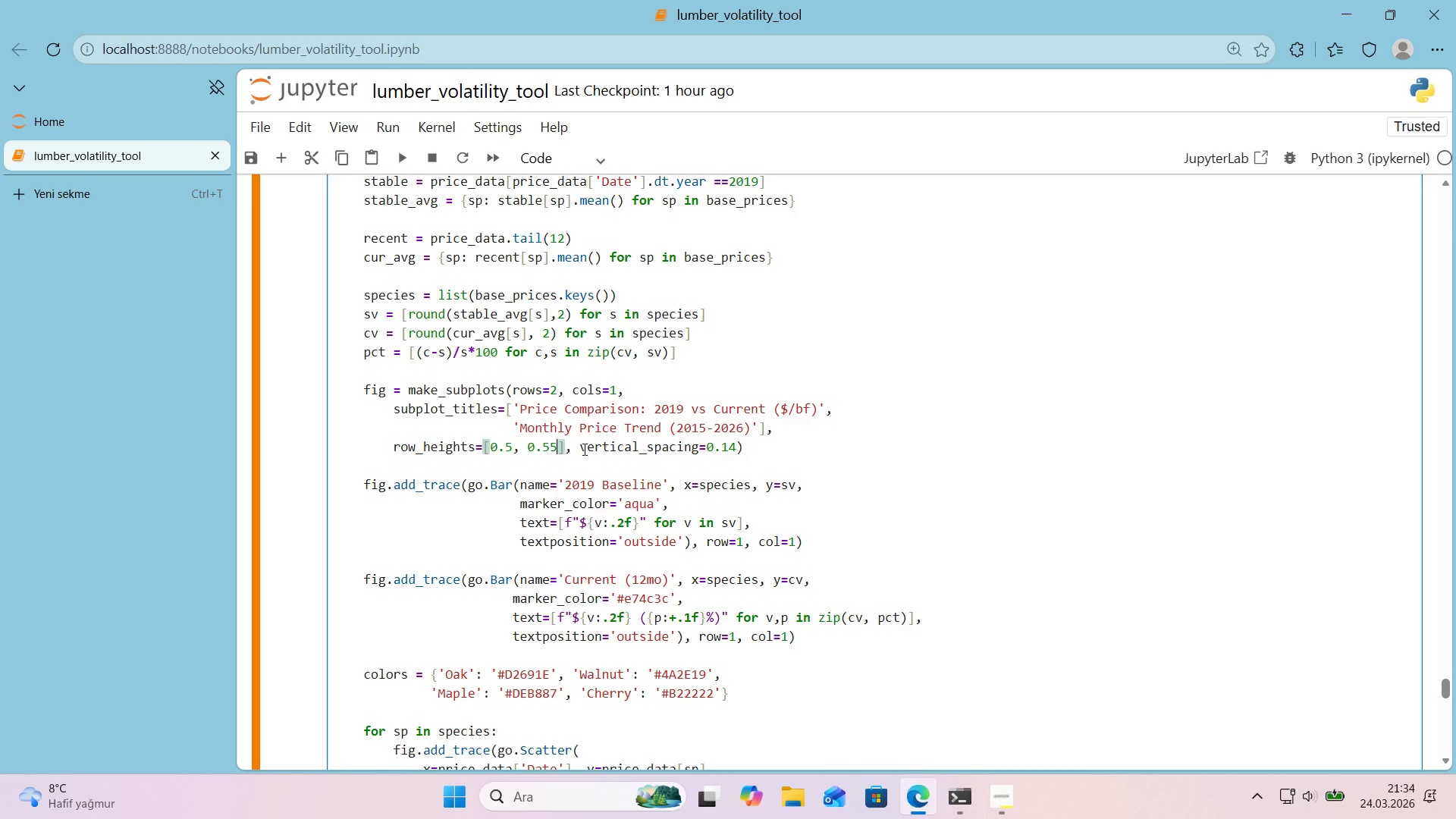 
key(Backspace)
 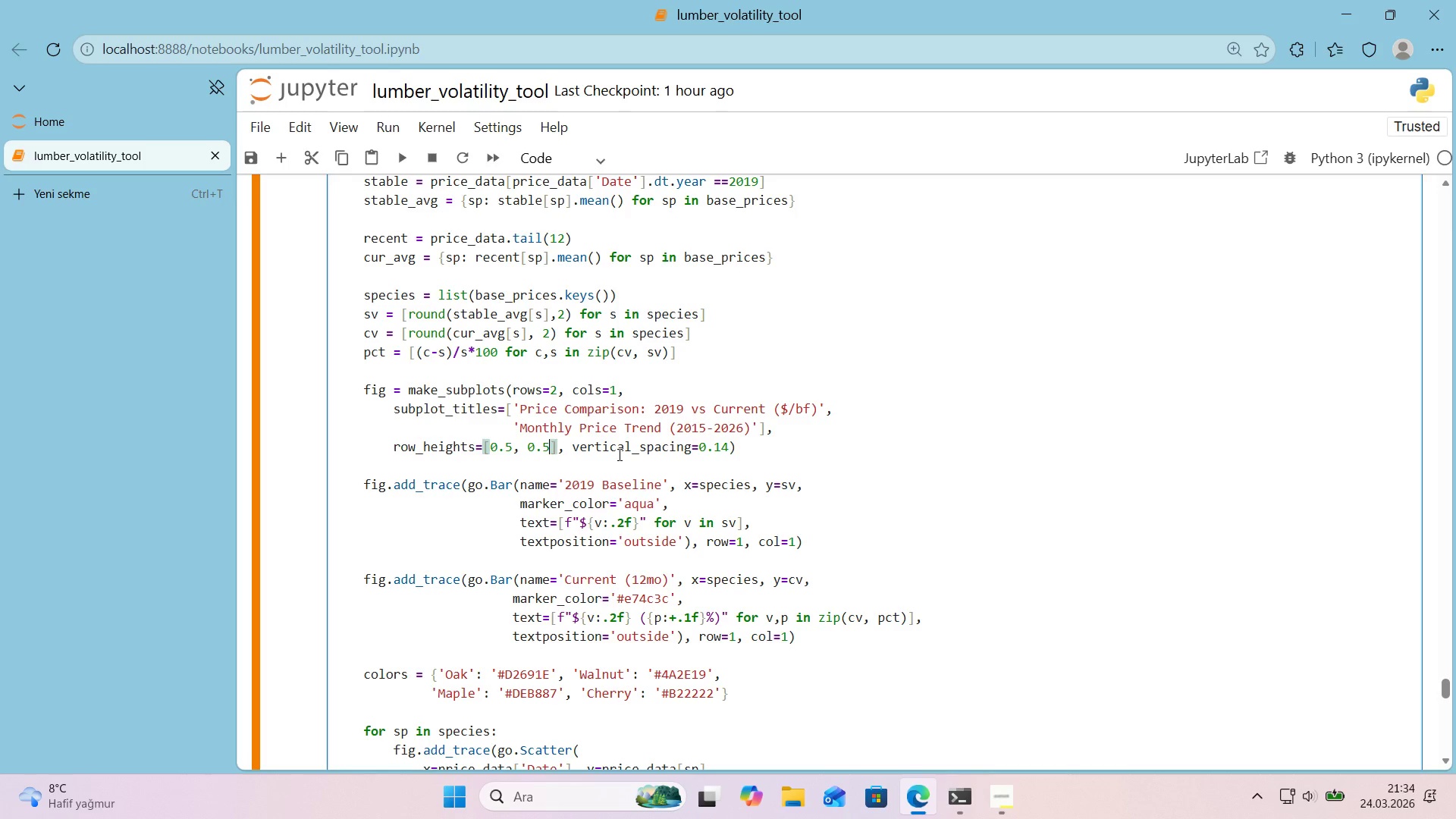 
key(Shift+Enter)
 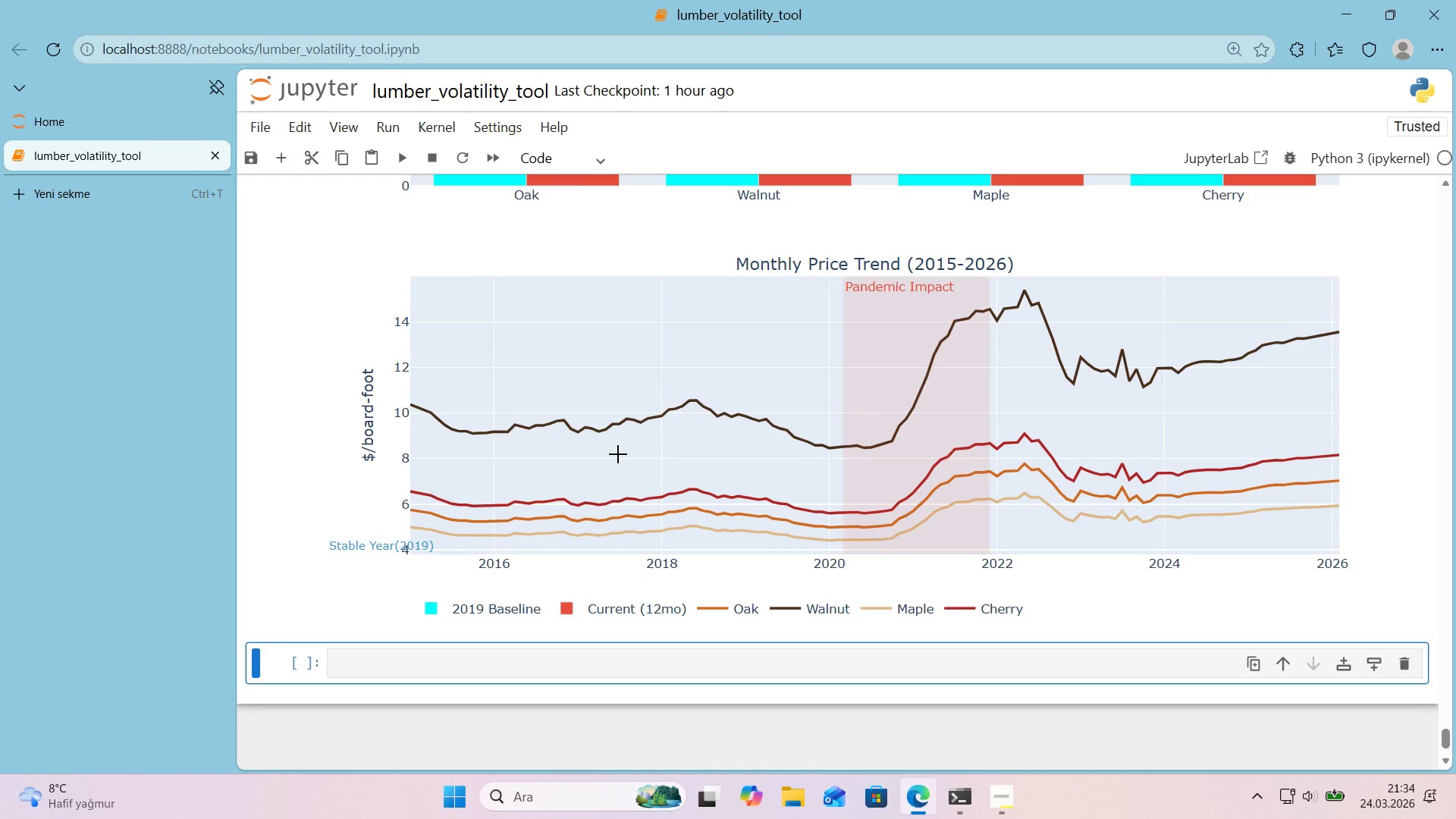 
scroll: coordinate [617, 454], scroll_direction: up, amount: 3.0
 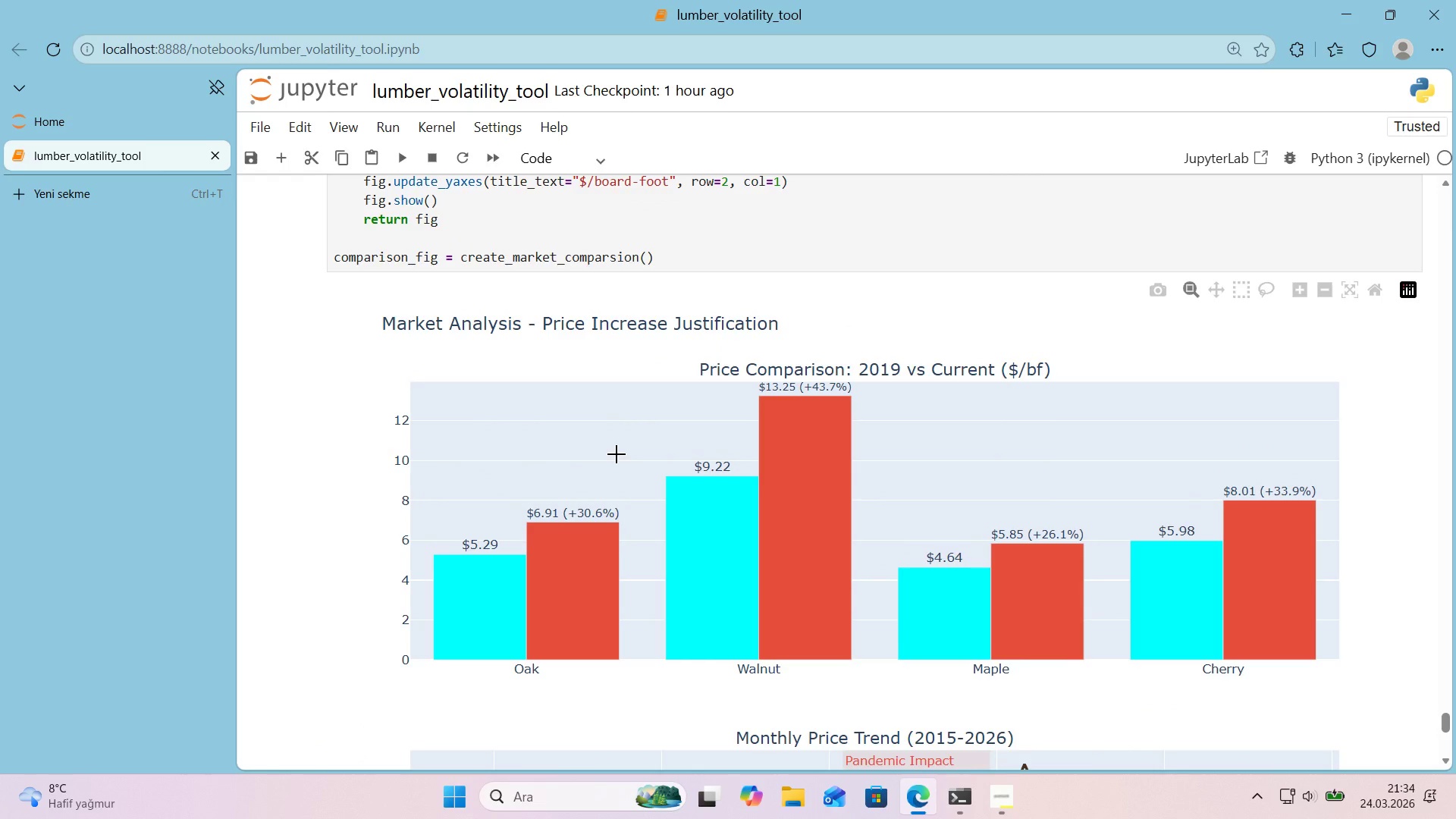 
left_click([870, 386])
 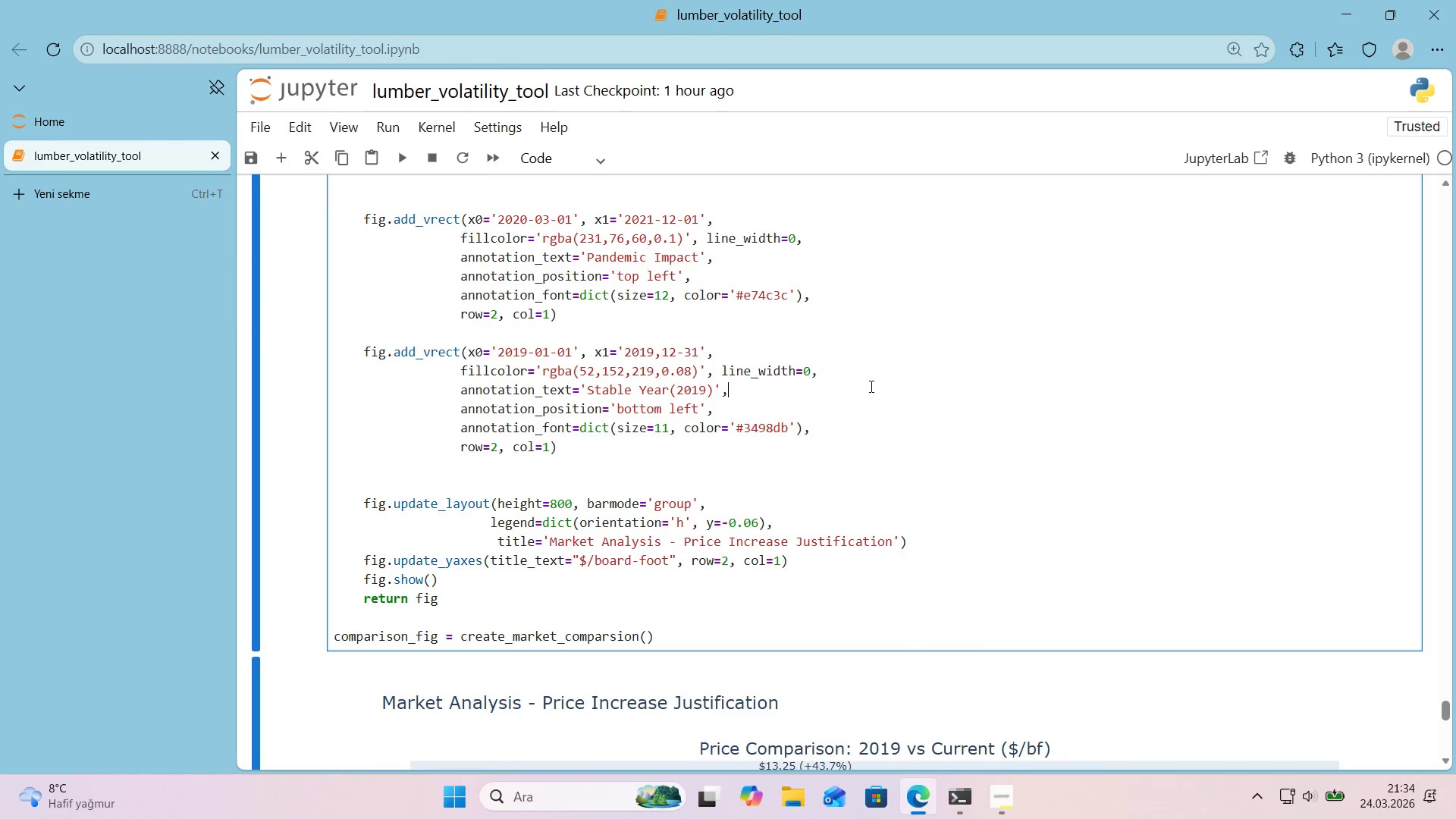 
scroll: coordinate [617, 454], scroll_direction: up, amount: 4.0
 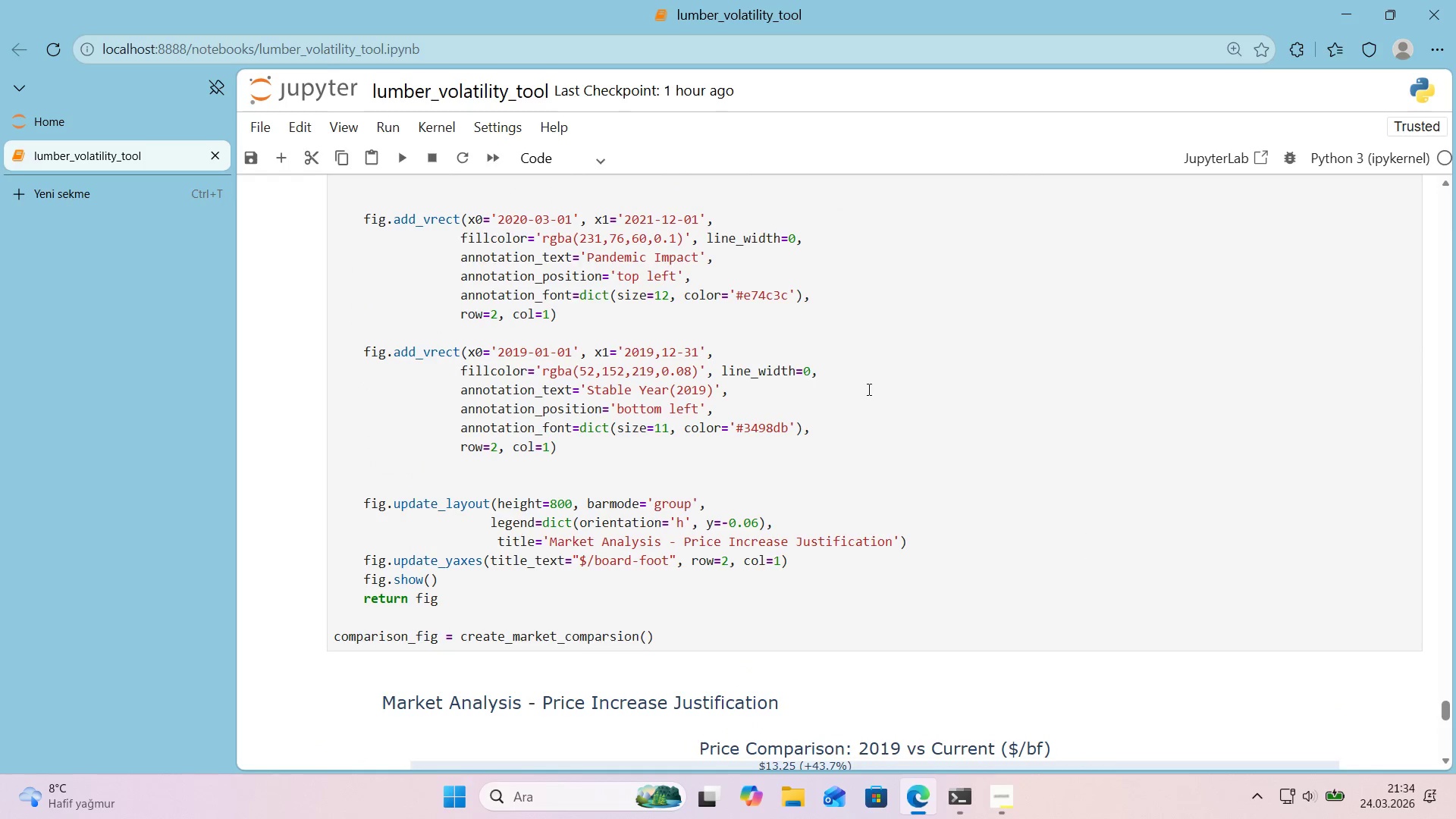 
key(Control+Z)
 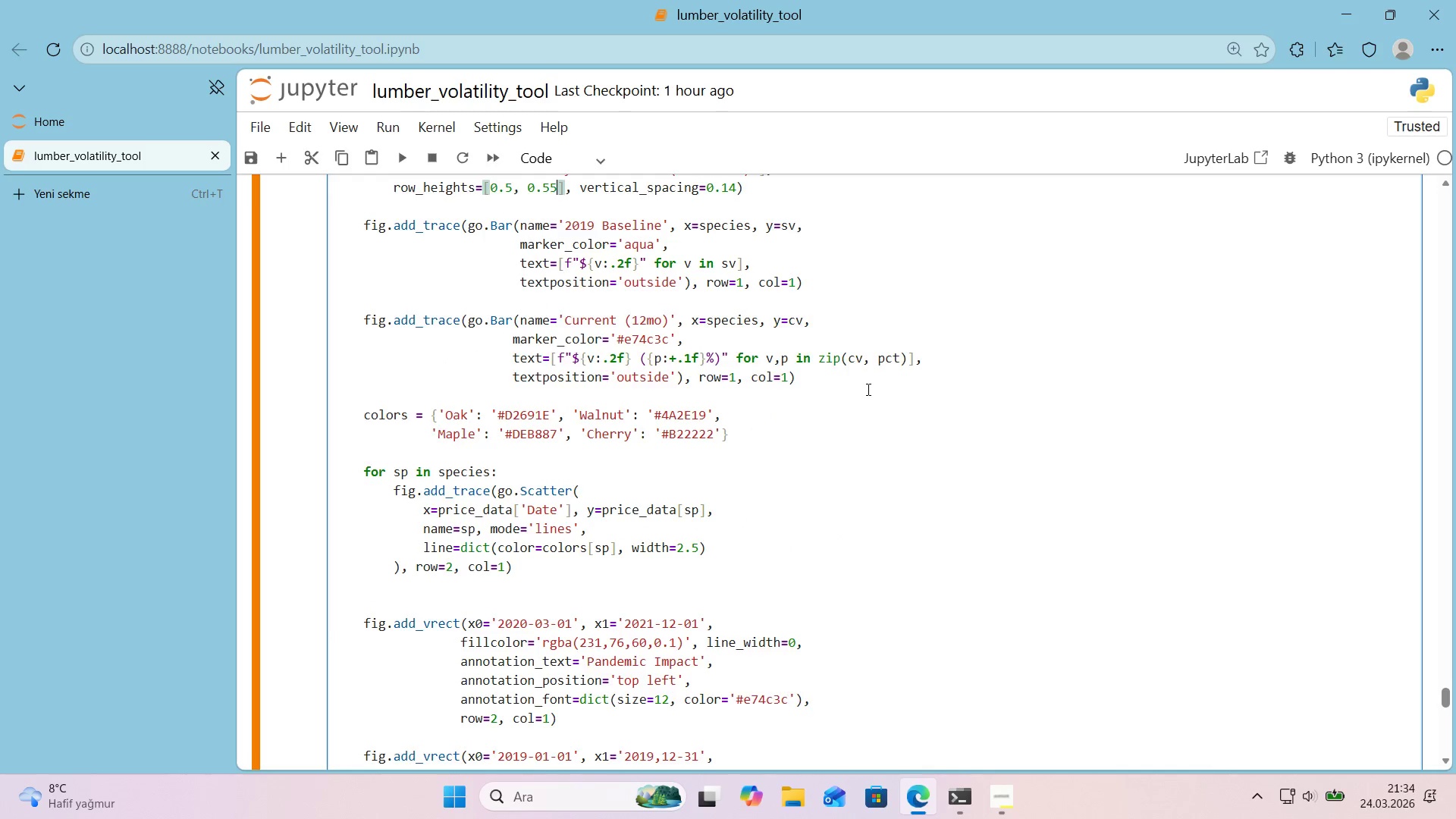 
scroll: coordinate [868, 388], scroll_direction: up, amount: 1.0
 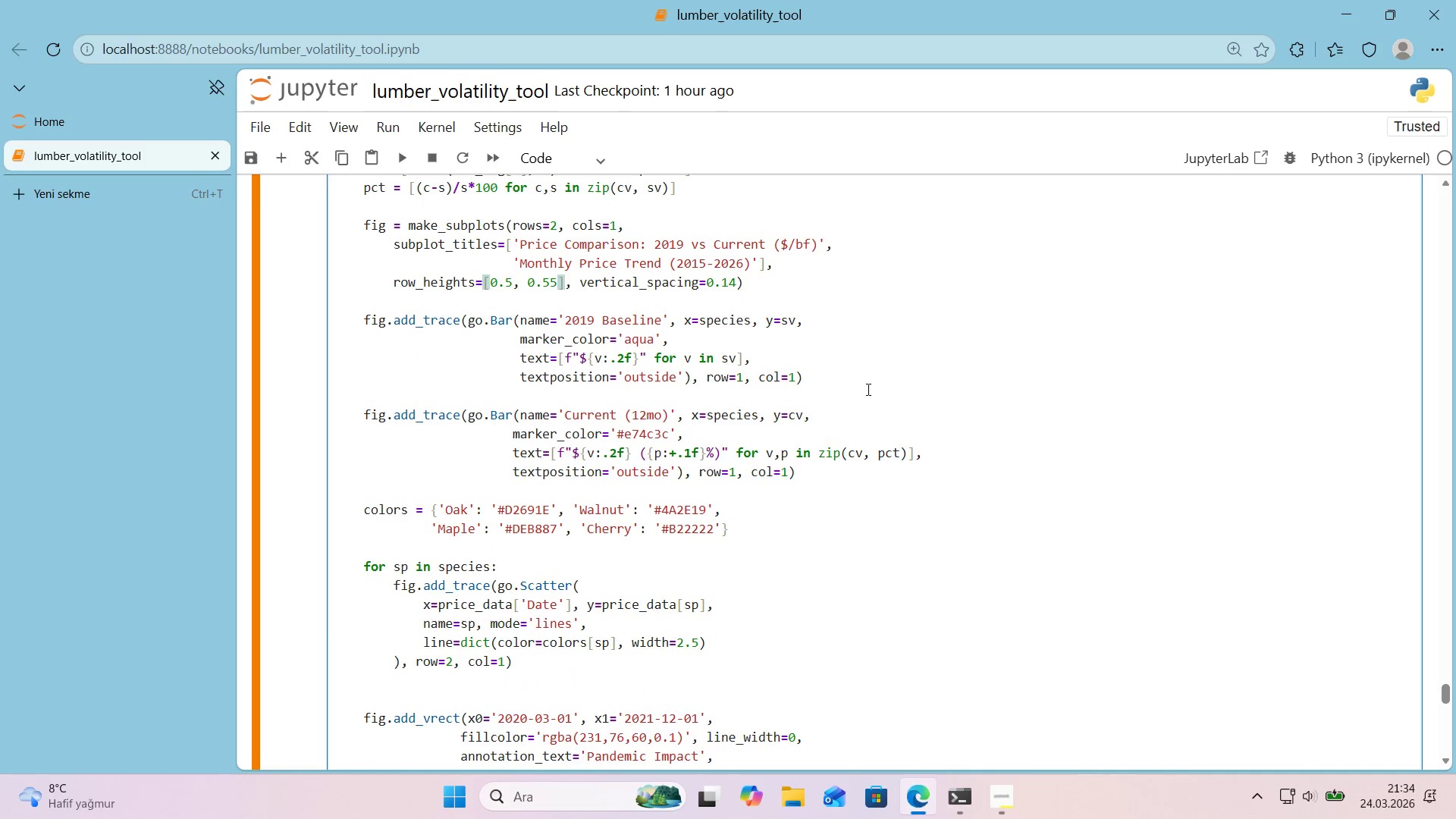 
key(Control+Z)
 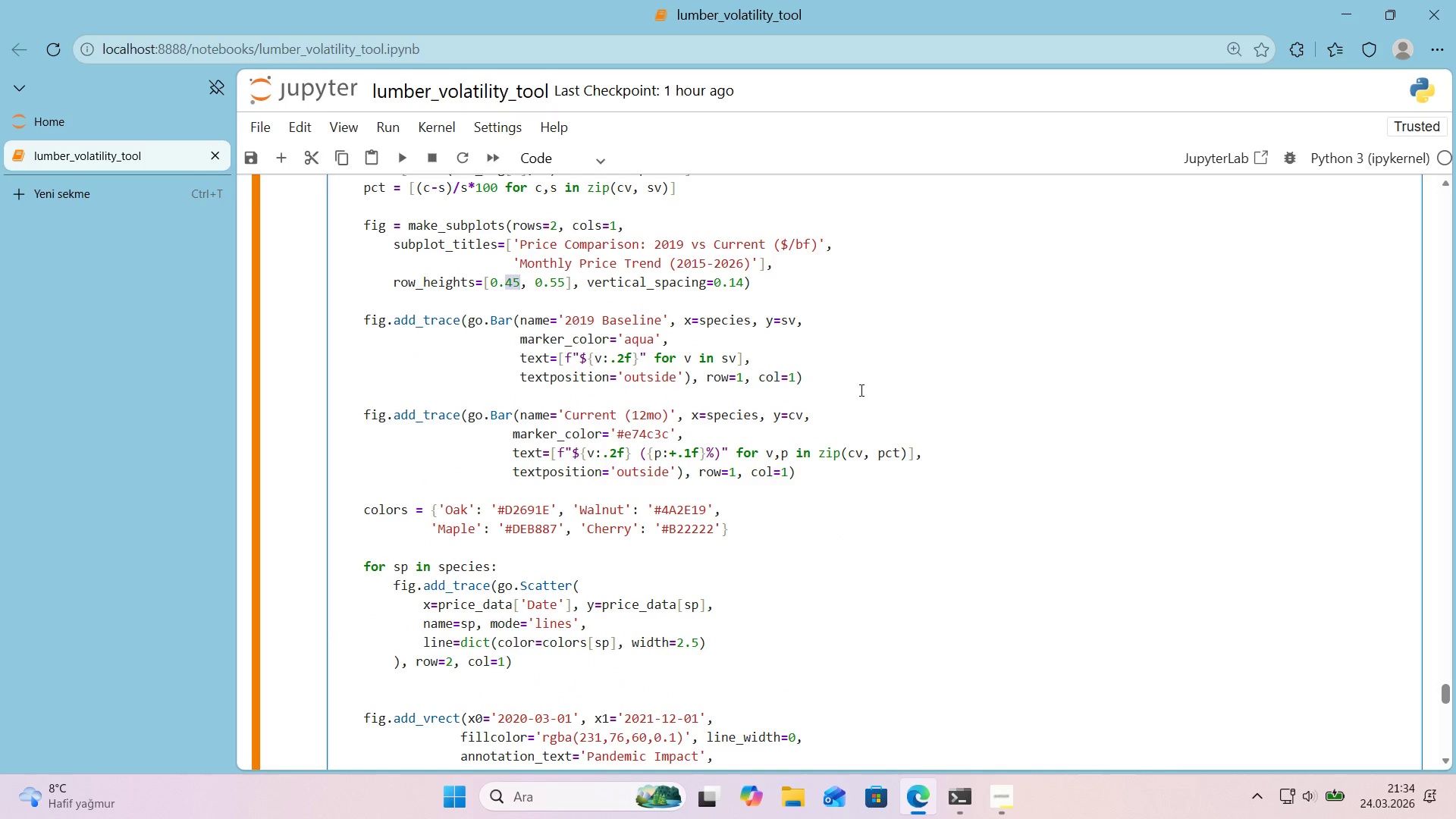 
left_click([860, 390])
 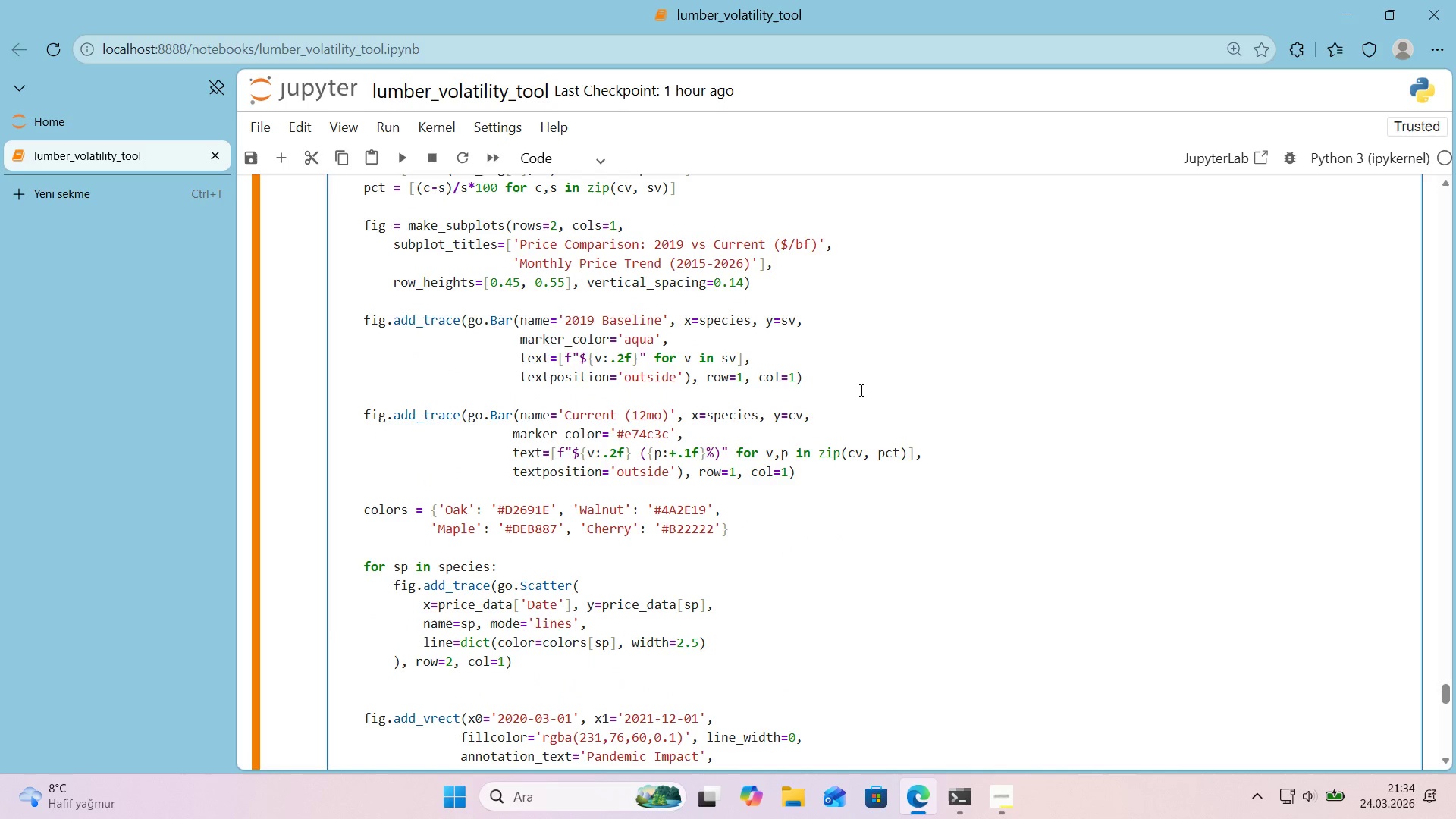 
key(Shift+Enter)
 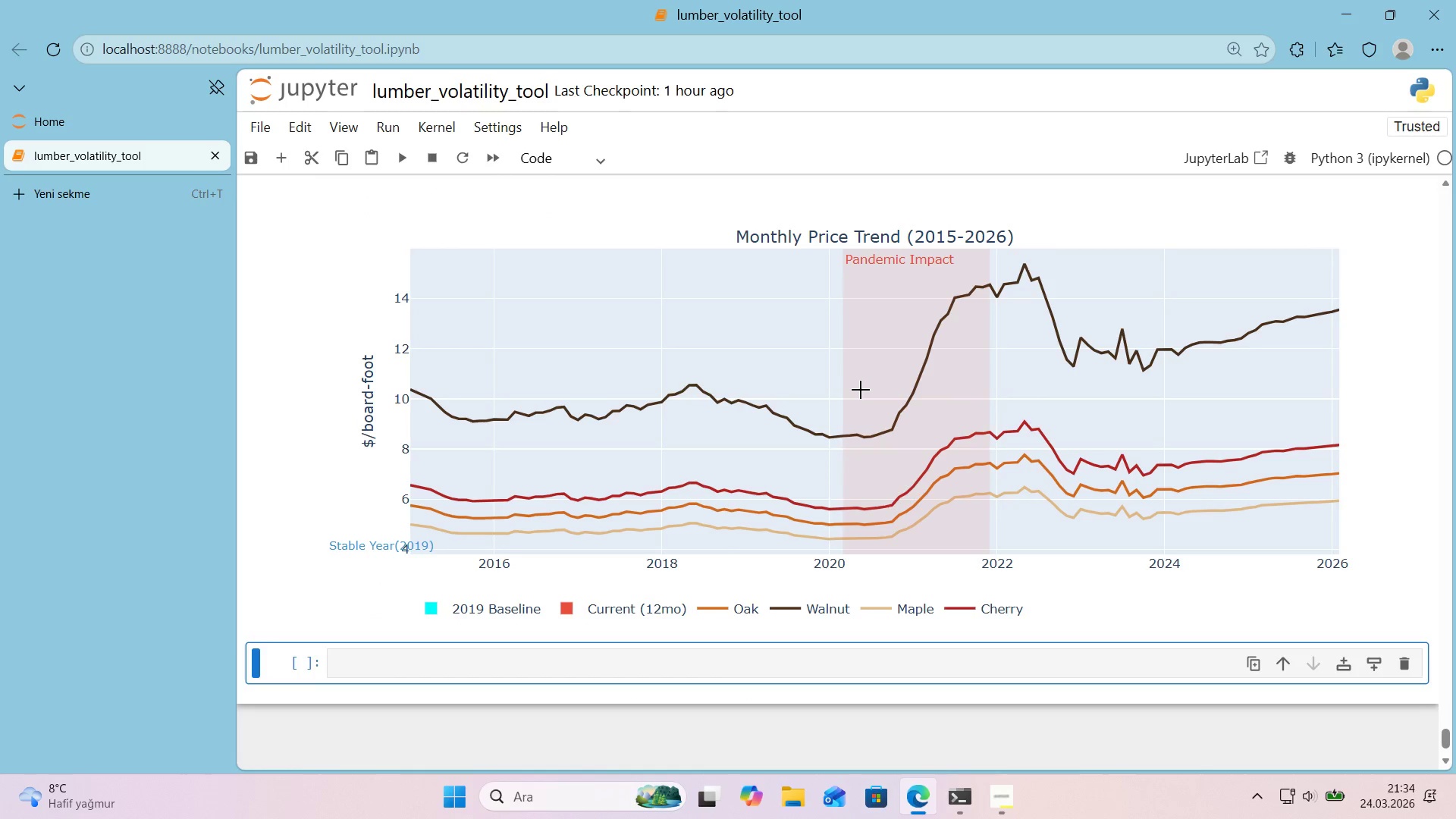 
scroll: coordinate [861, 390], scroll_direction: up, amount: 4.0
 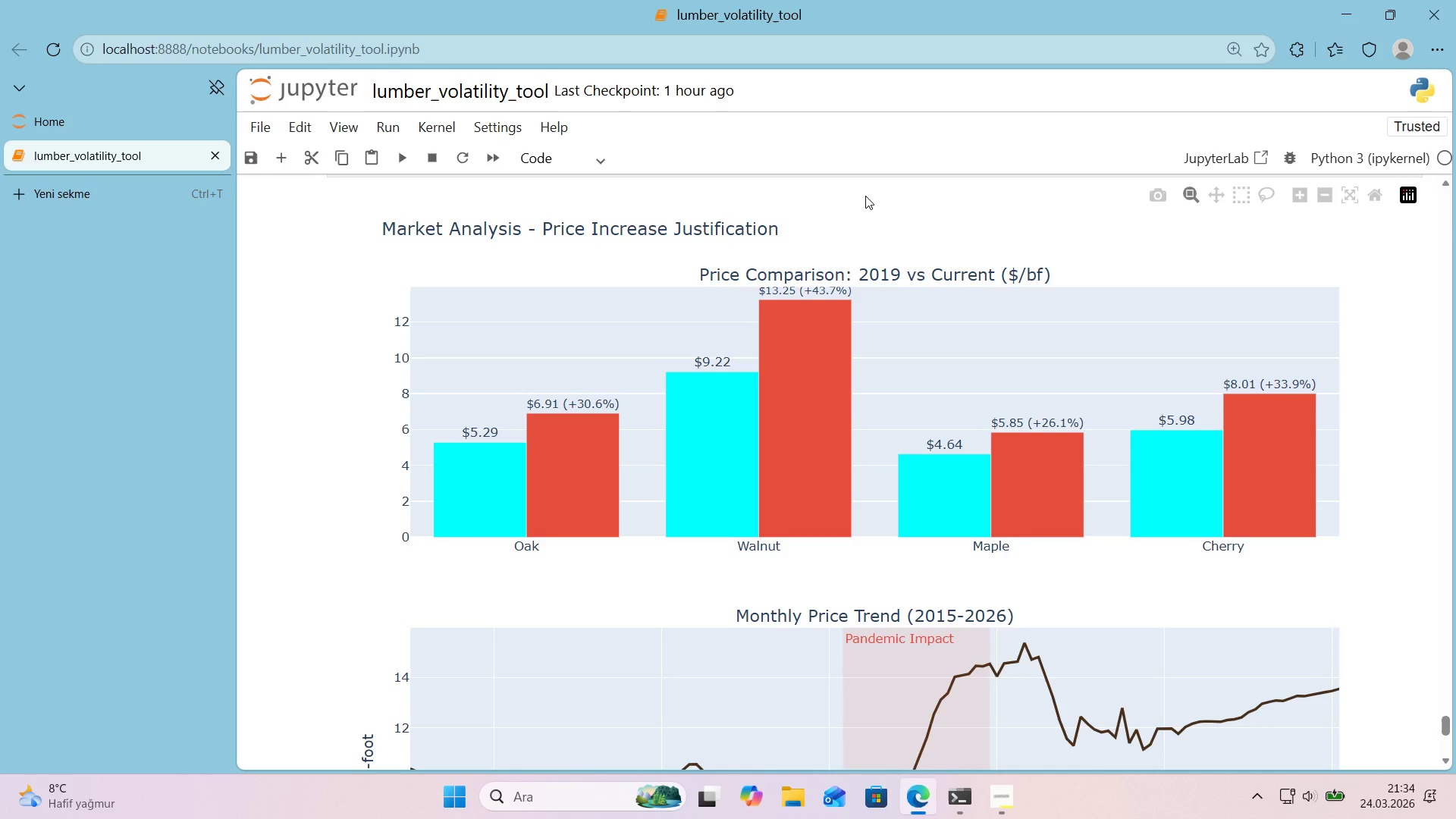 
wait(27.05)
 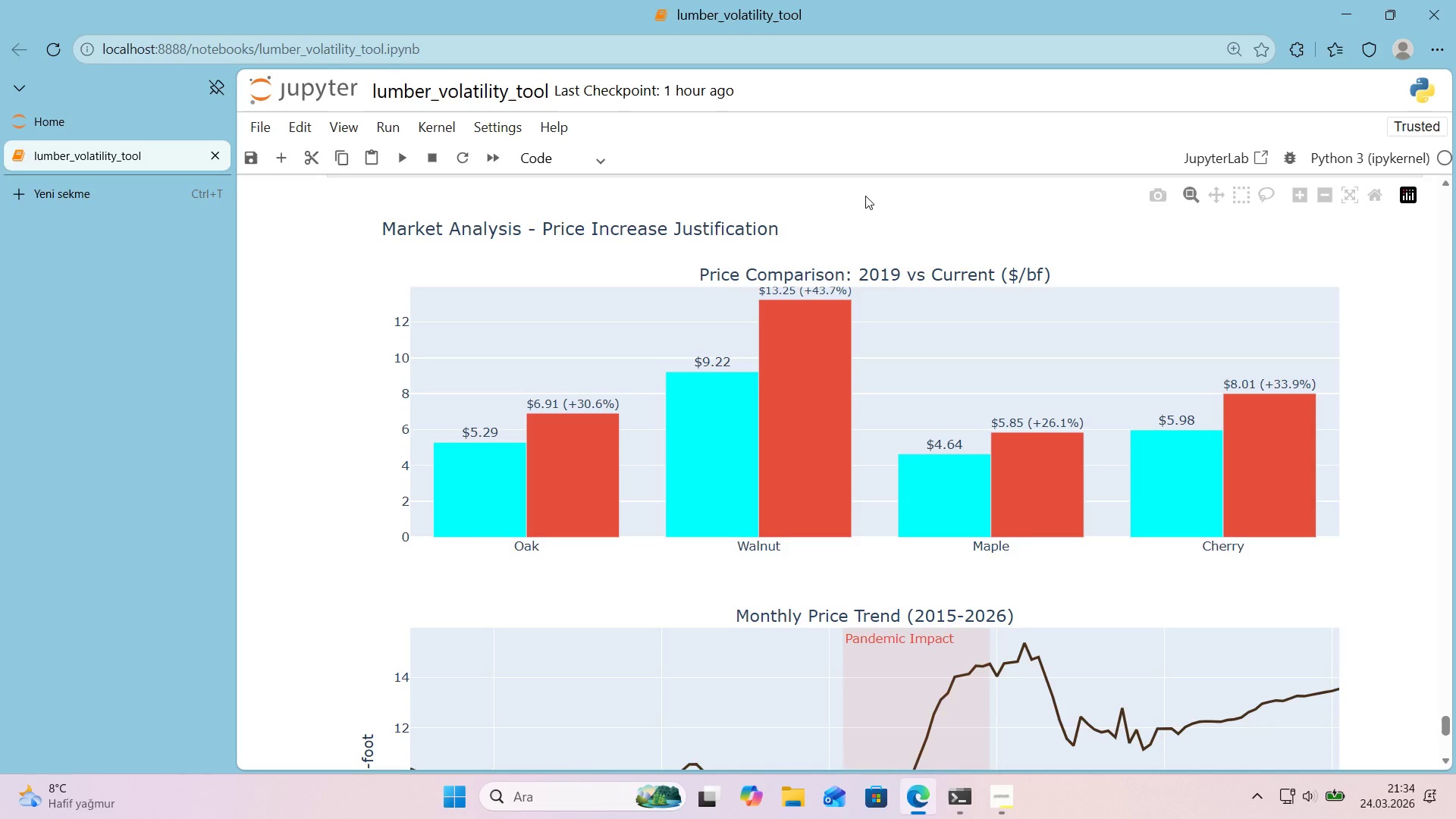 
scroll: coordinate [658, 254], scroll_direction: up, amount: 4.0
 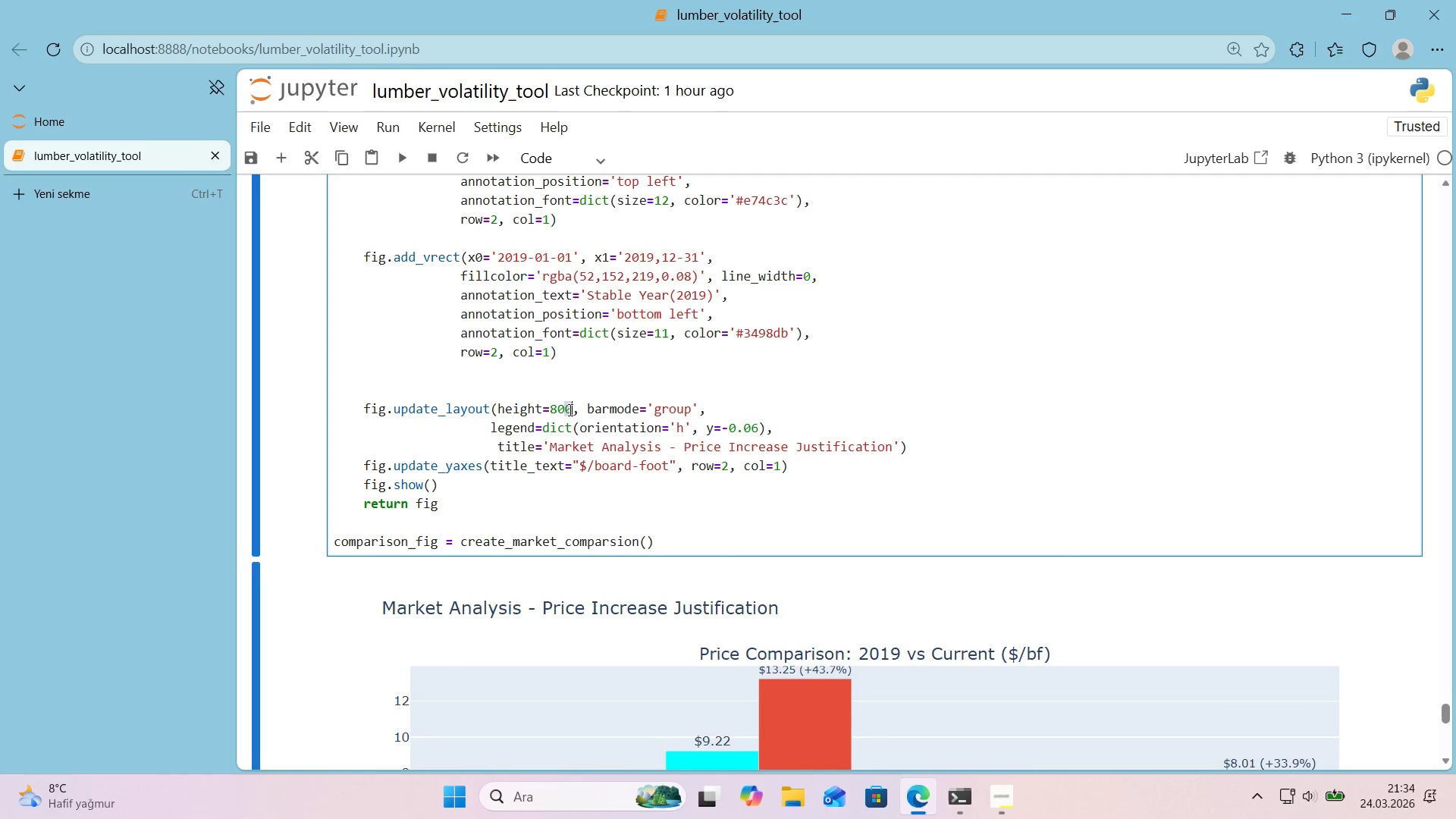 
left_click([571, 406])
 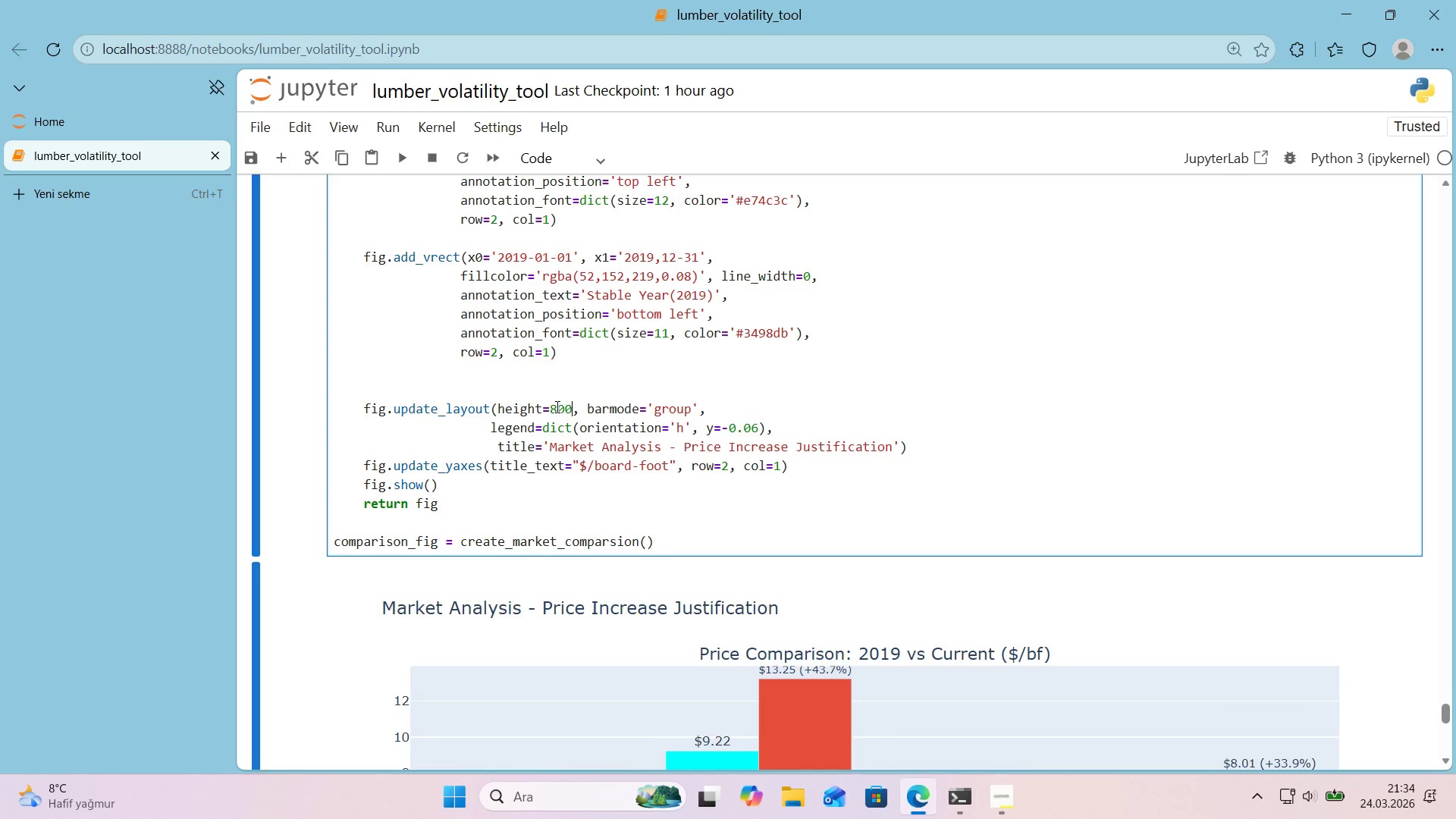 
double_click([556, 406])
 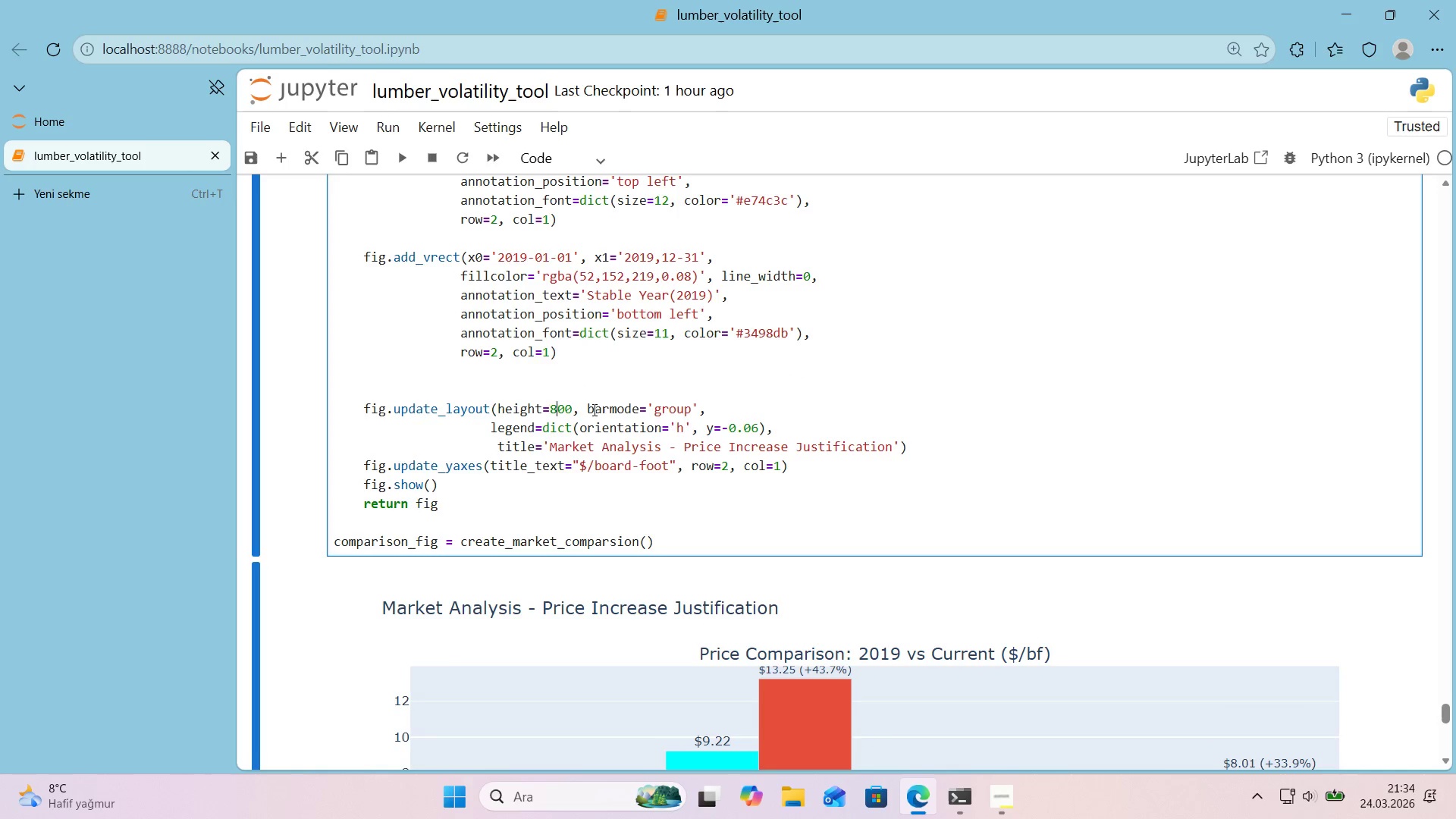 
key(Backspace)
 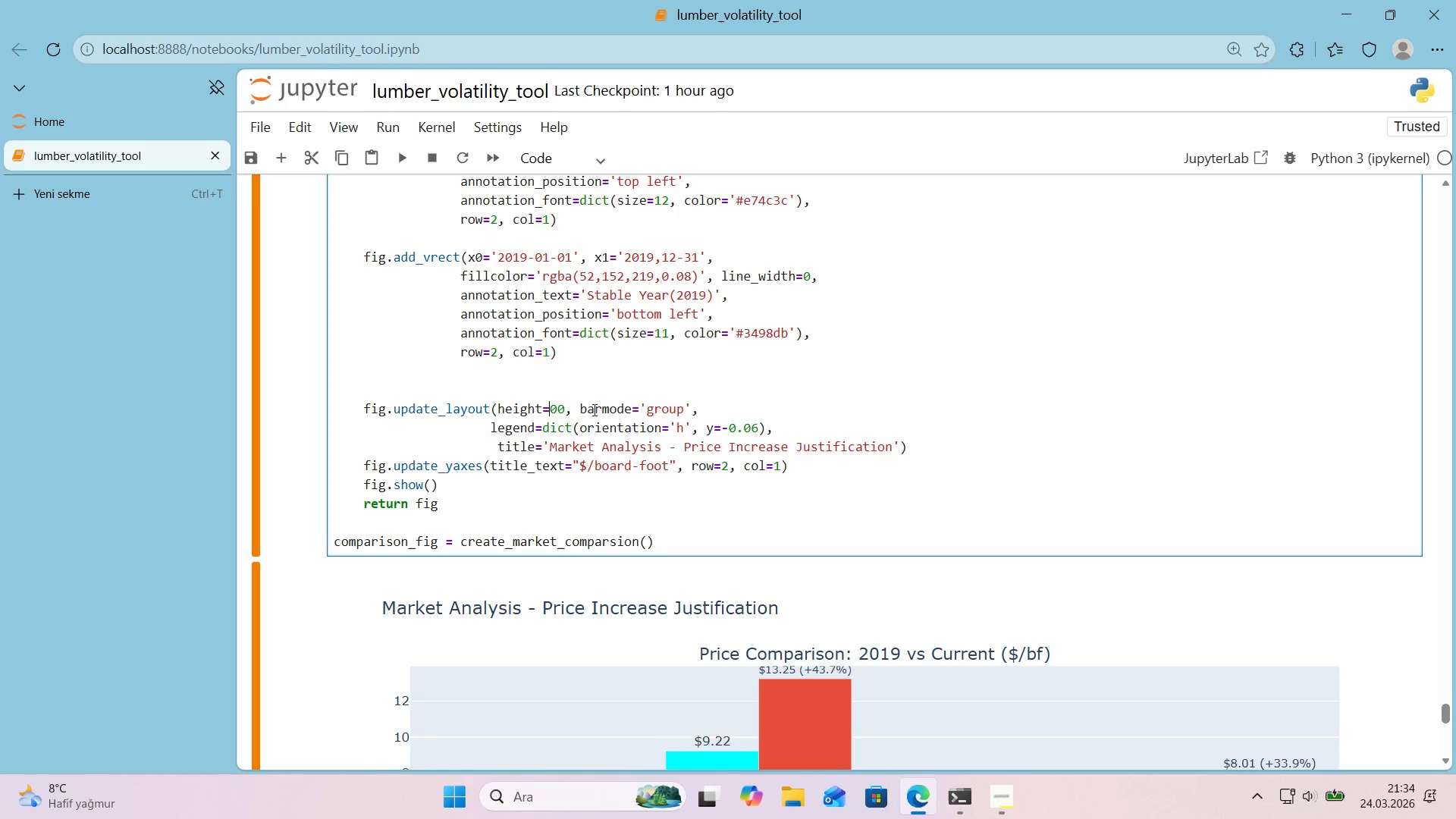 
key(Numpad9)
 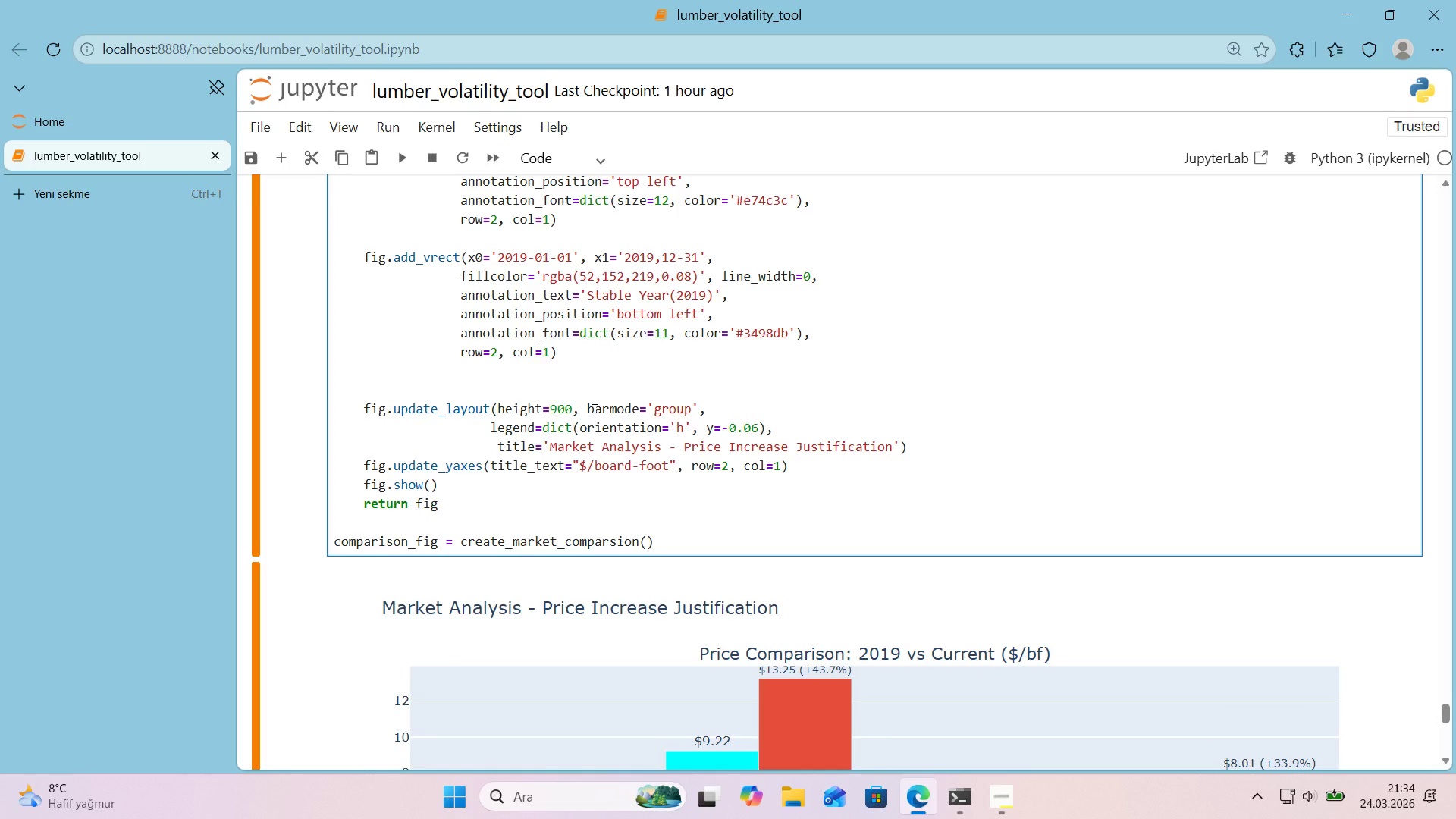 
key(Shift+Enter)
 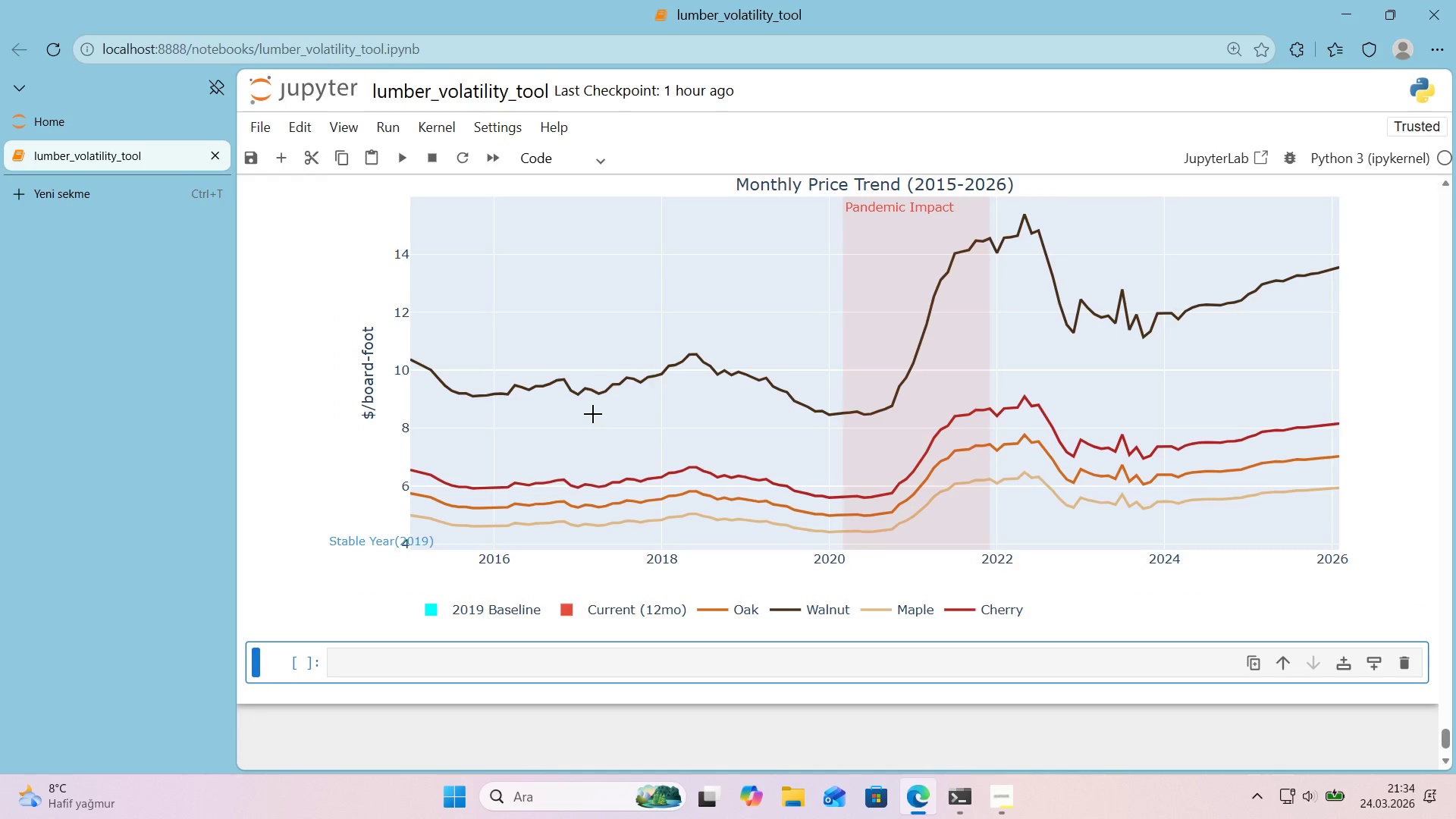 
scroll: coordinate [627, 336], scroll_direction: up, amount: 8.0
 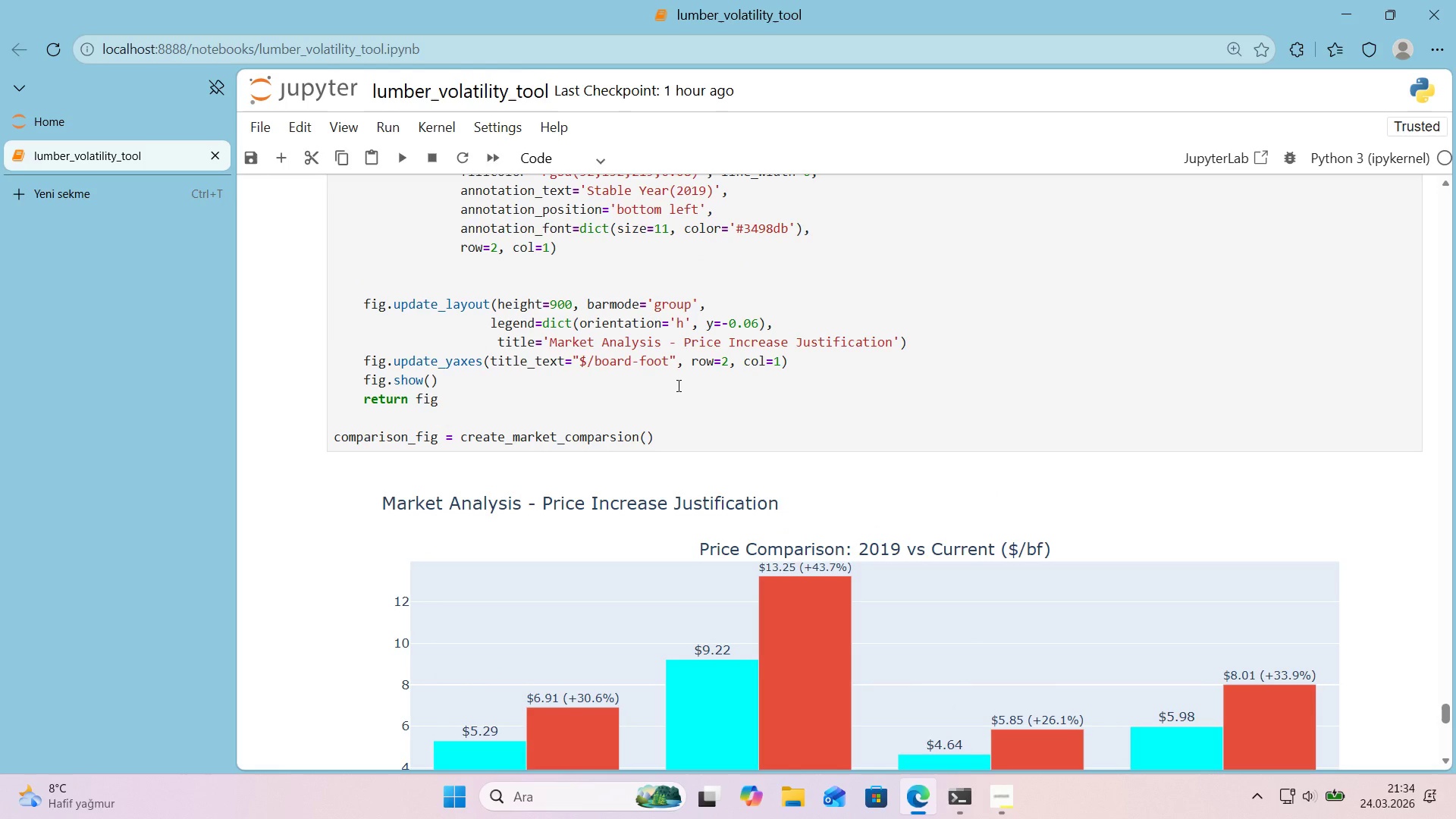 
left_click([677, 385])
 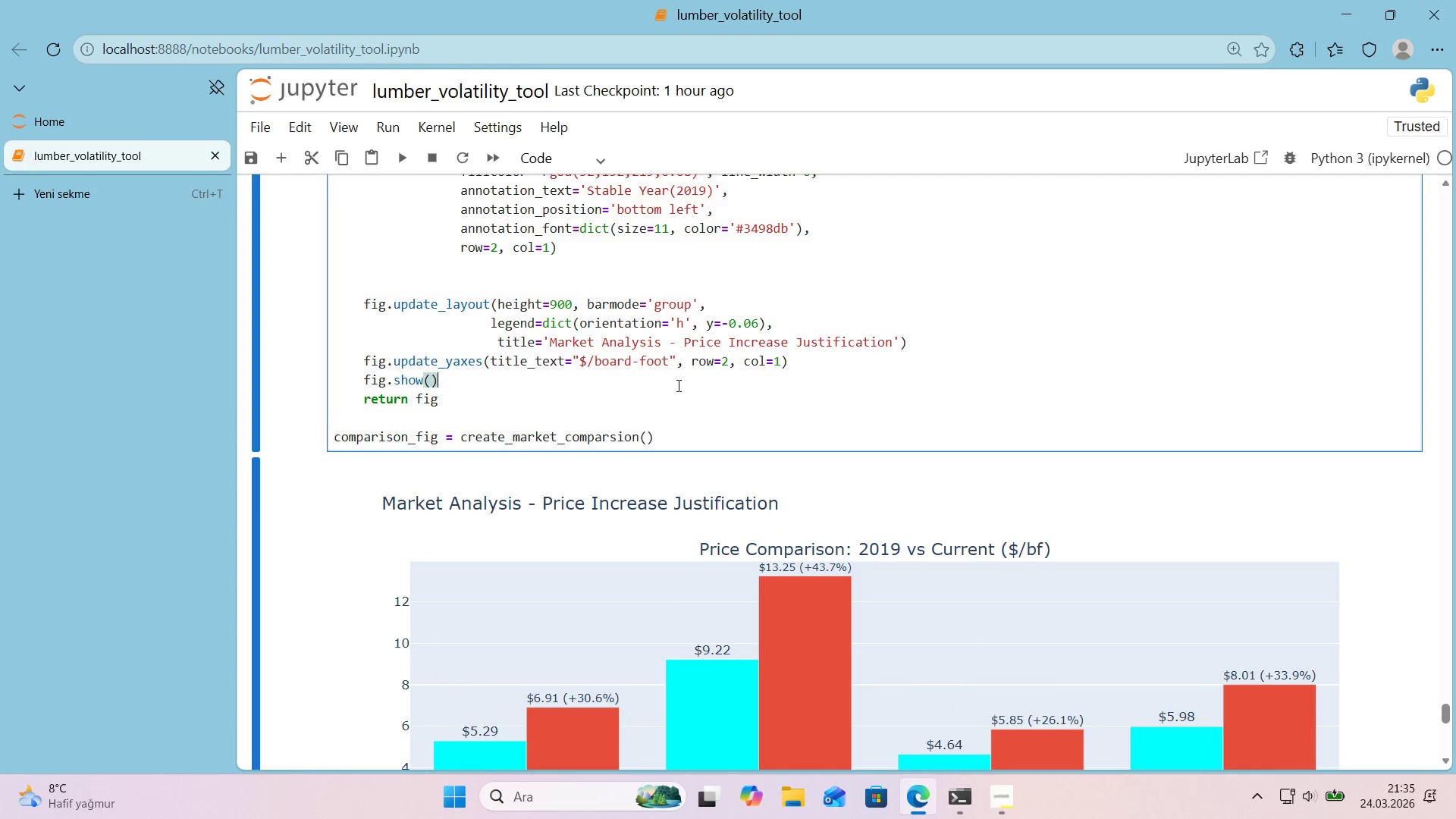 
key(Control+Z)
 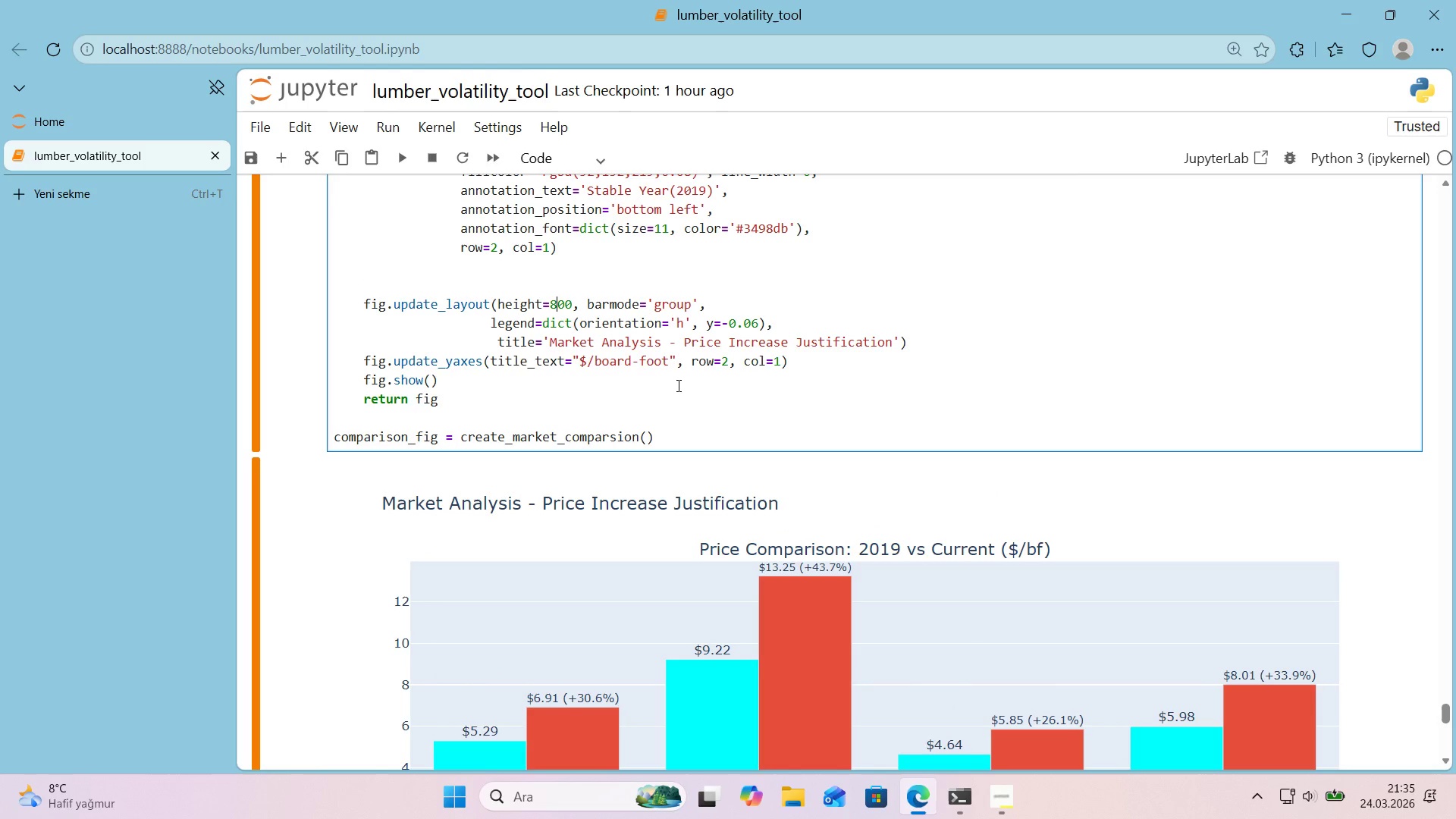 
left_click([677, 385])
 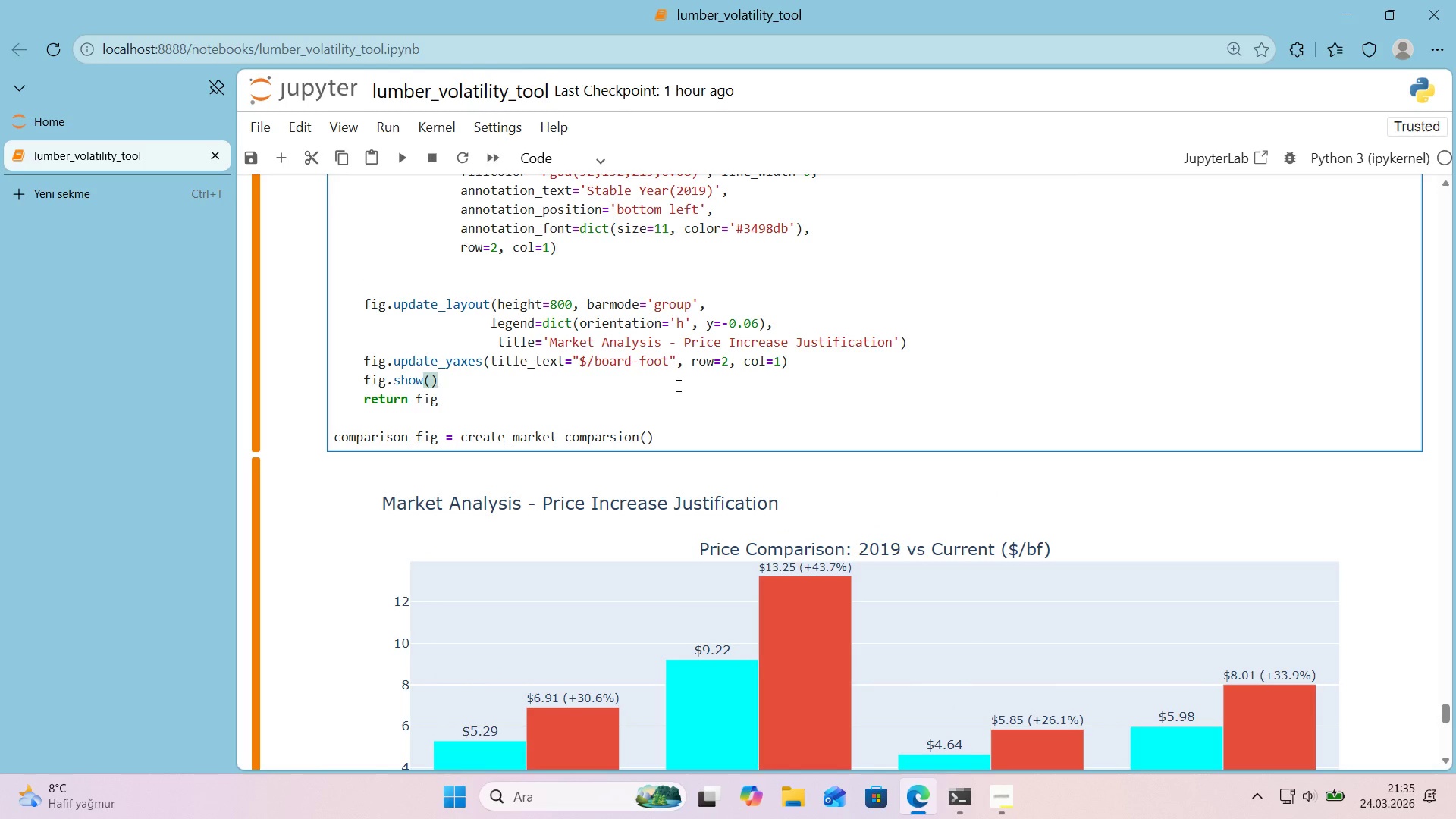 
key(Shift+Enter)
 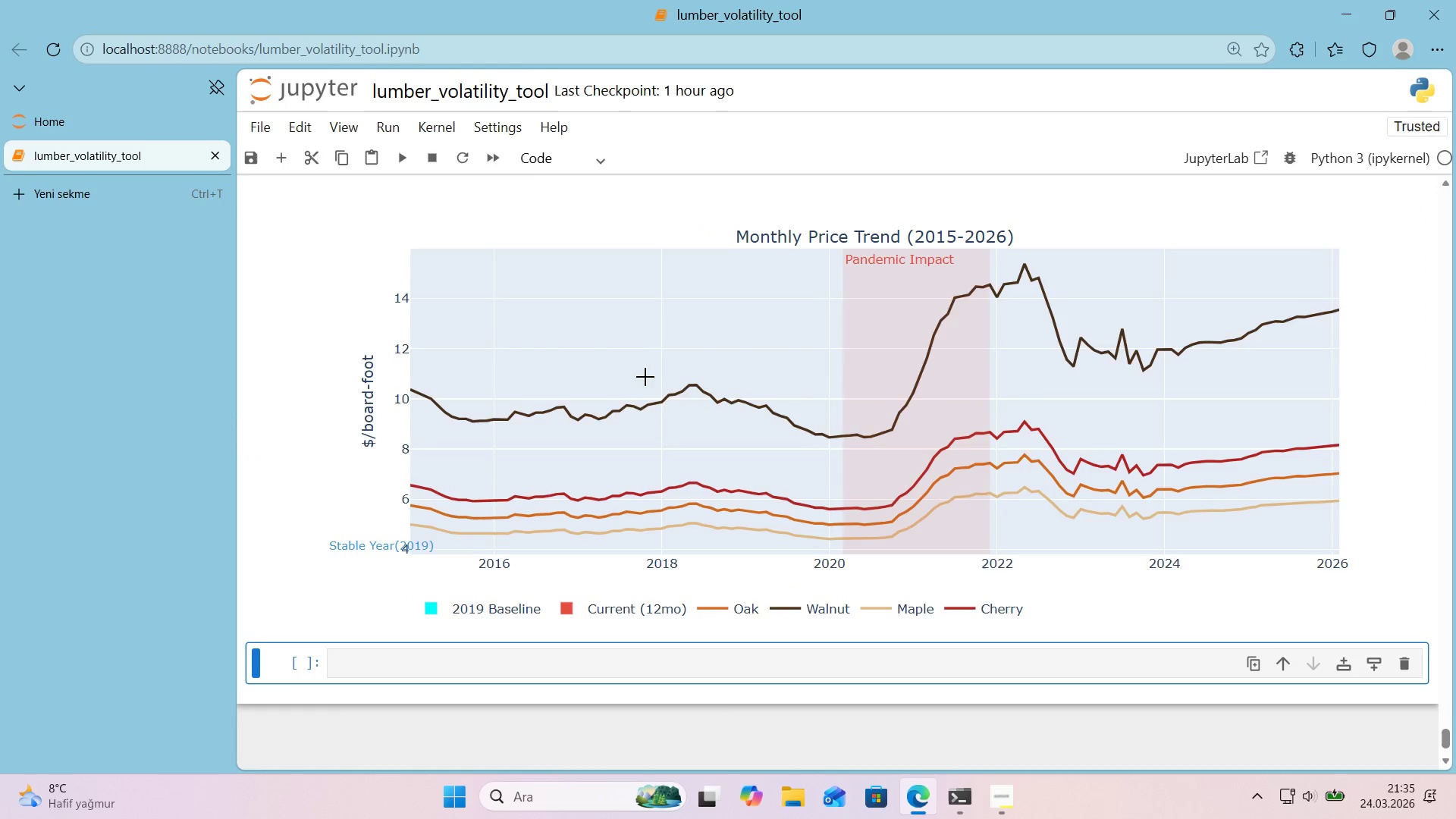 
scroll: coordinate [645, 375], scroll_direction: up, amount: 4.0
 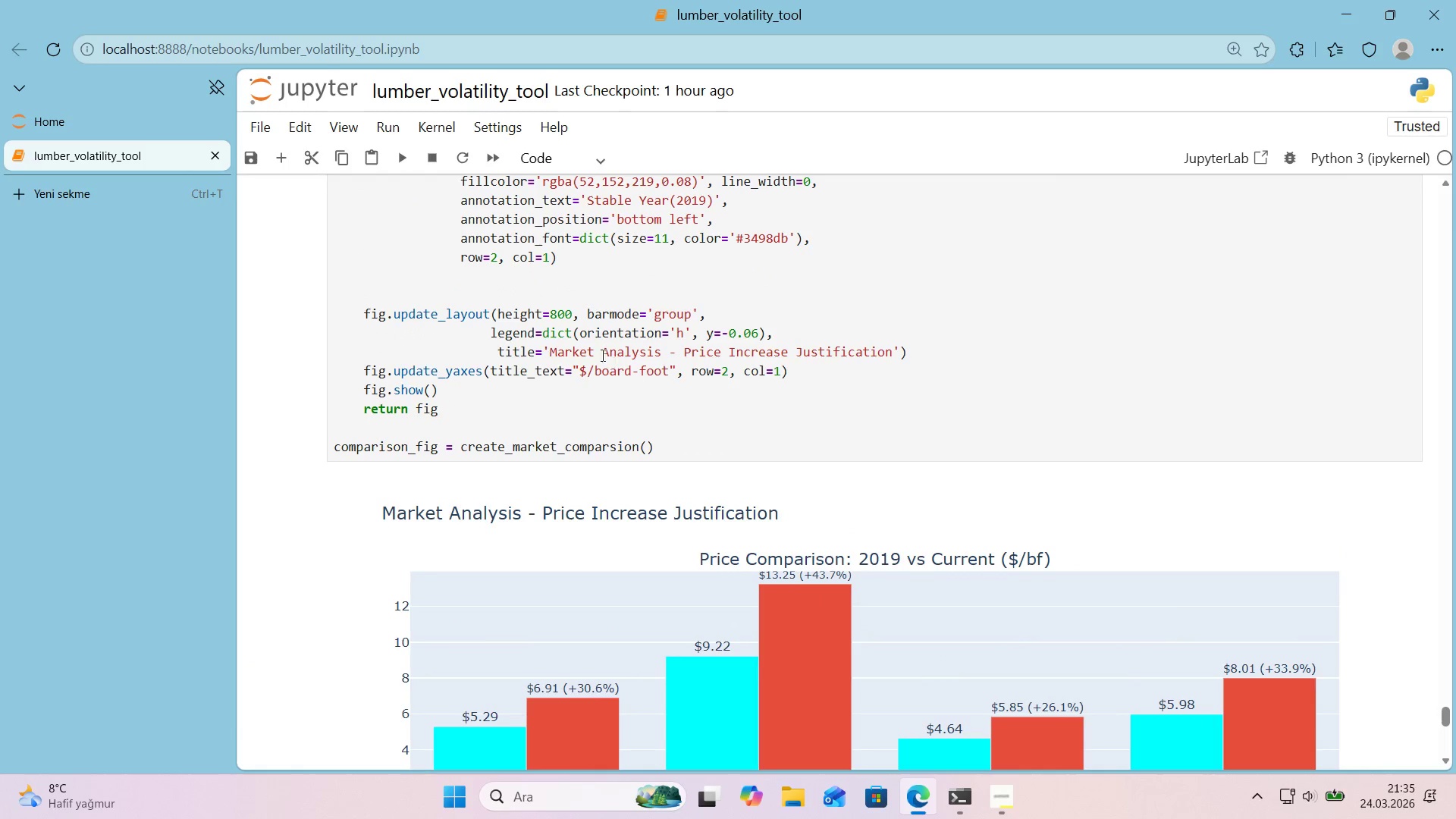 
double_click([563, 317])
 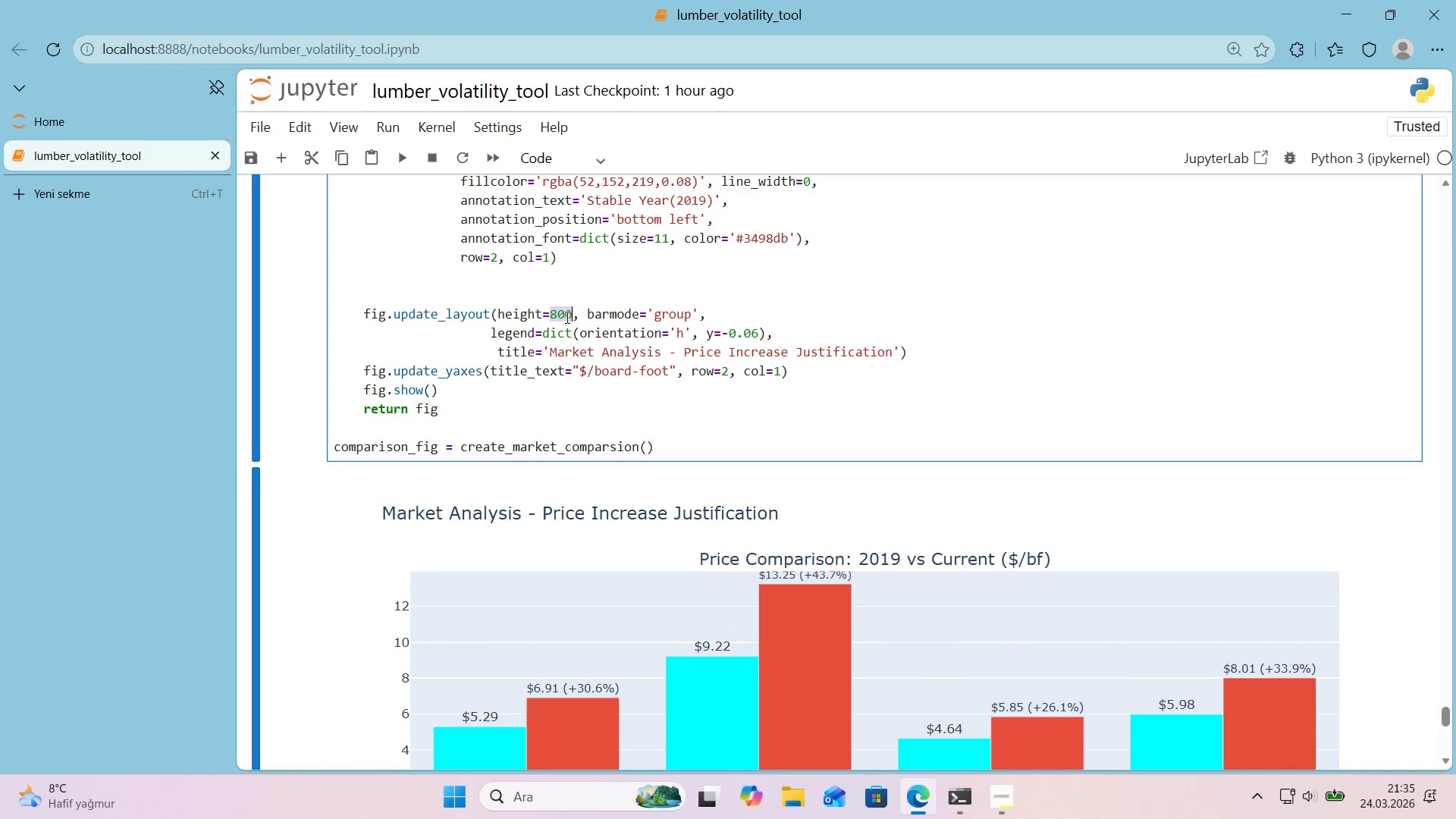 
type(1000)
 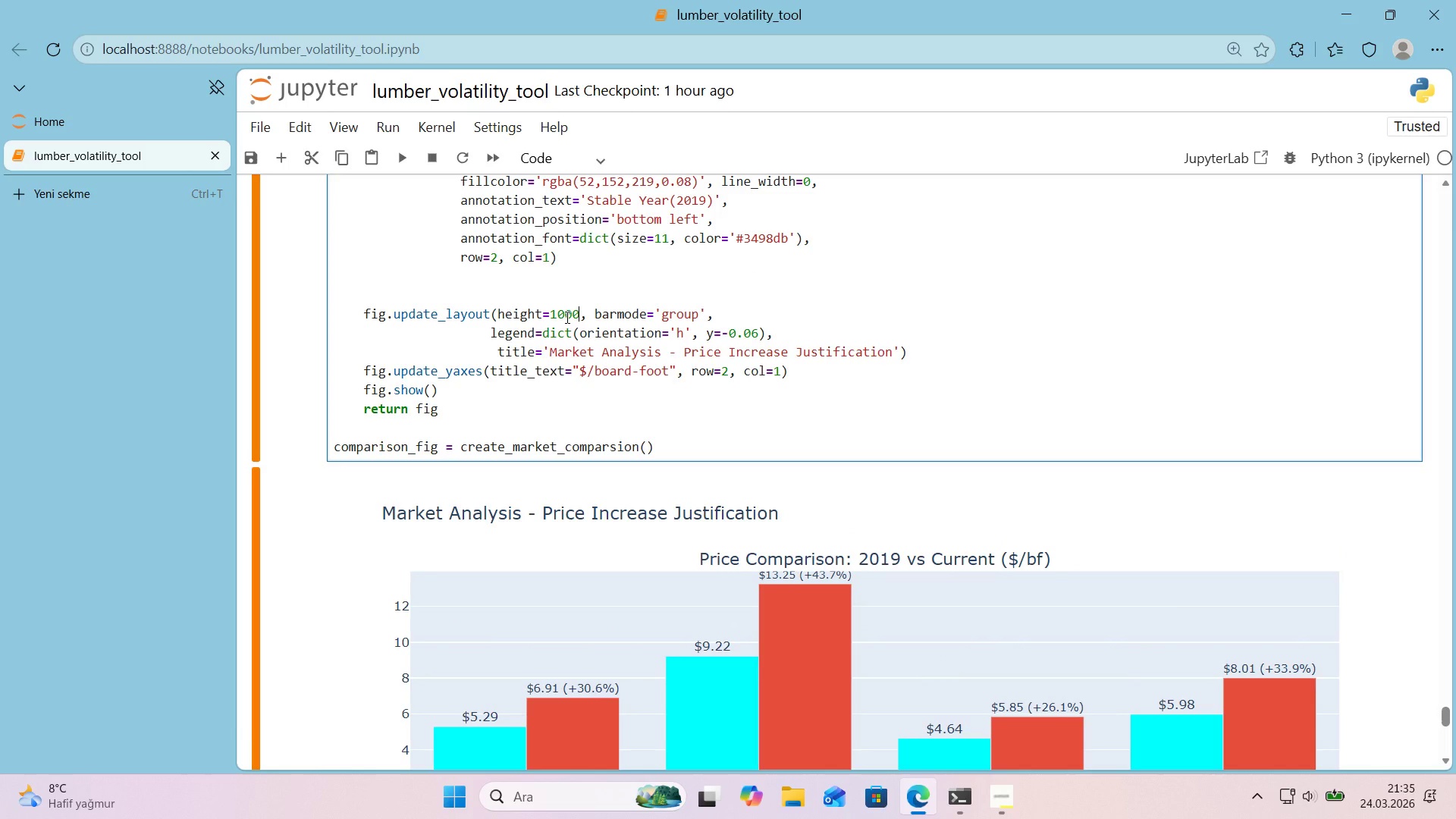 
key(Shift+Enter)
 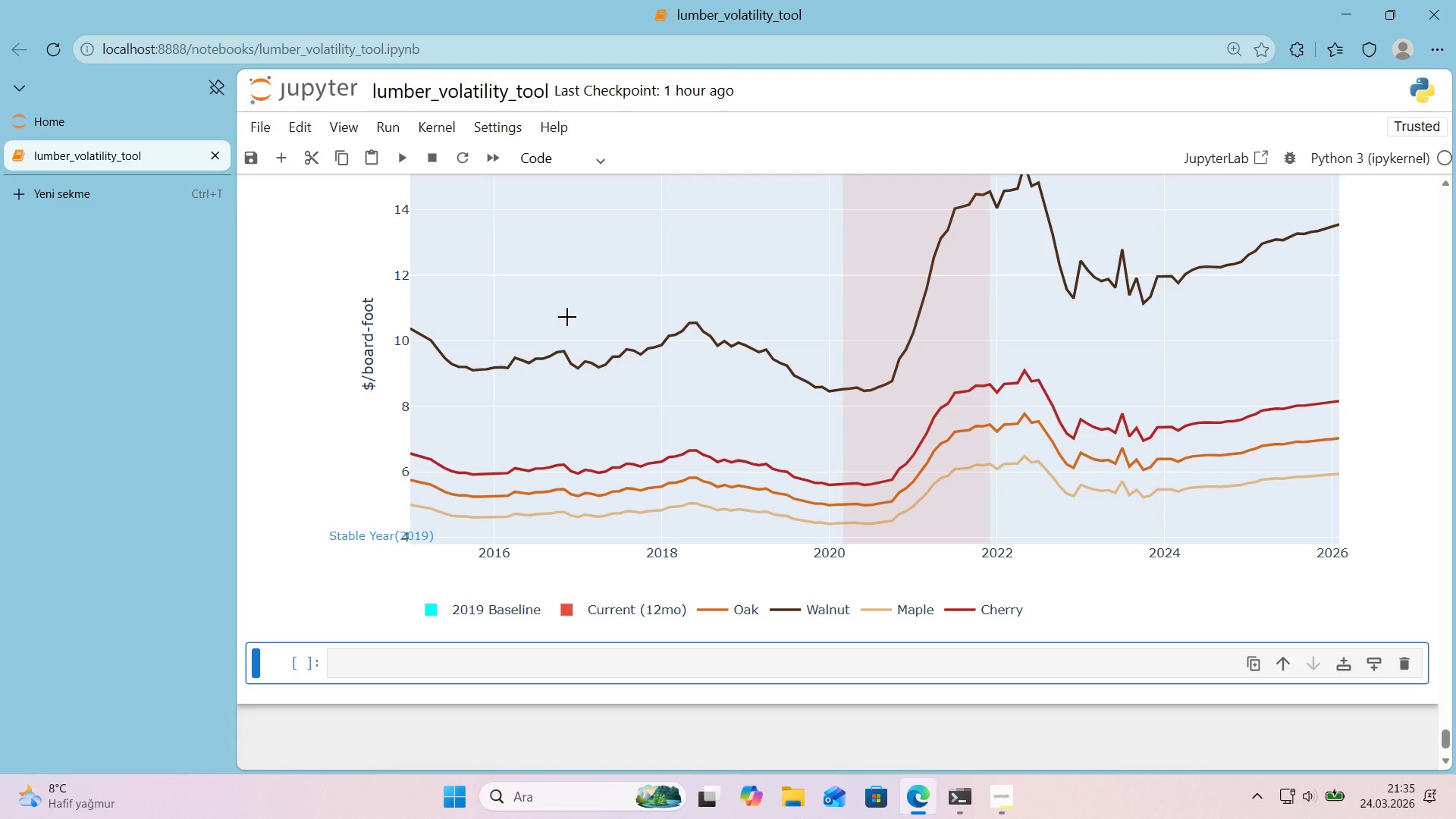 
scroll: coordinate [567, 316], scroll_direction: up, amount: 6.0
 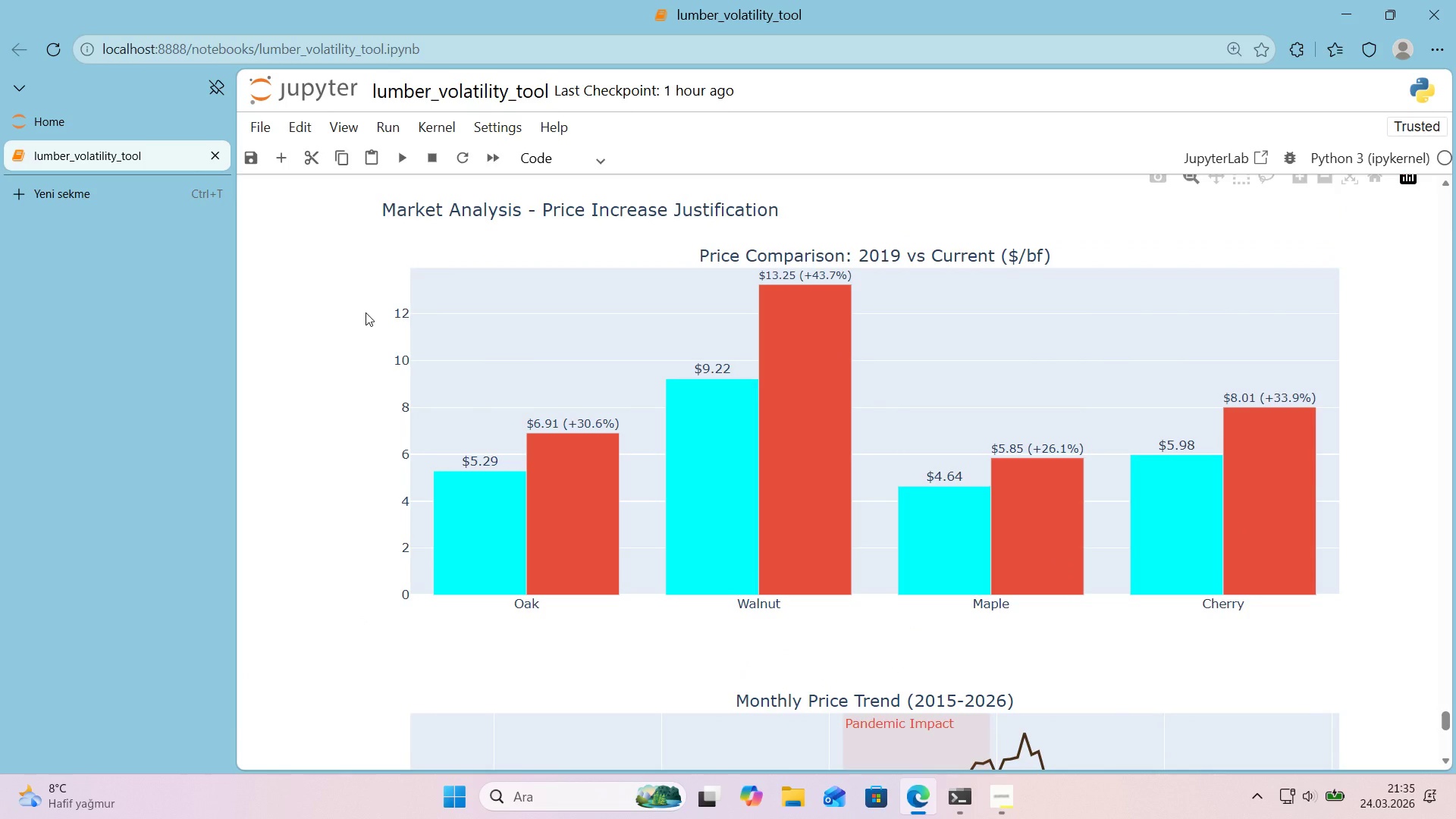 
wait(10.52)
 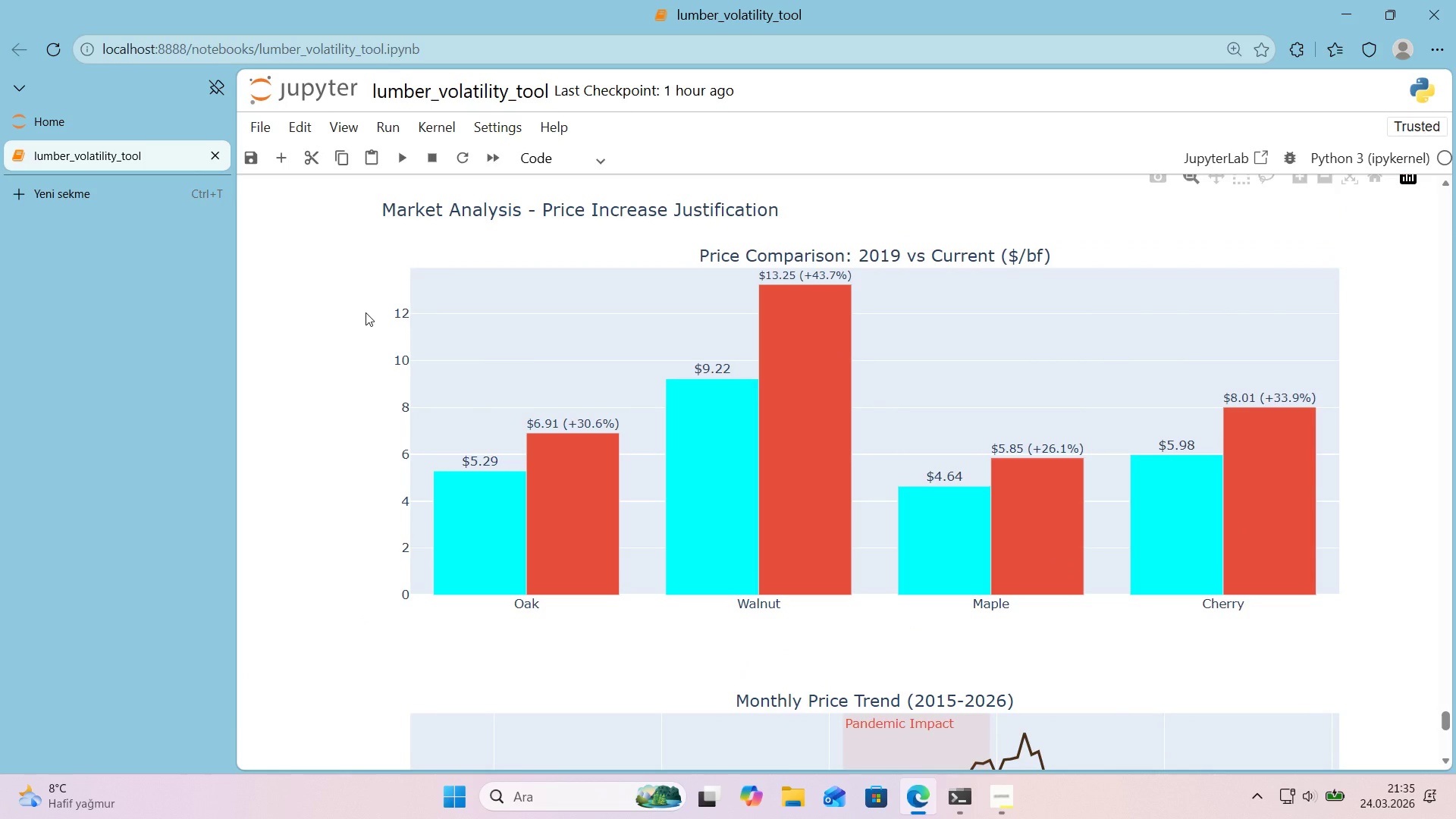 
scroll: coordinate [403, 341], scroll_direction: up, amount: 4.0
 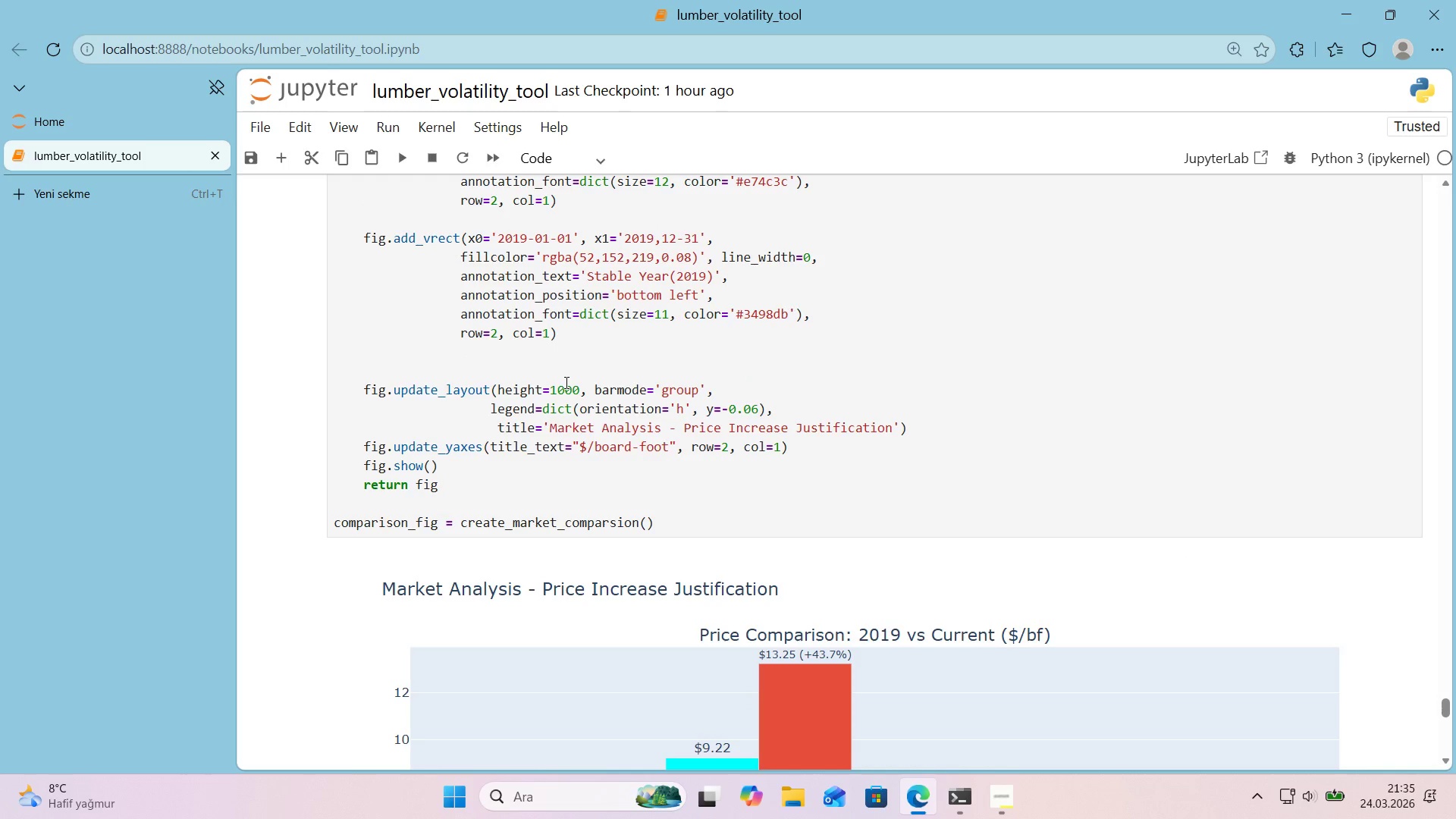 
double_click([565, 383])
 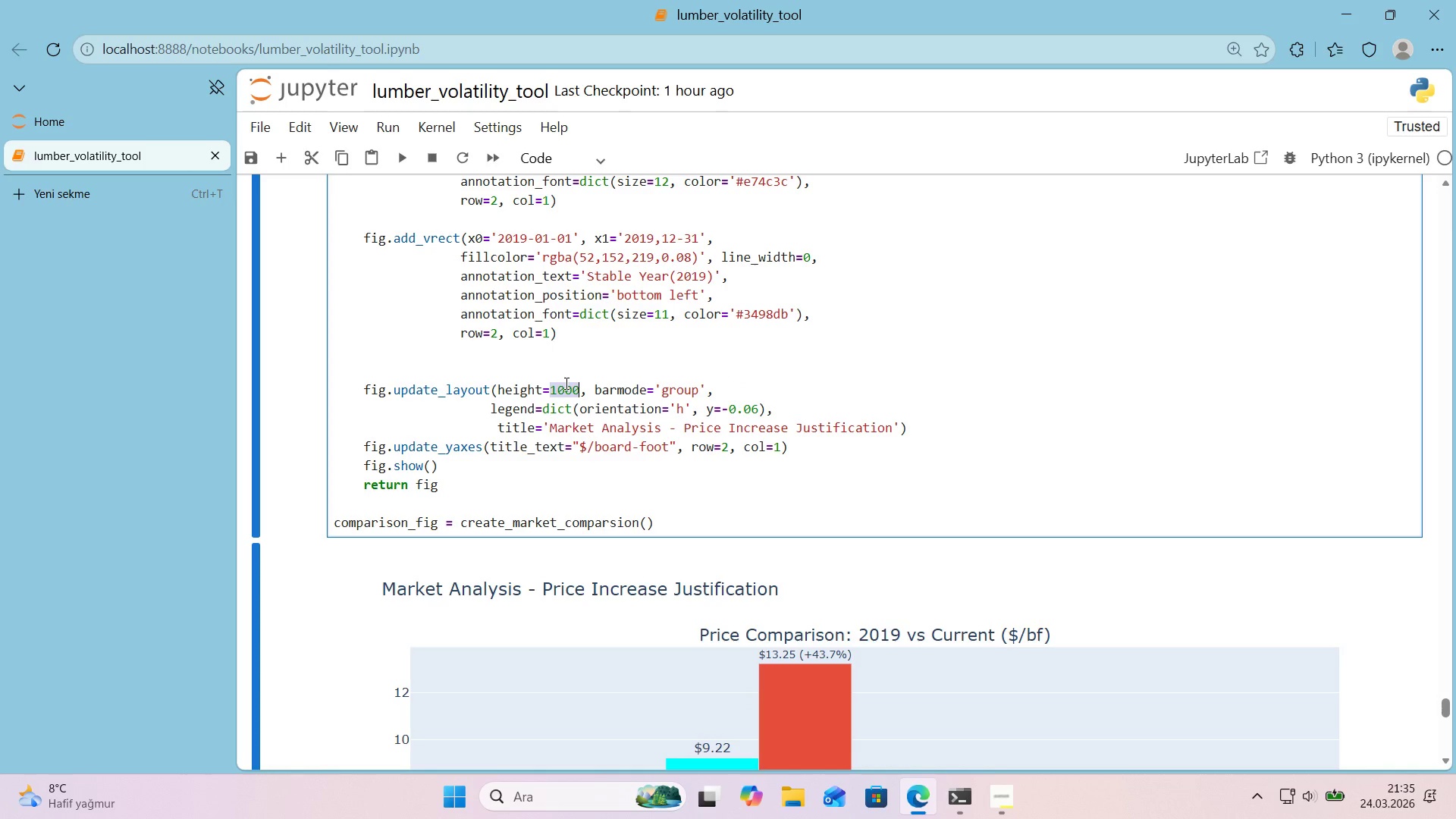 
key(Numpad8)
 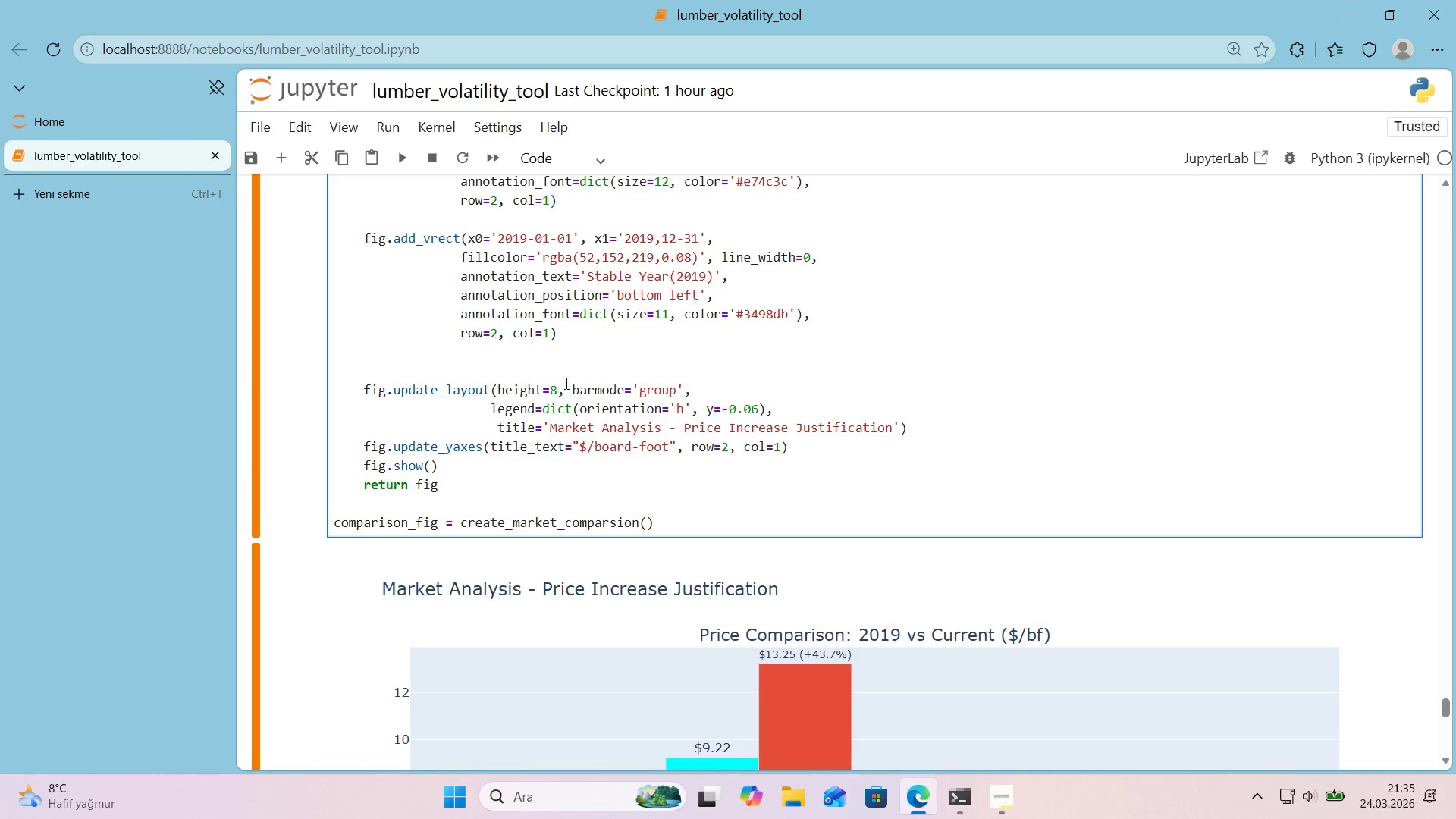 
key(Numpad0)
 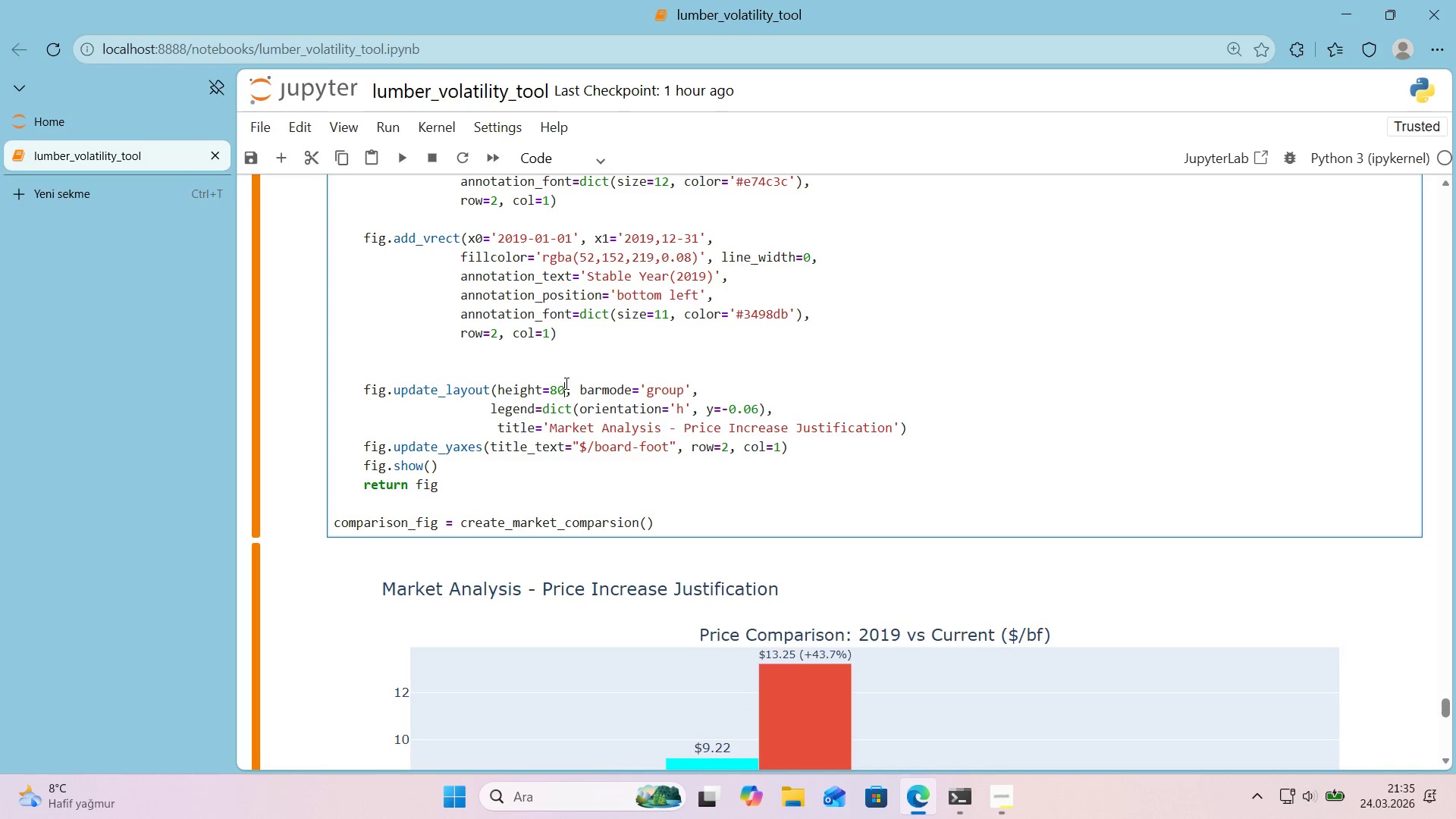 
key(Numpad0)
 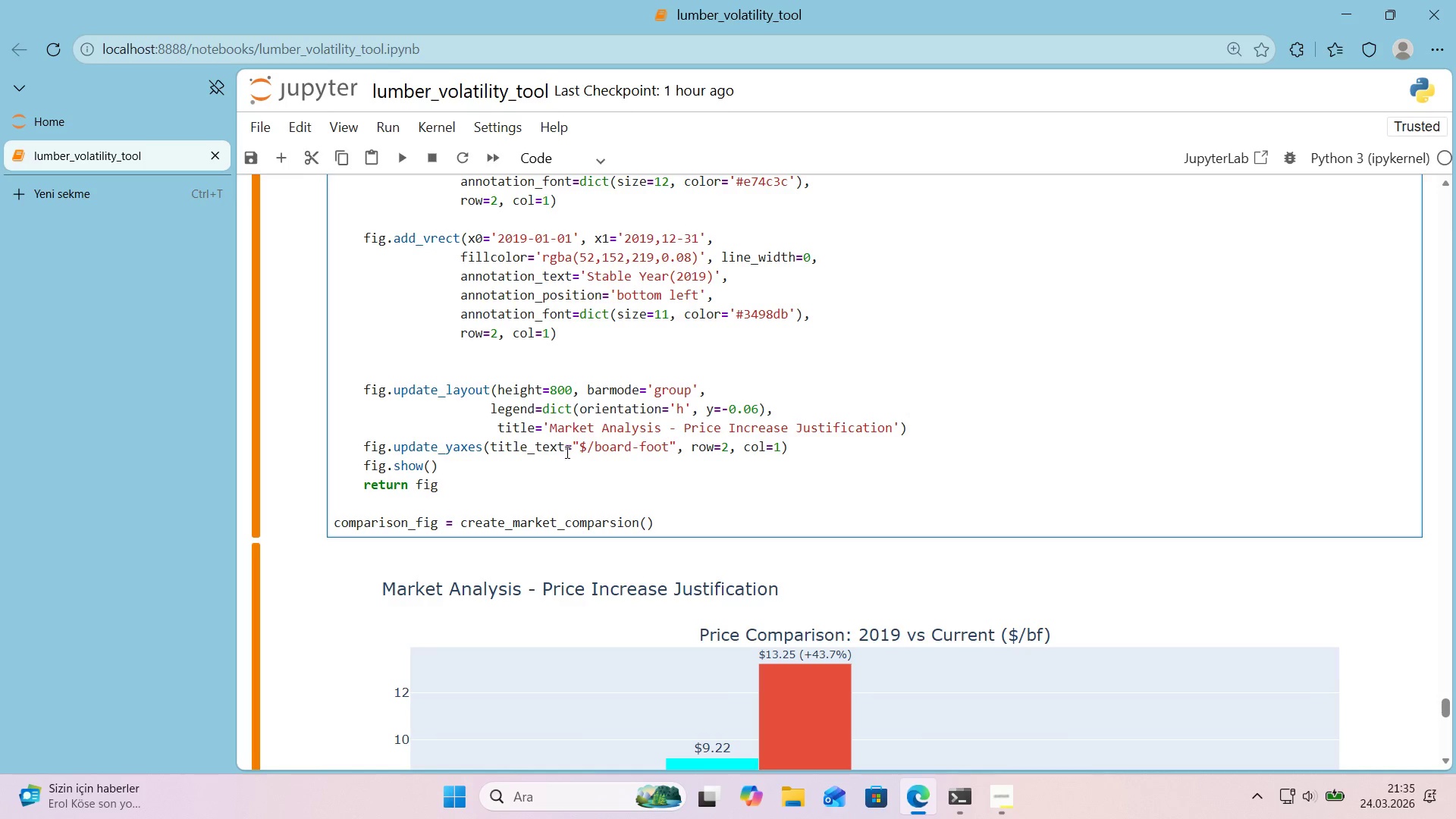 
wait(23.8)
 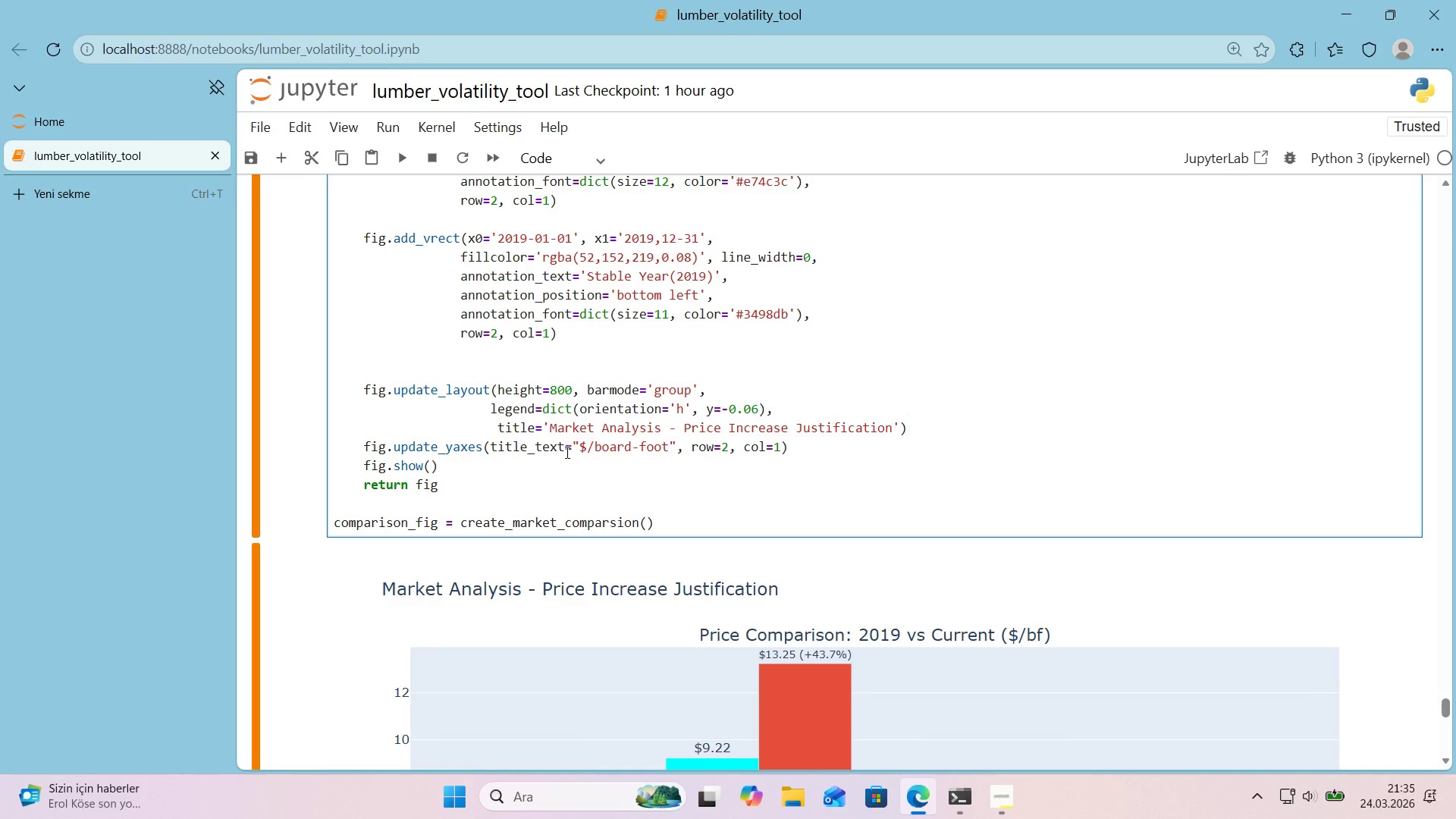 
left_click([914, 426])
 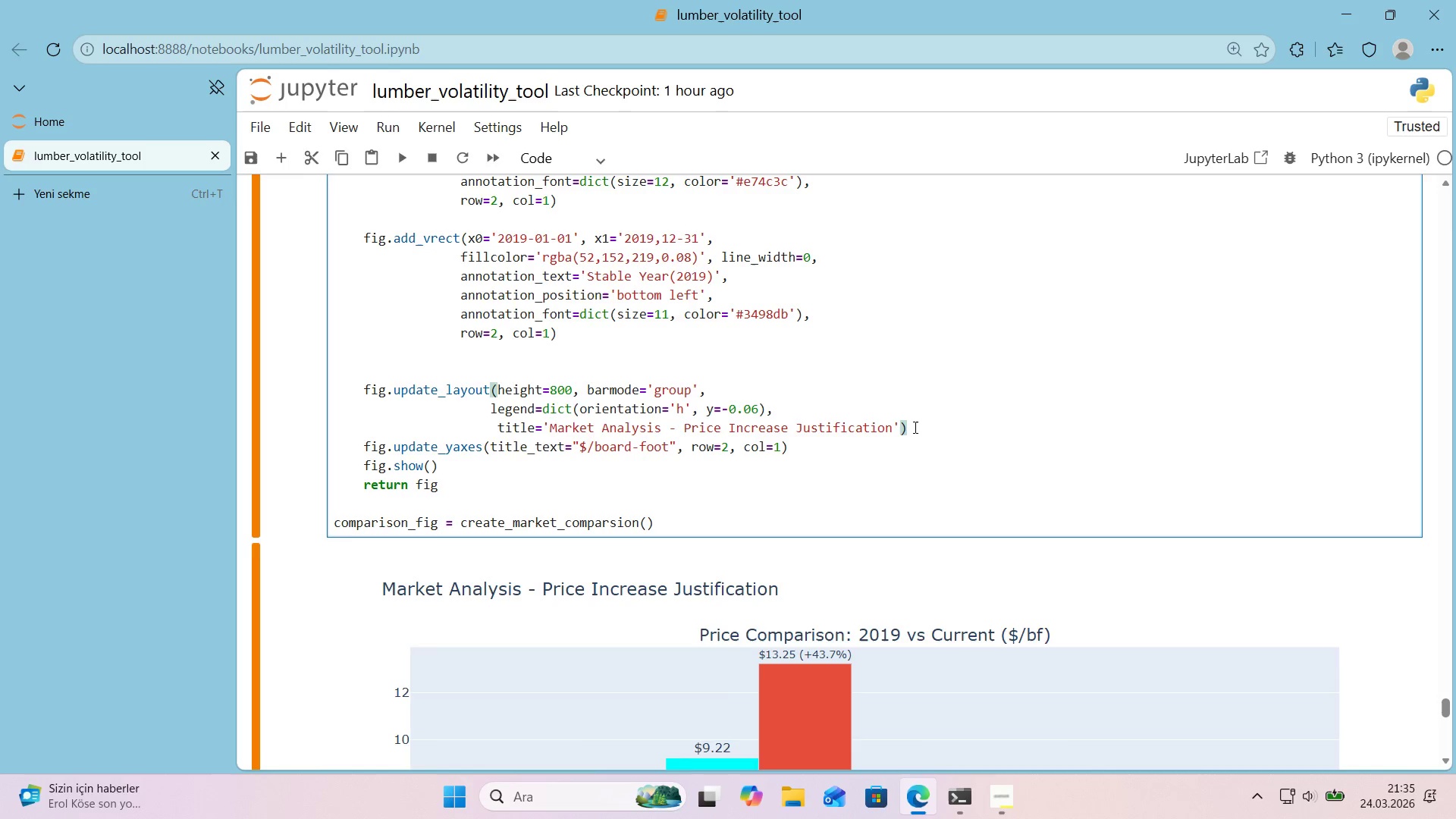 
key(Enter)
 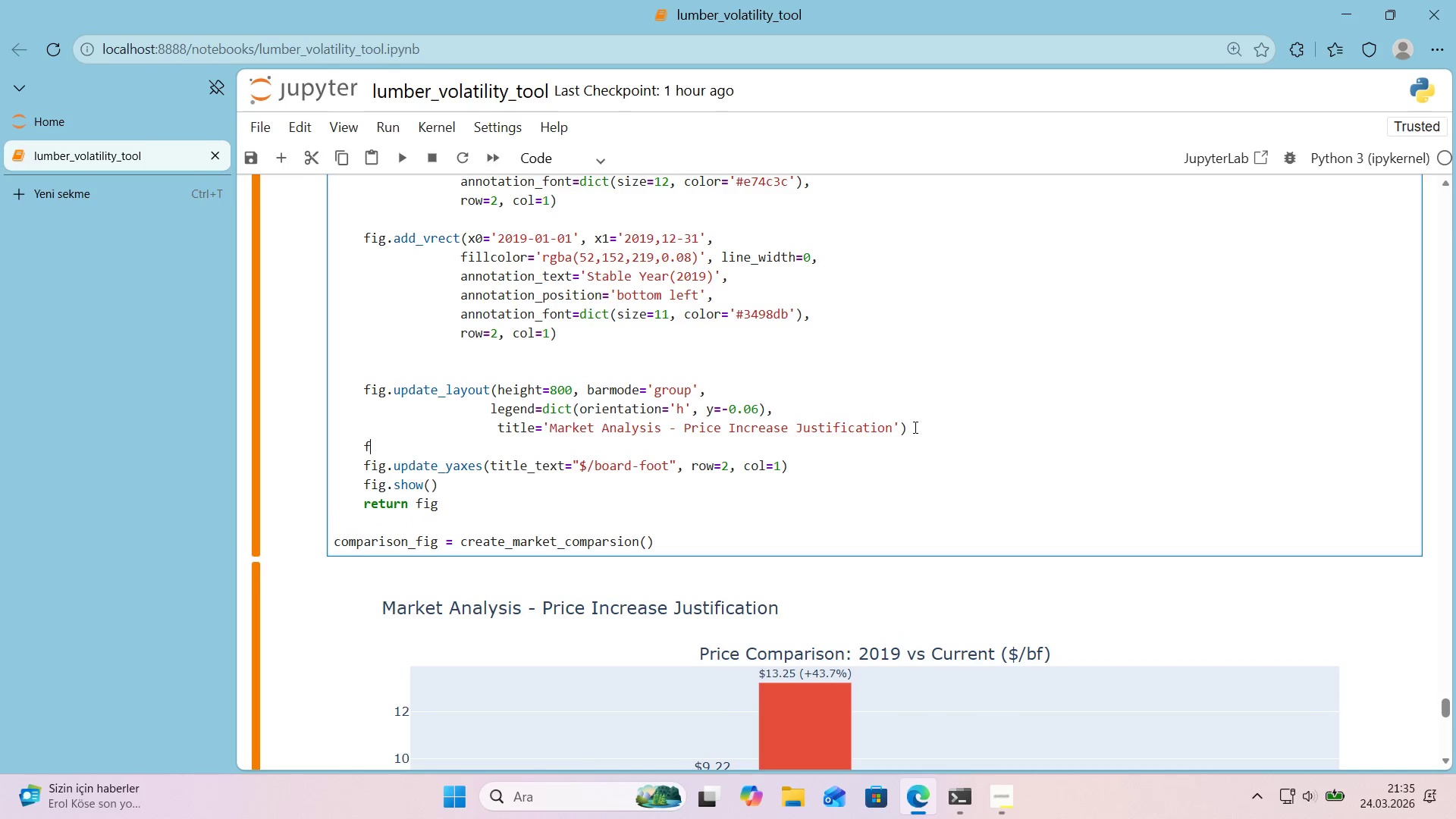 
type(f'g.update)
 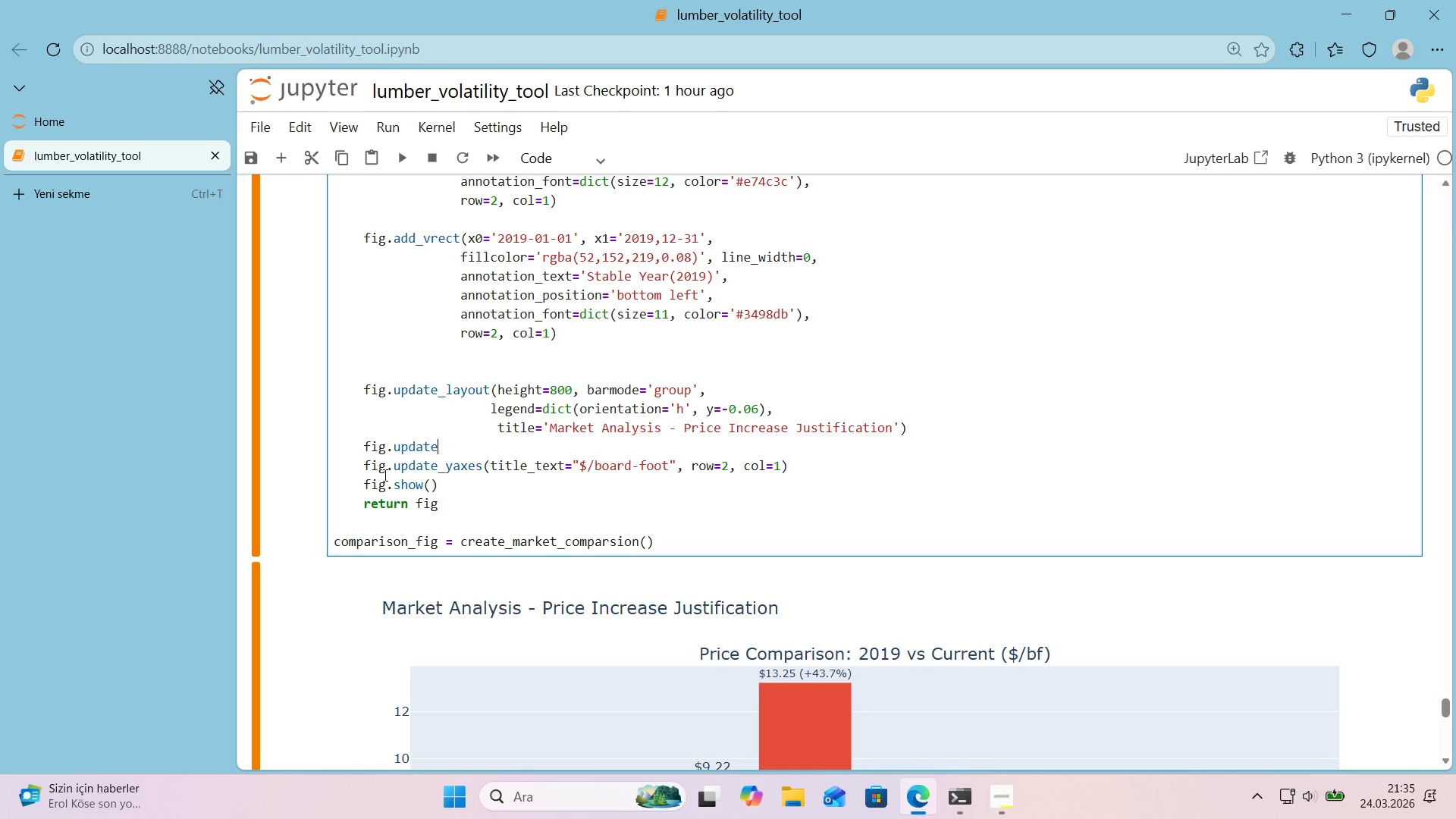 
left_click_drag(start_coordinate=[364, 469], to_coordinate=[799, 465])
 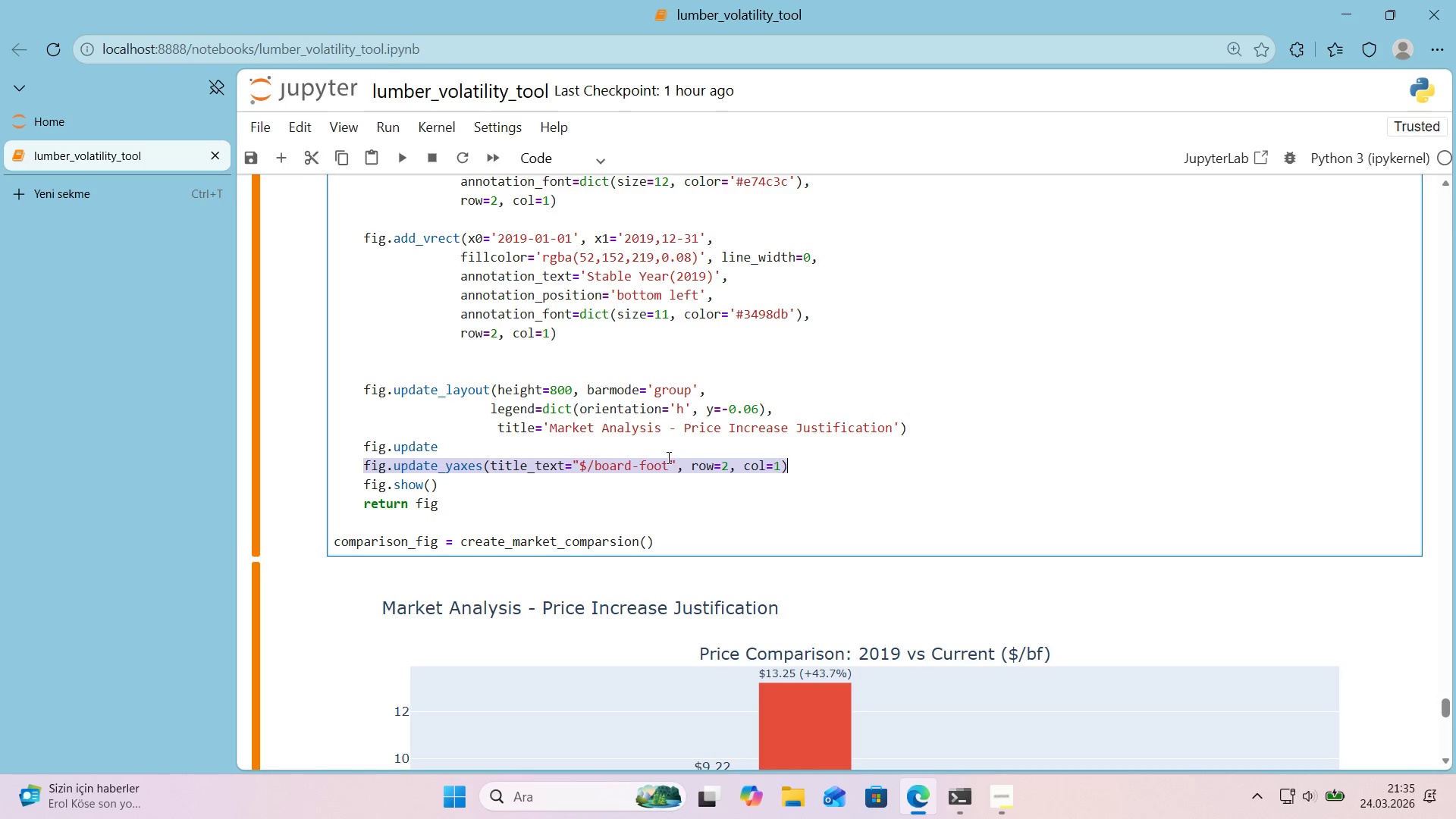 
key(Control+ControlLeft)
 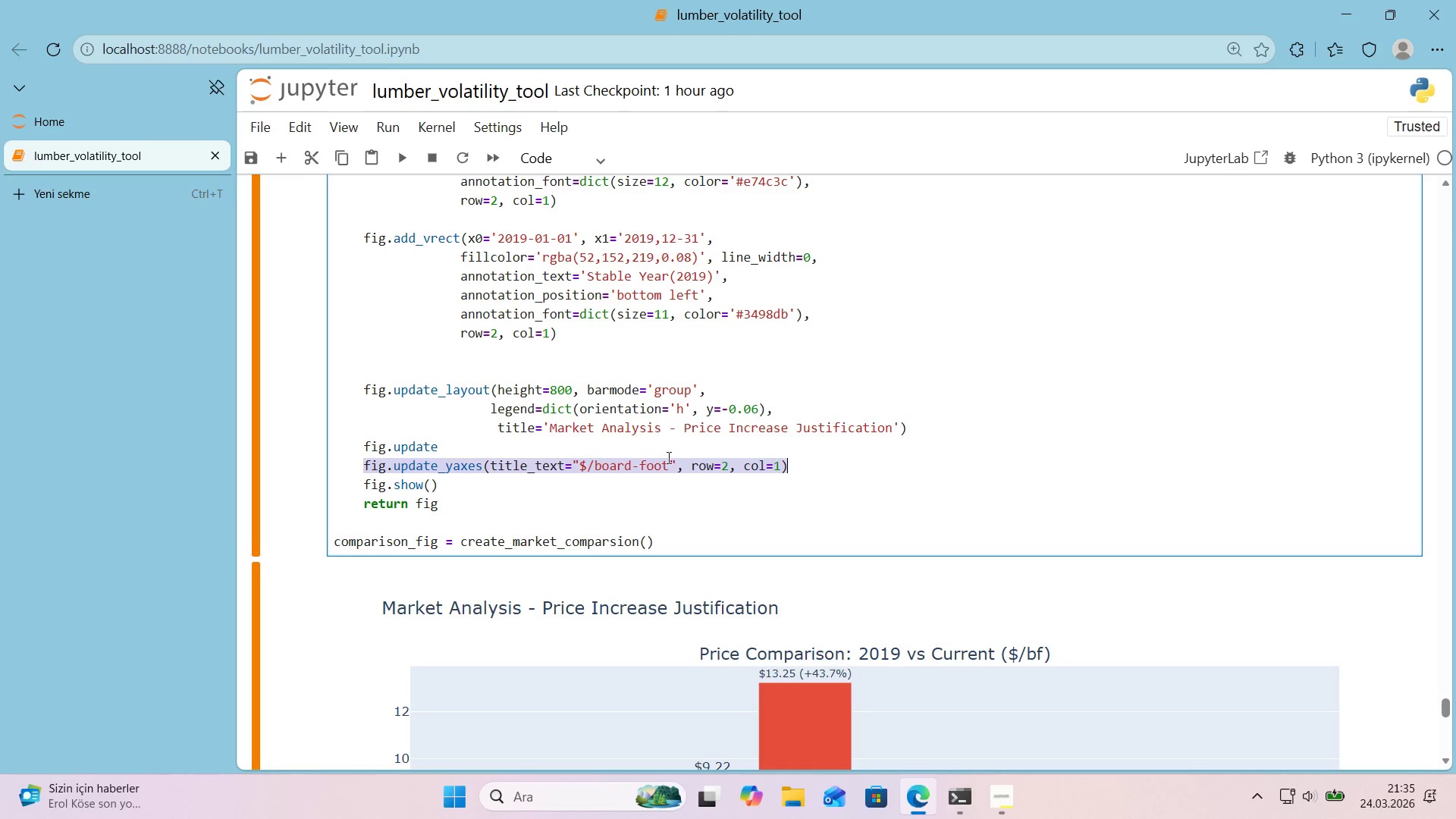 
key(Control+C)
 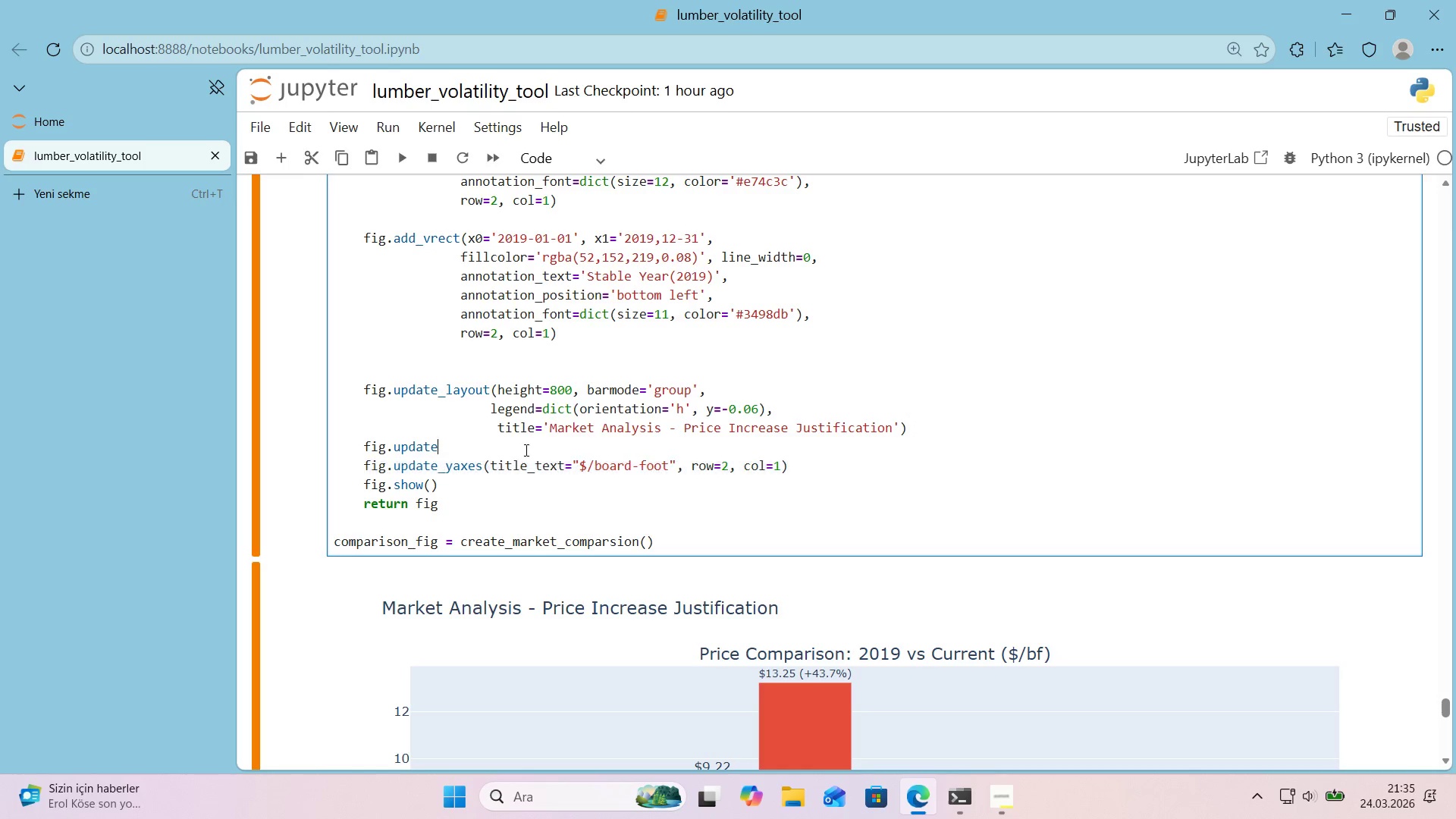 
left_click_drag(start_coordinate=[581, 449], to_coordinate=[369, 447])
 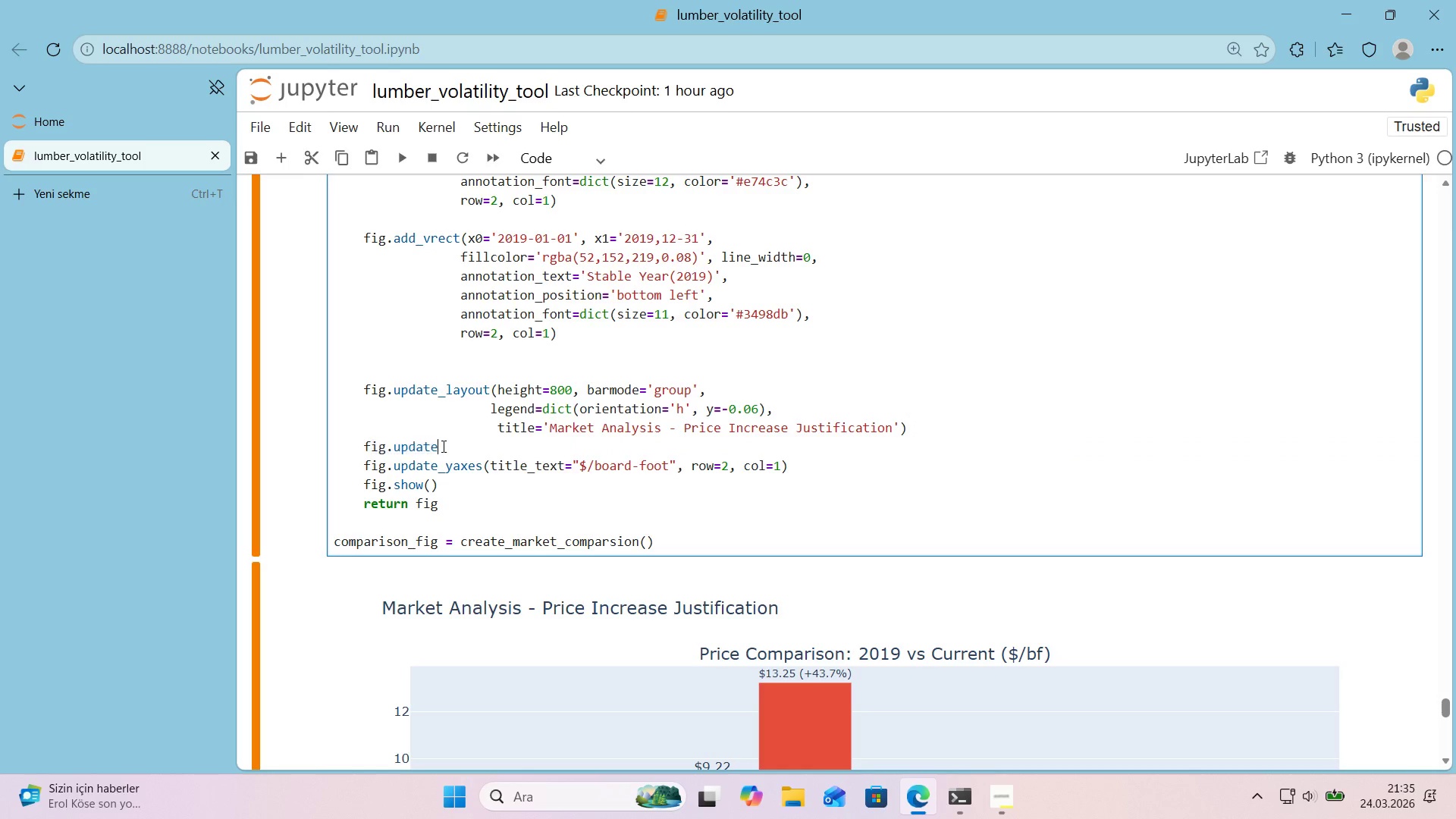 
hold_key(key=ControlLeft, duration=0.31)
 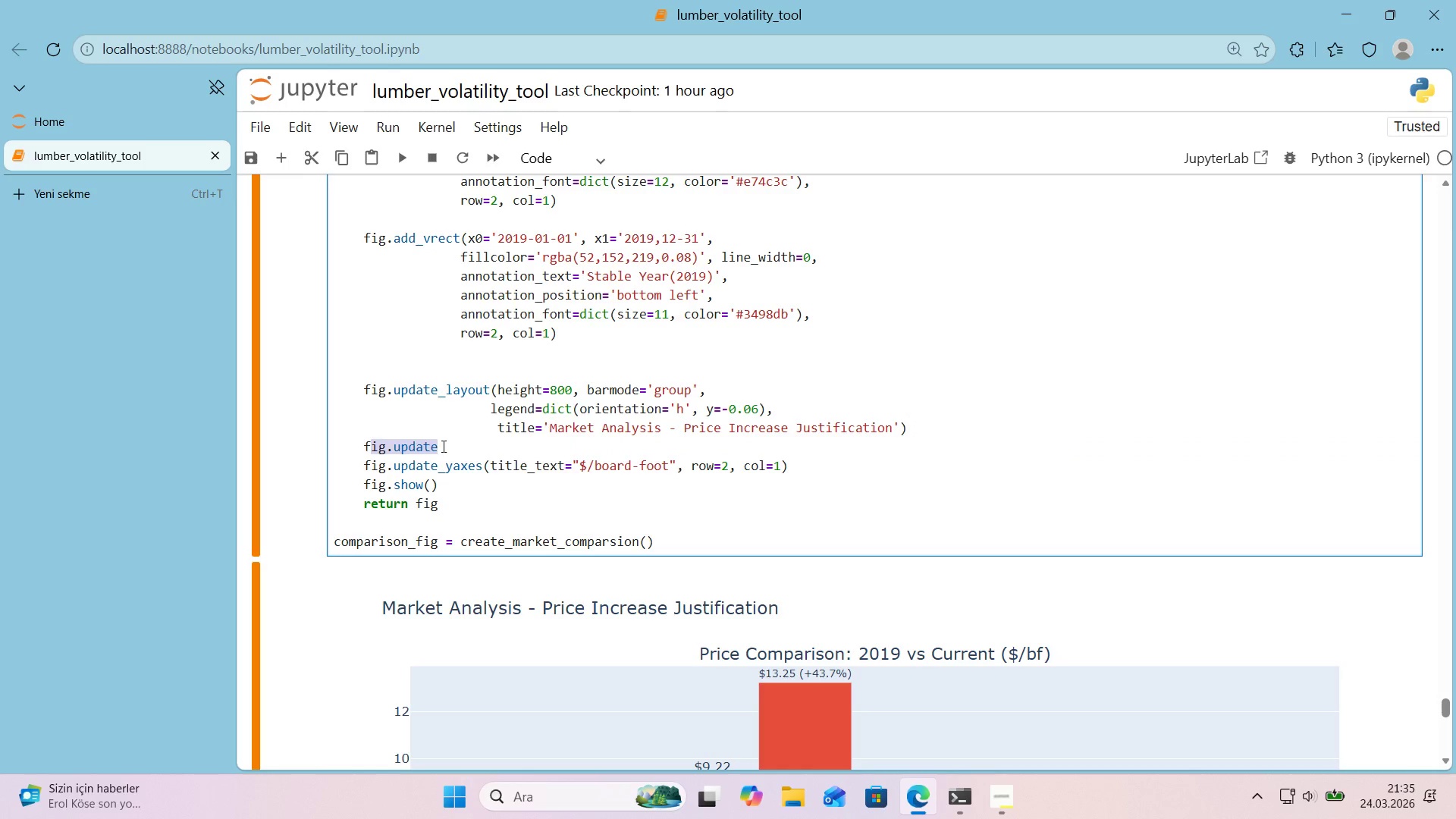 
left_click([442, 446])
 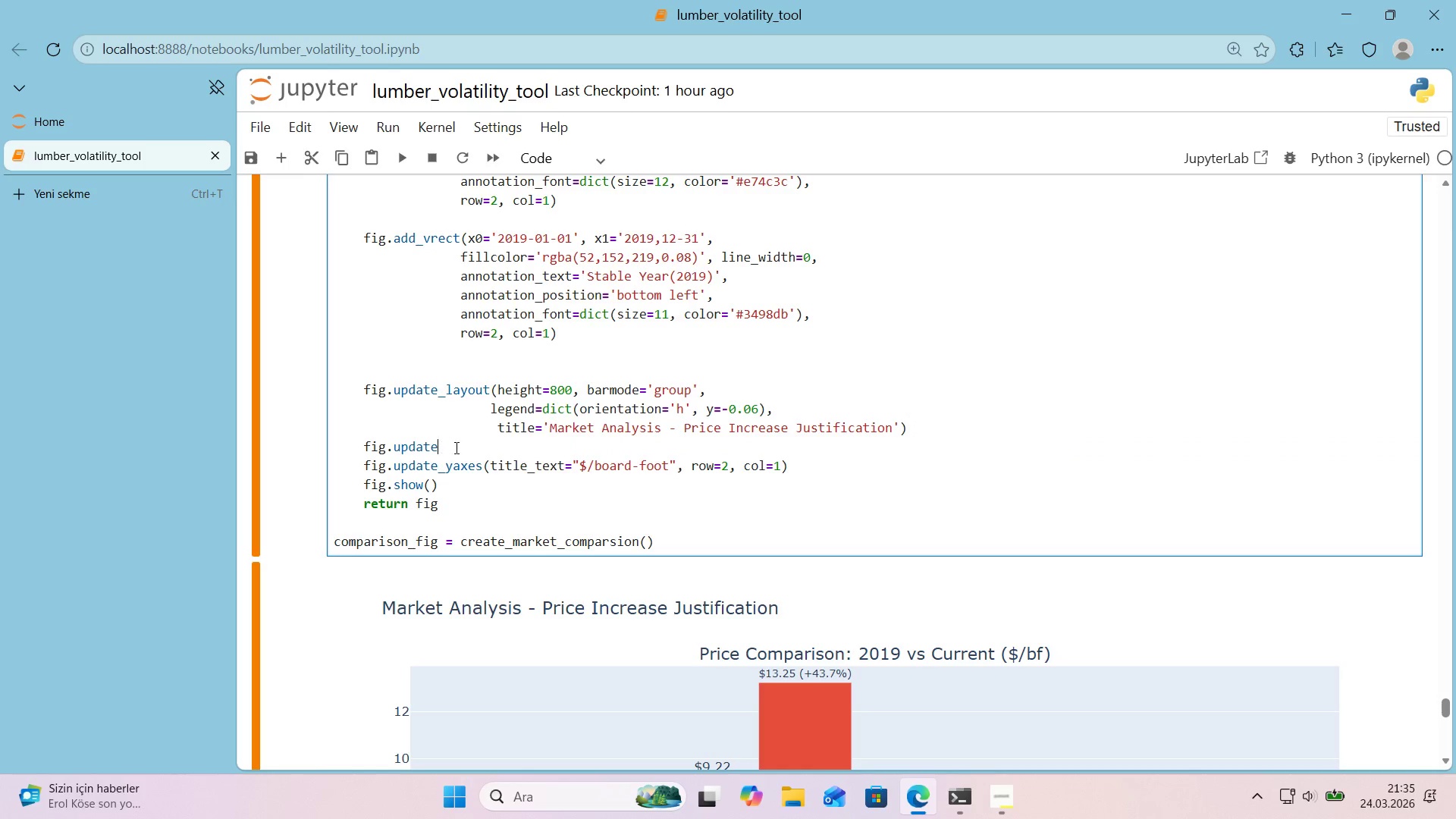 
left_click_drag(start_coordinate=[455, 448], to_coordinate=[367, 451])
 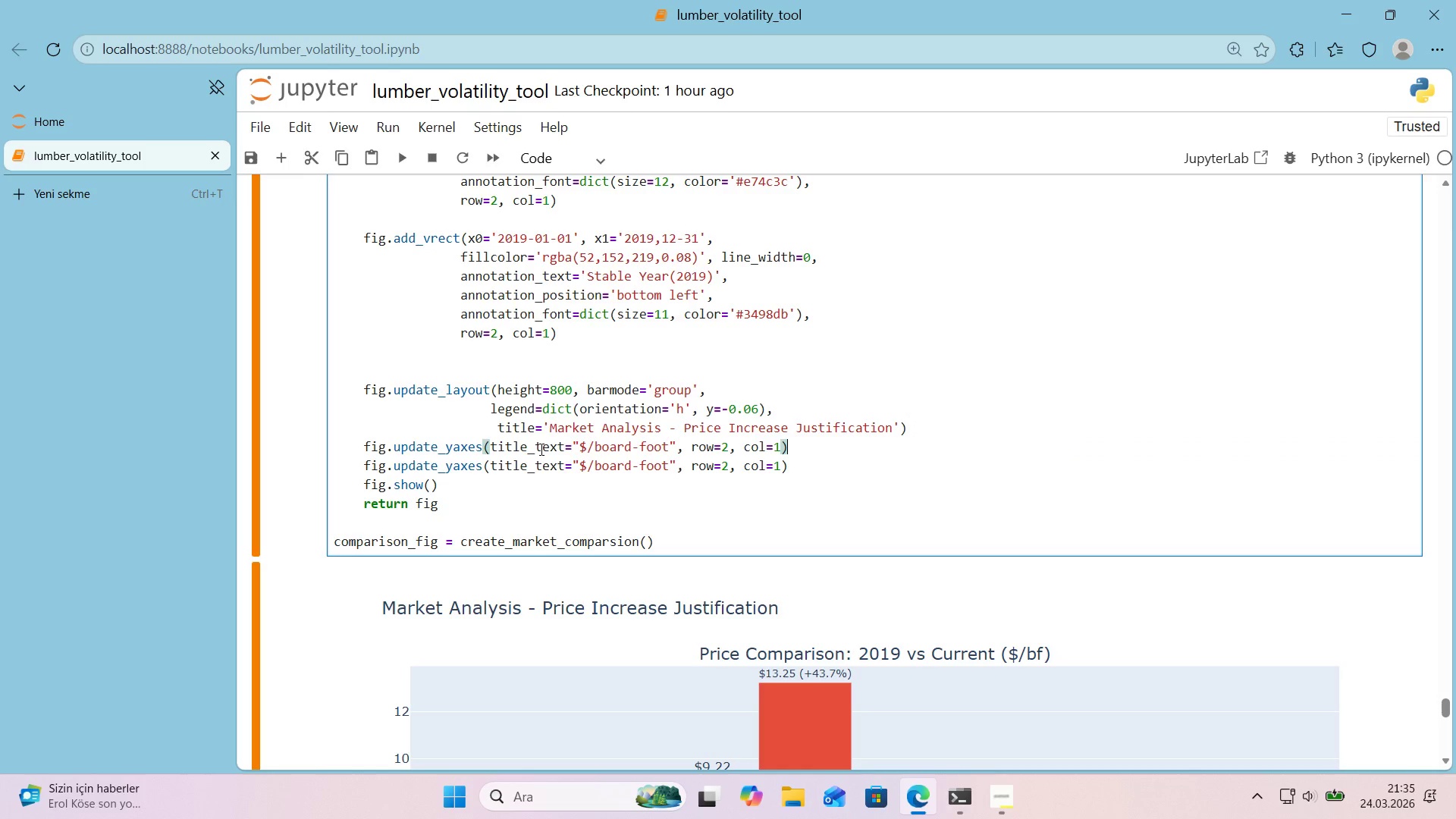 
key(Control+ControlLeft)
 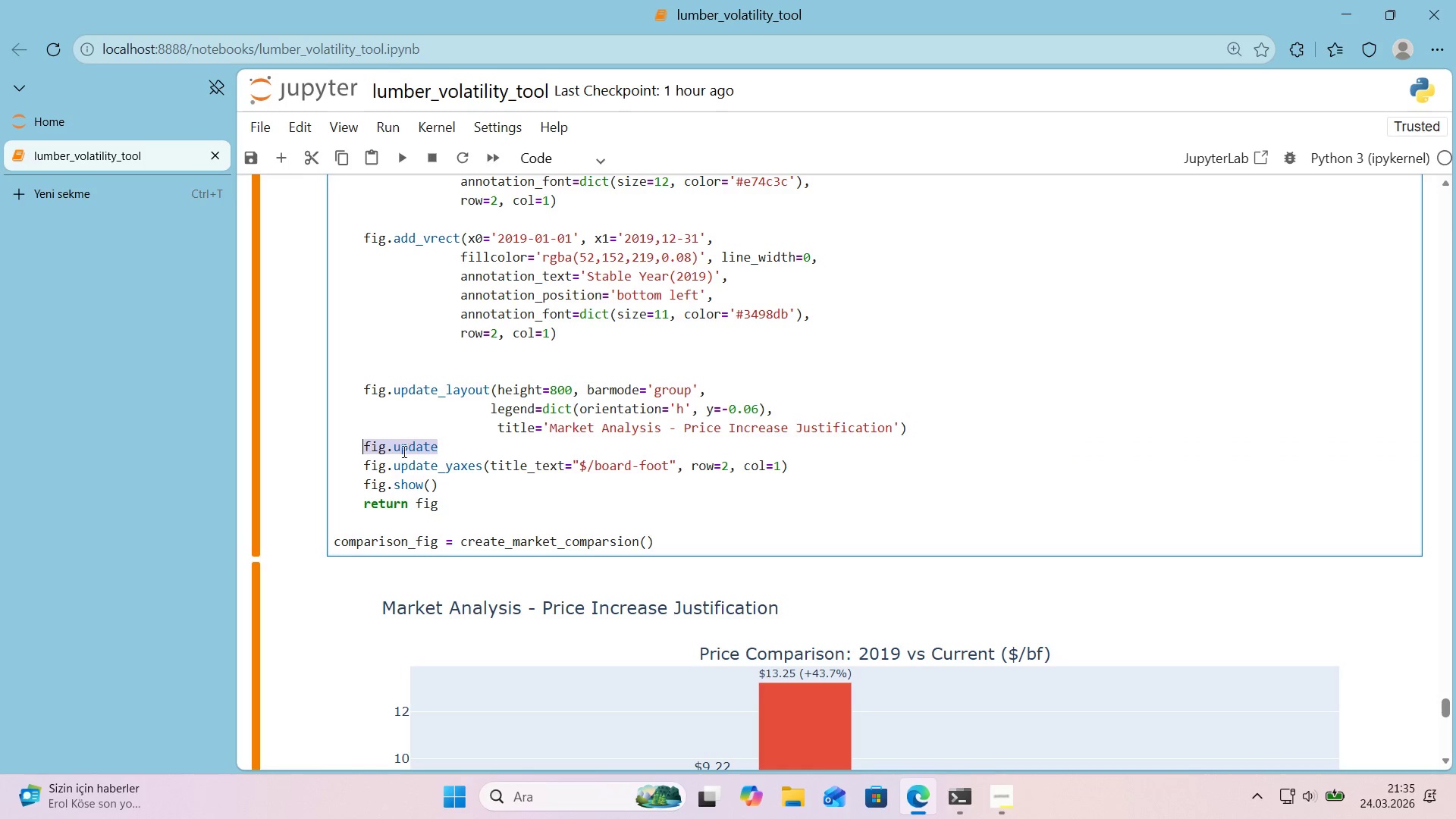 
key(Control+V)
 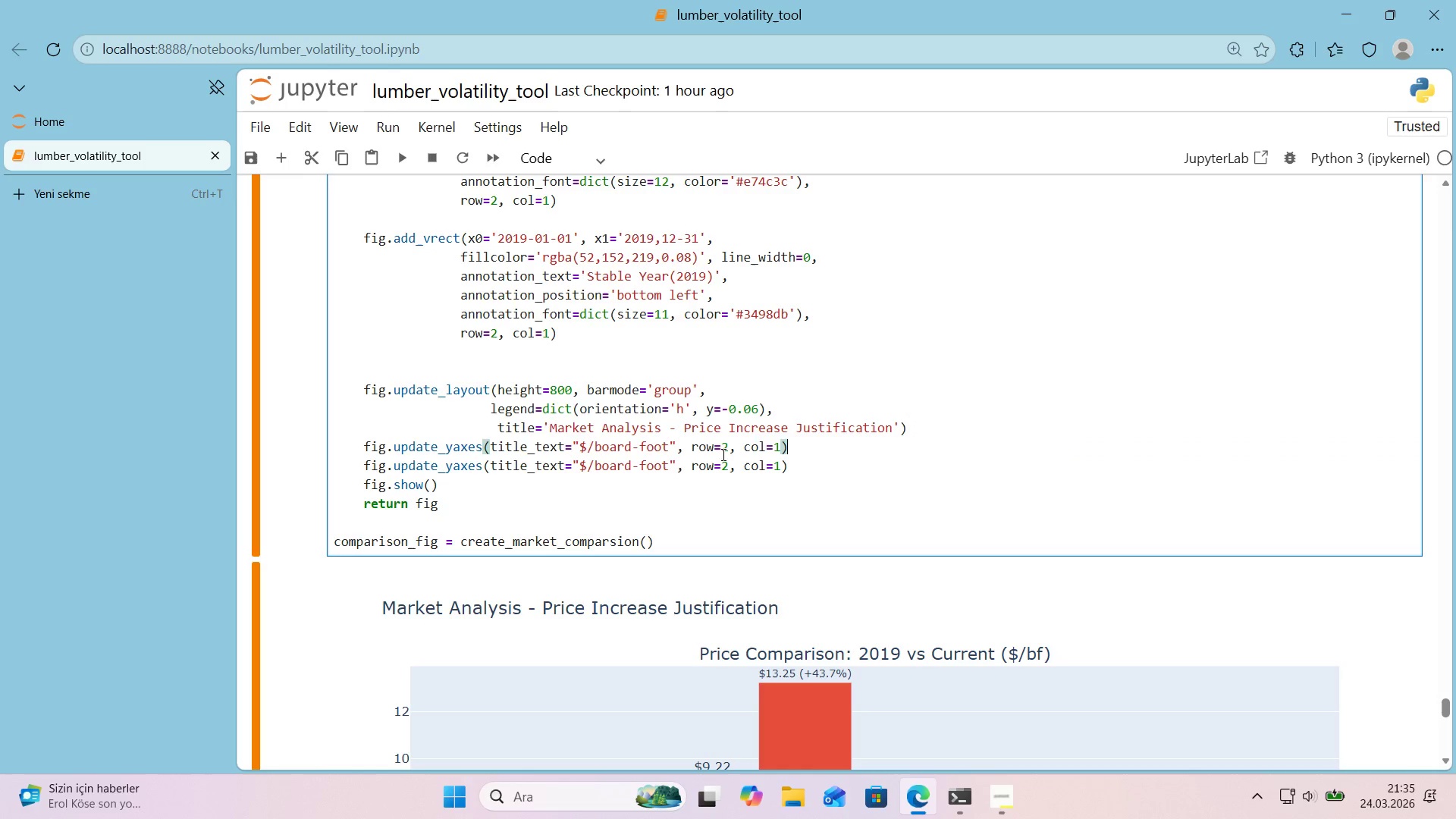 
left_click_drag(start_coordinate=[780, 444], to_coordinate=[490, 452])
 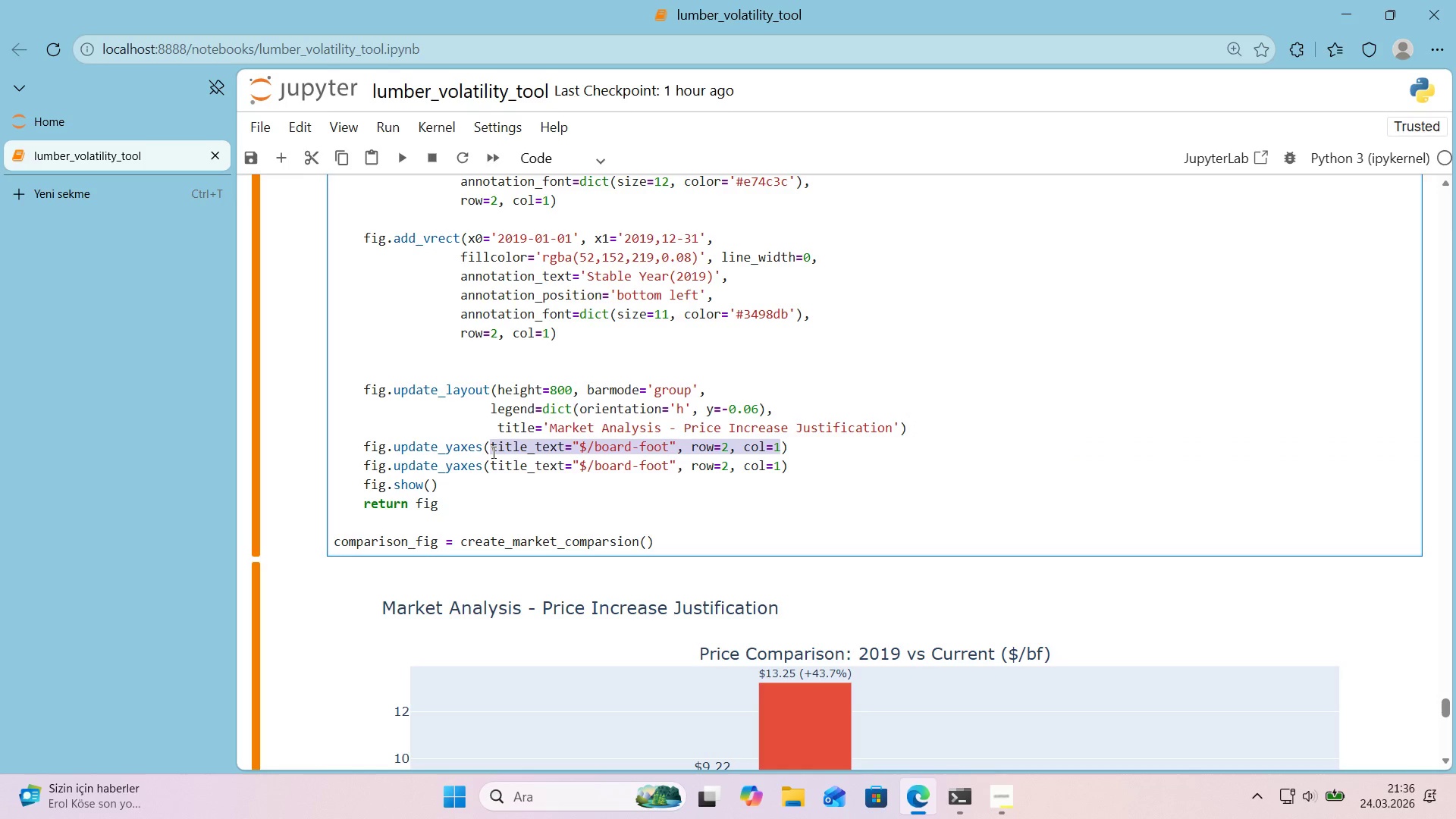 
type(ram)
key(Backspace)
type(nge))
 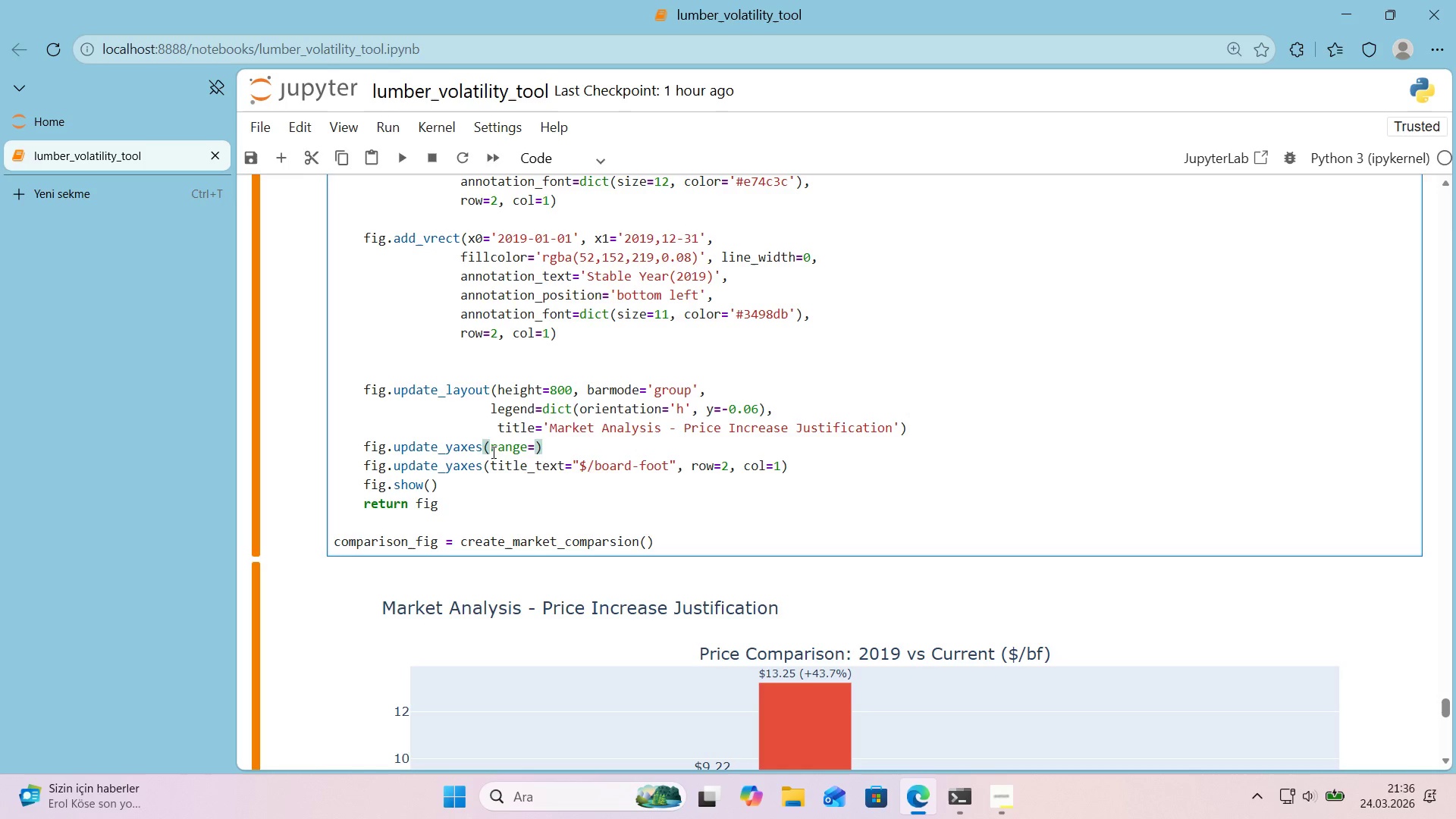 
key(Alt+Control+8)
 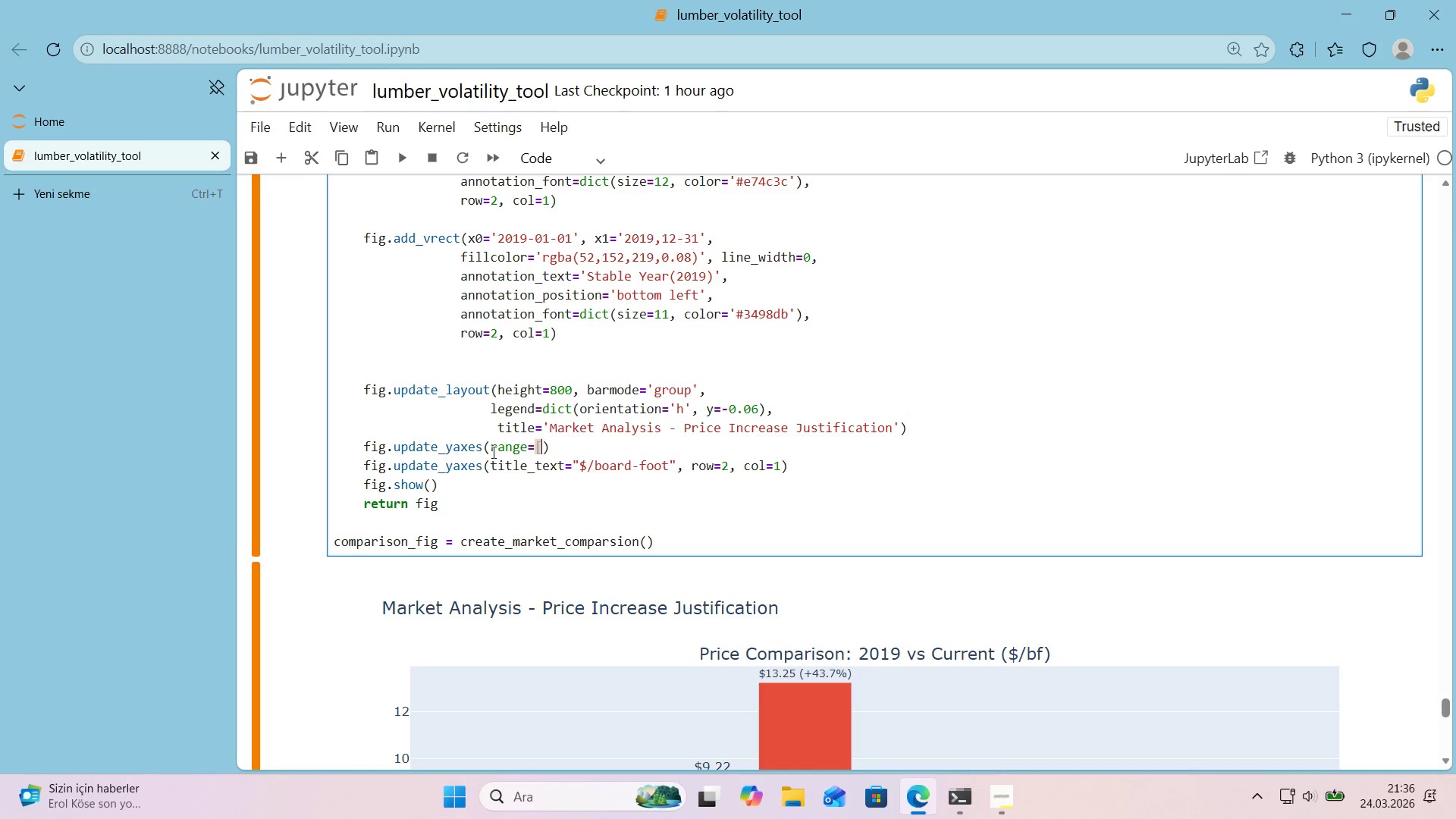 
key(Alt+Control+9)
 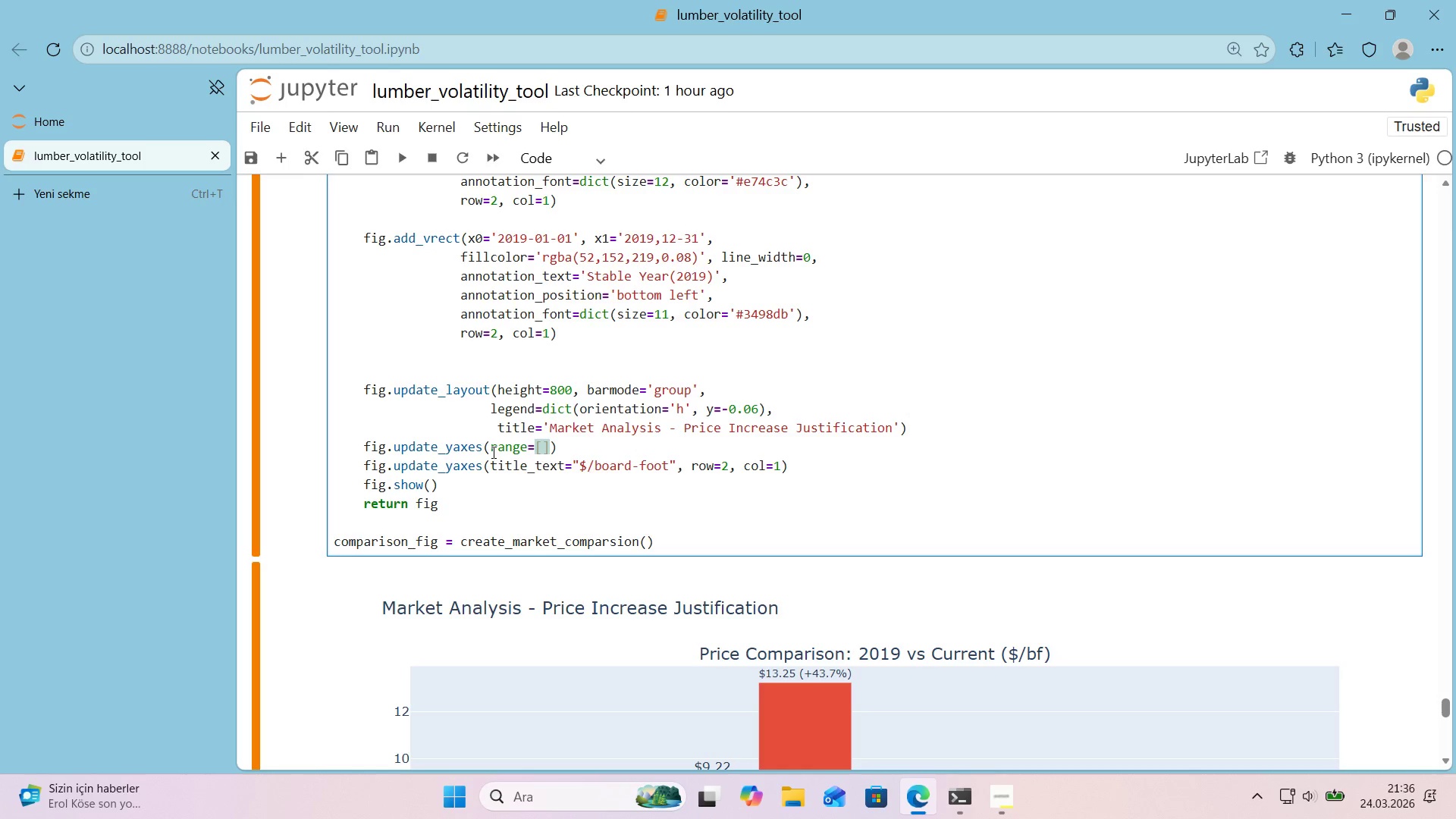 
key(ArrowLeft)
 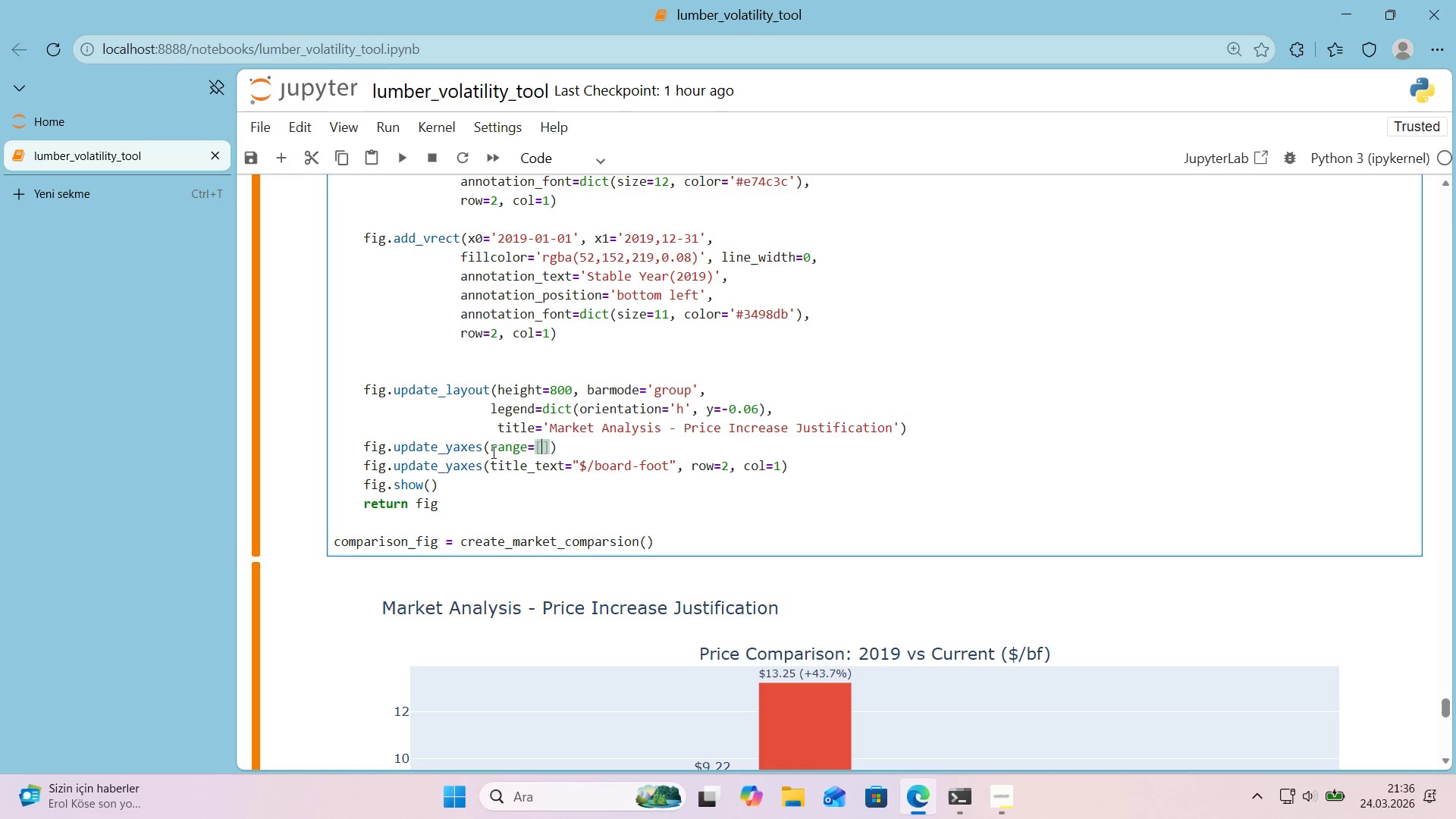 
key(Numpad0)
 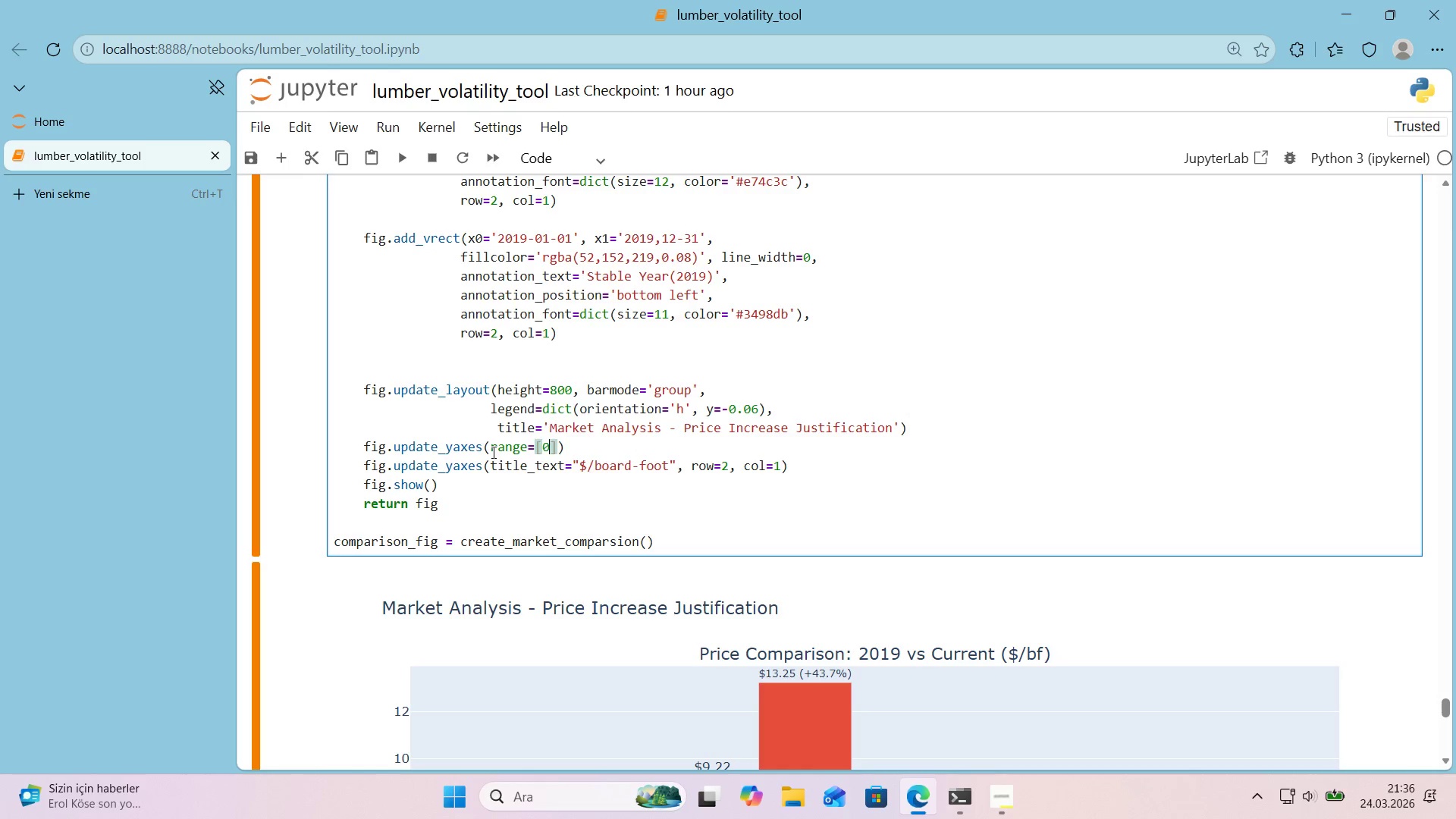 
key(Comma)
 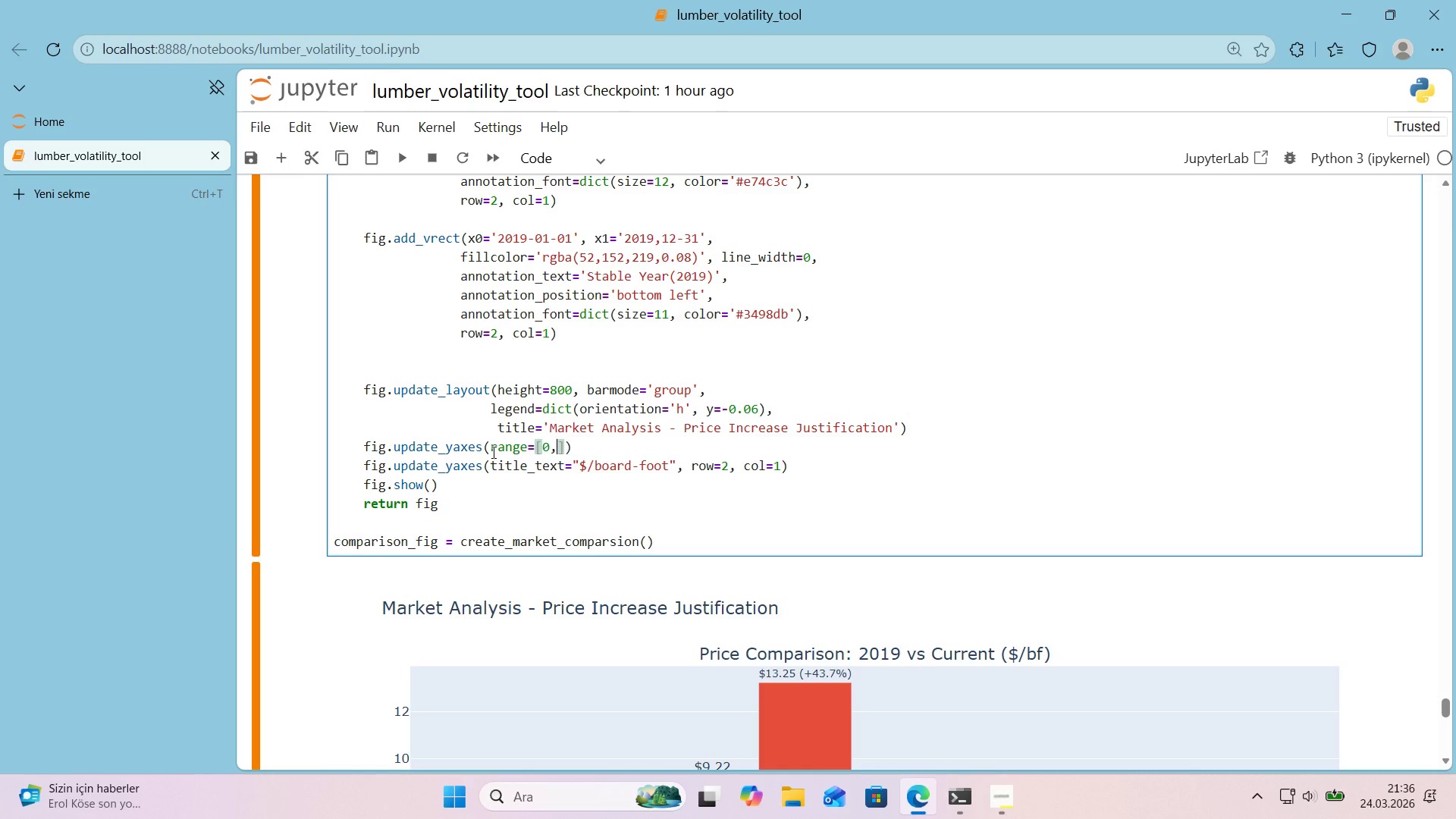 
key(Numpad1)
 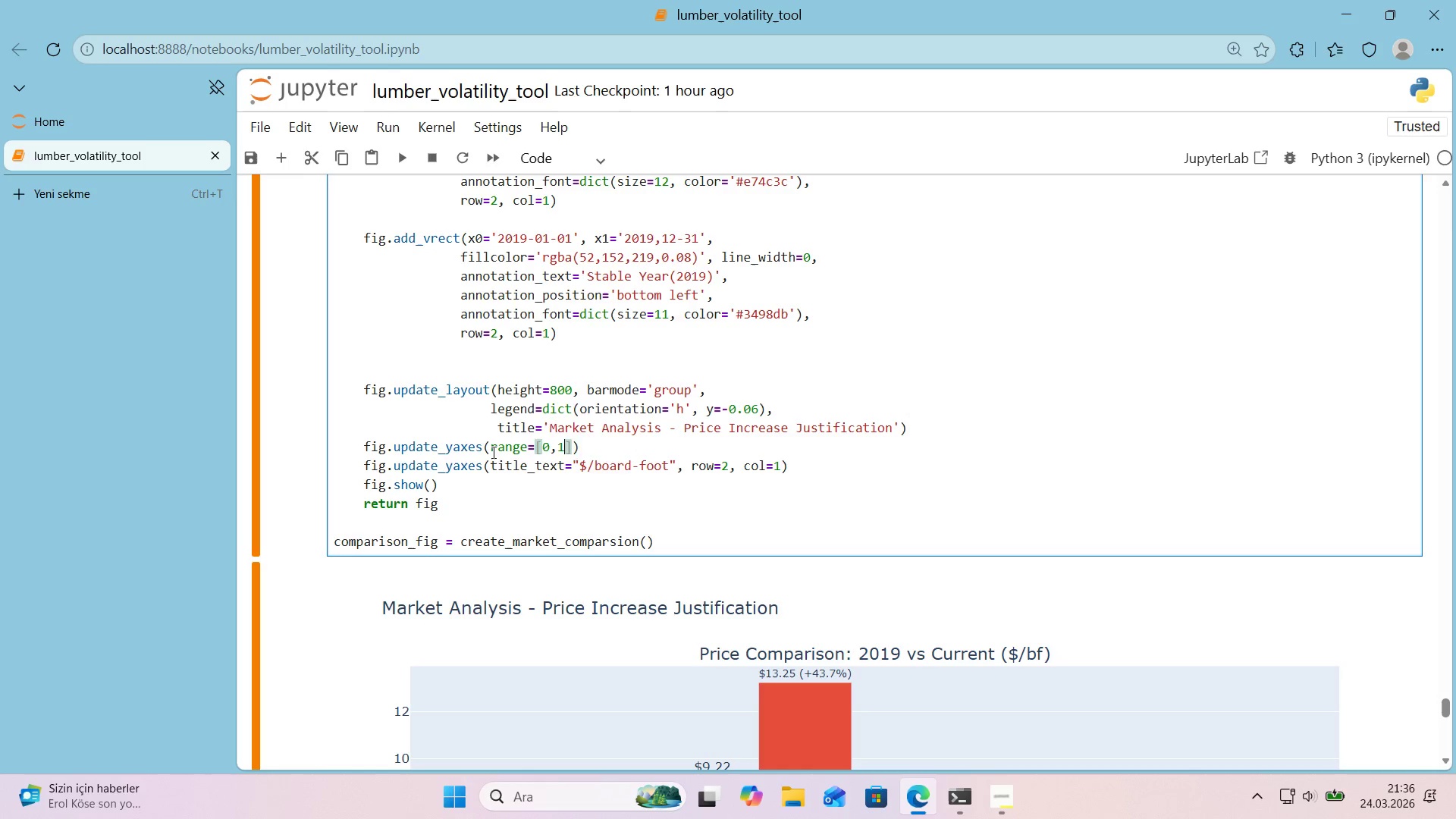 
key(Numpad8)
 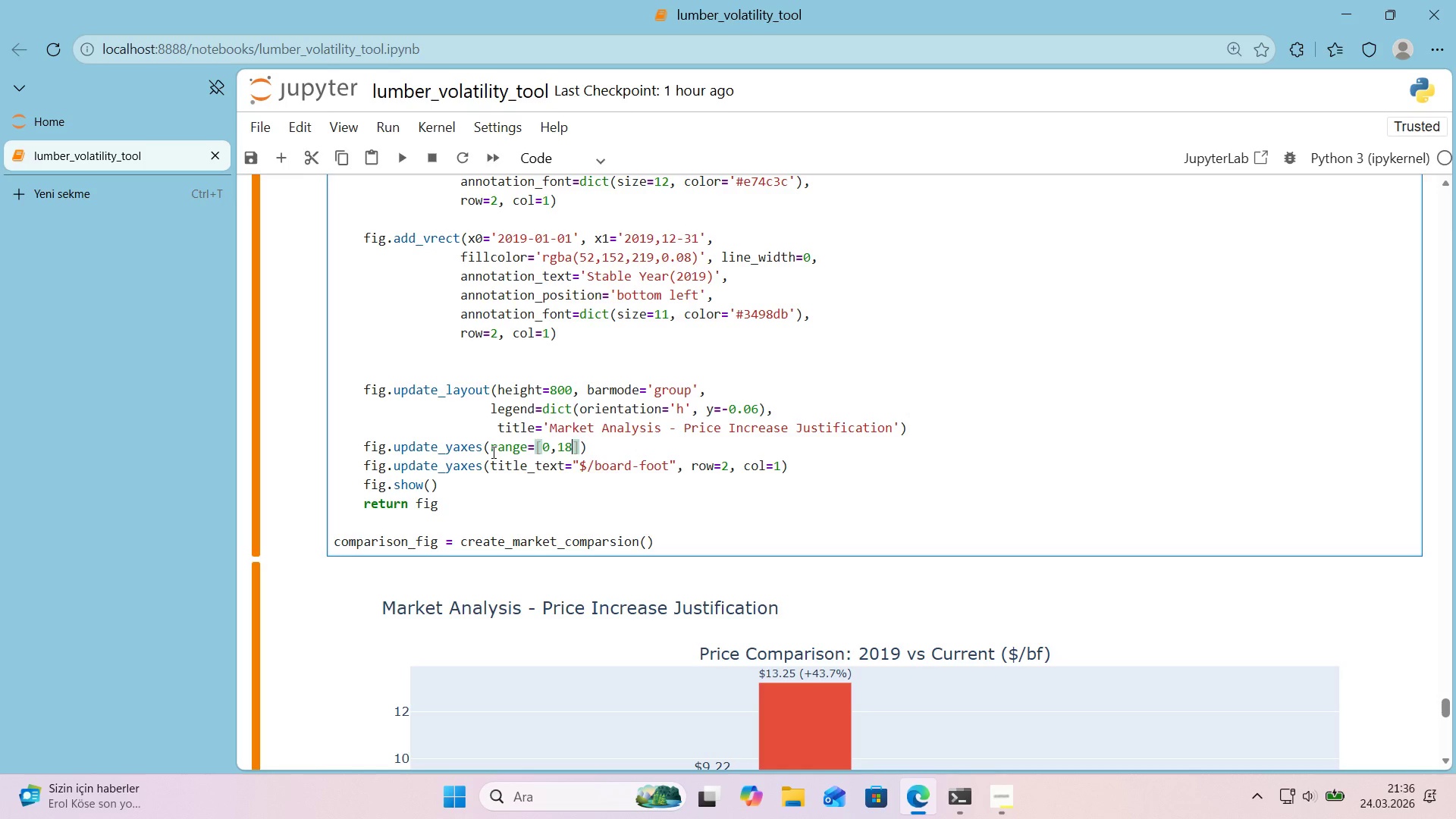 
key(ArrowRight)
 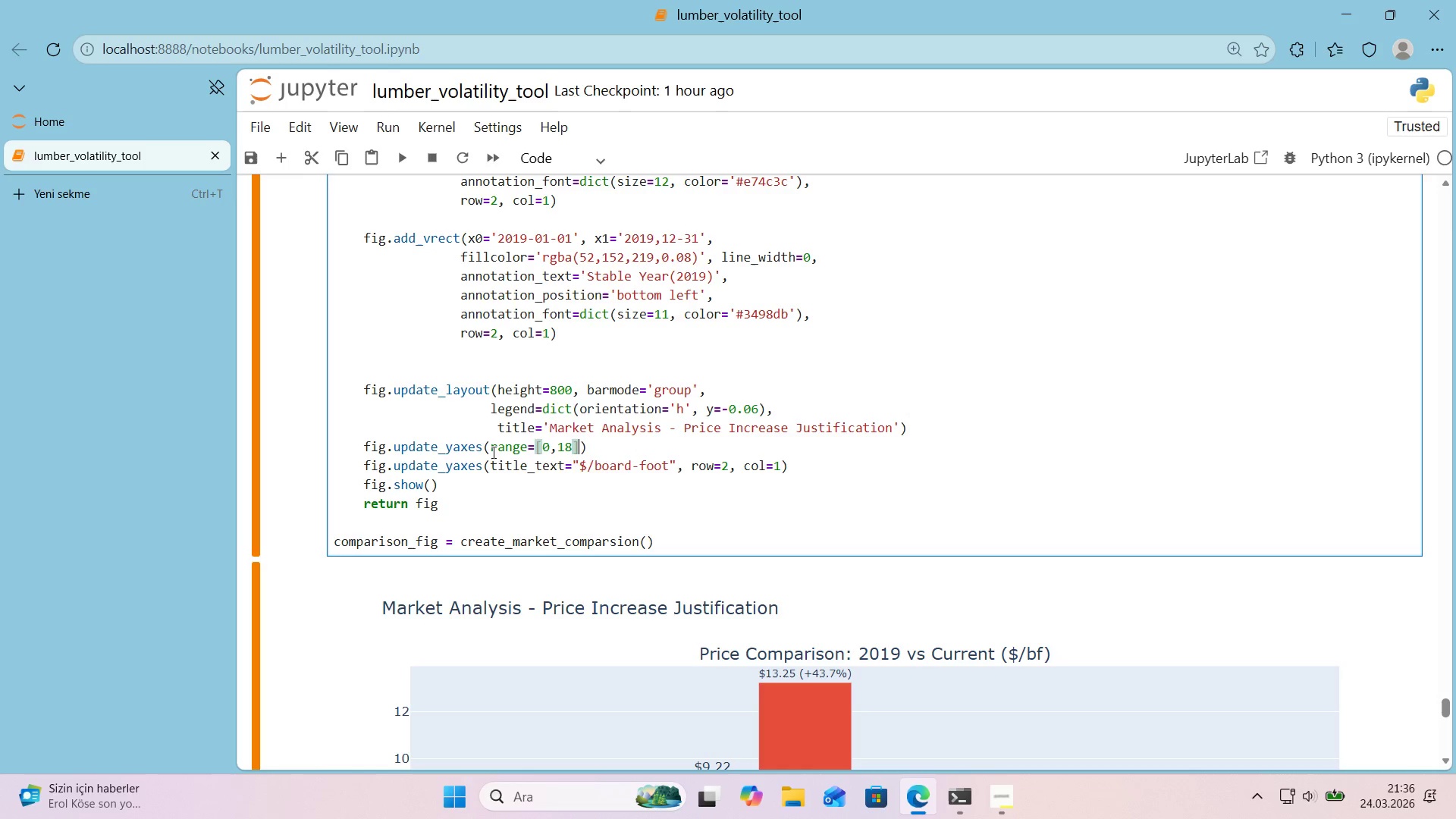 
type(, row)
 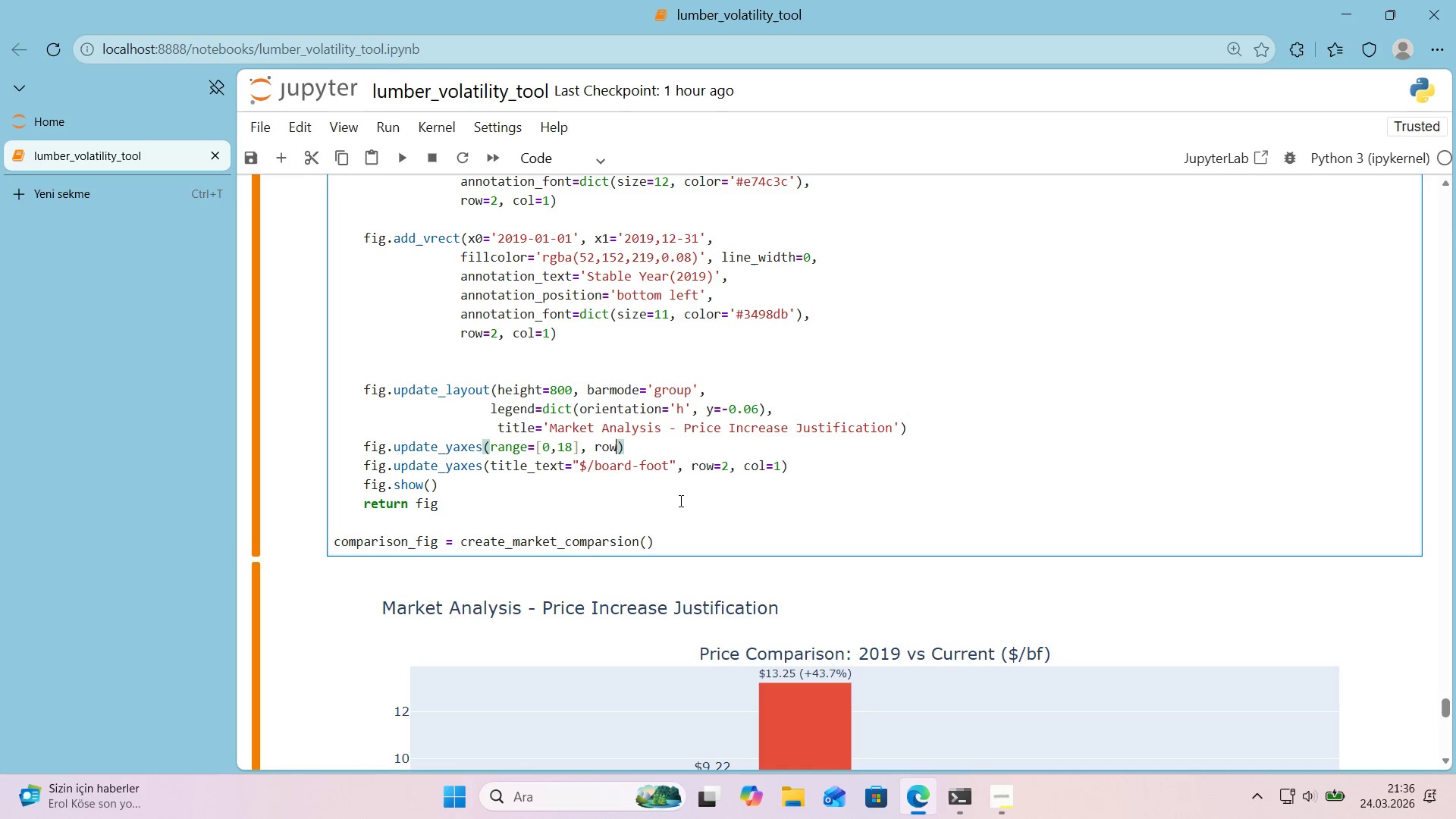 
left_click_drag(start_coordinate=[783, 466], to_coordinate=[678, 472])
 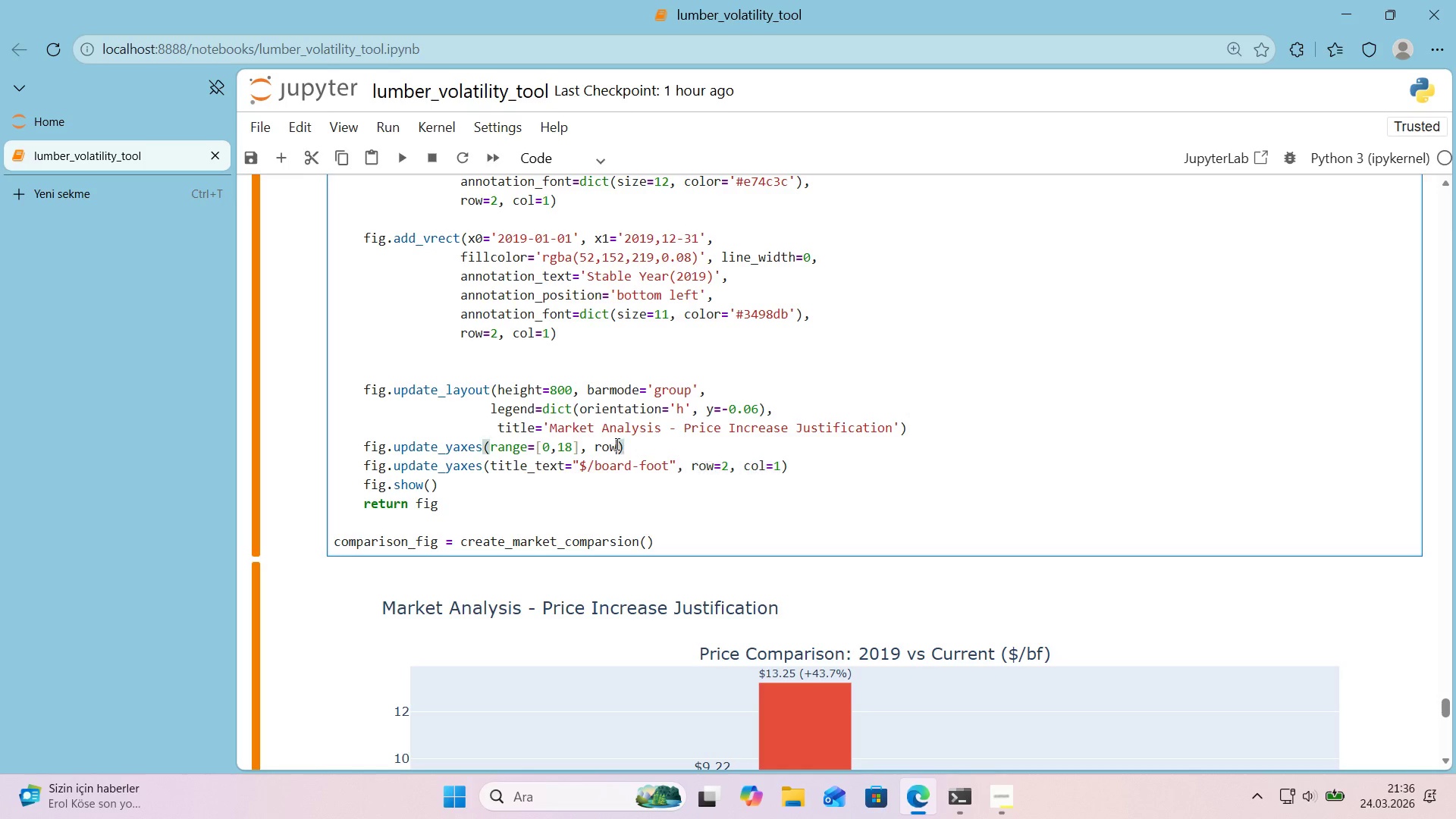 
key(Control+ControlLeft)
 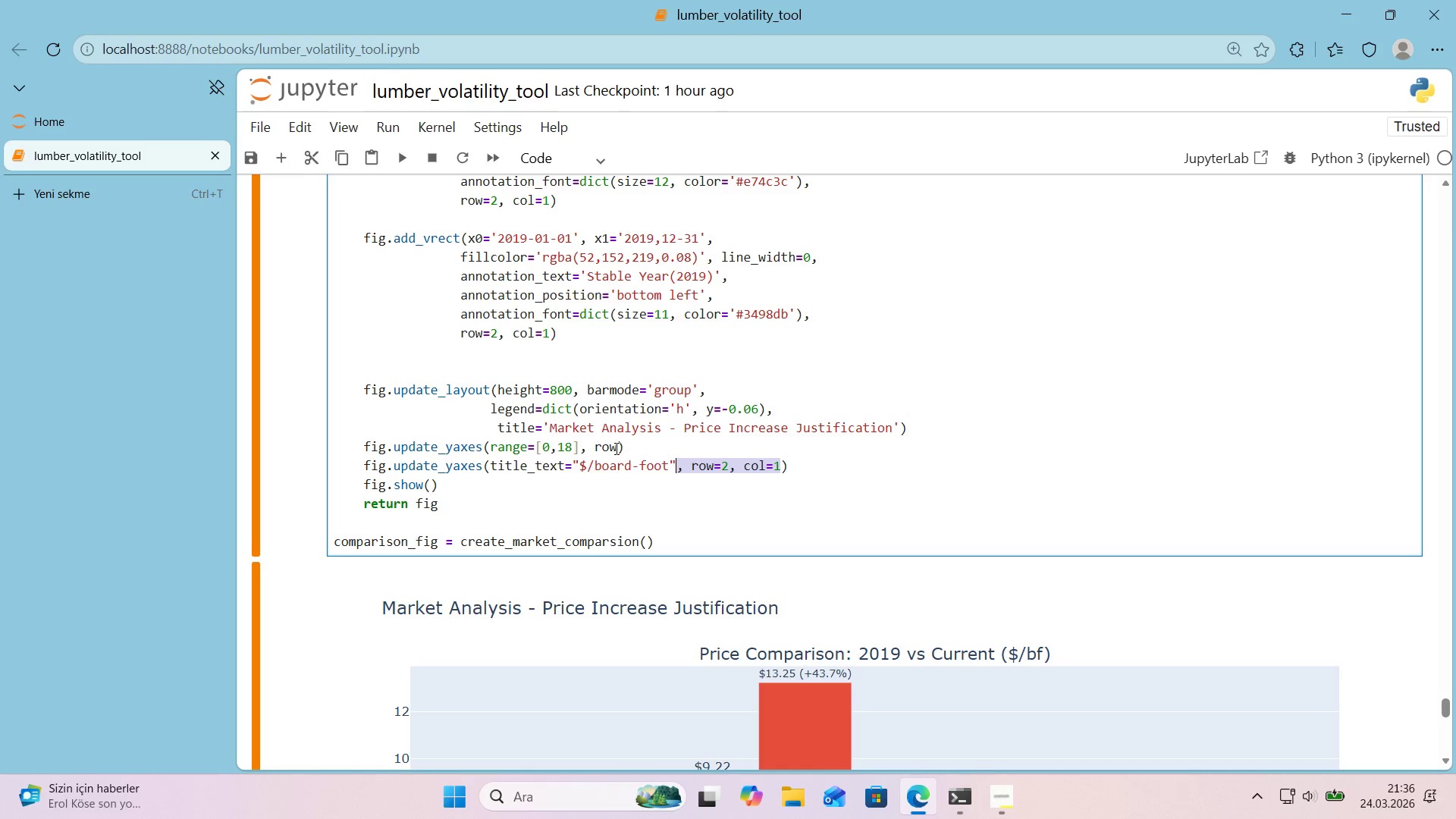 
key(Control+C)
 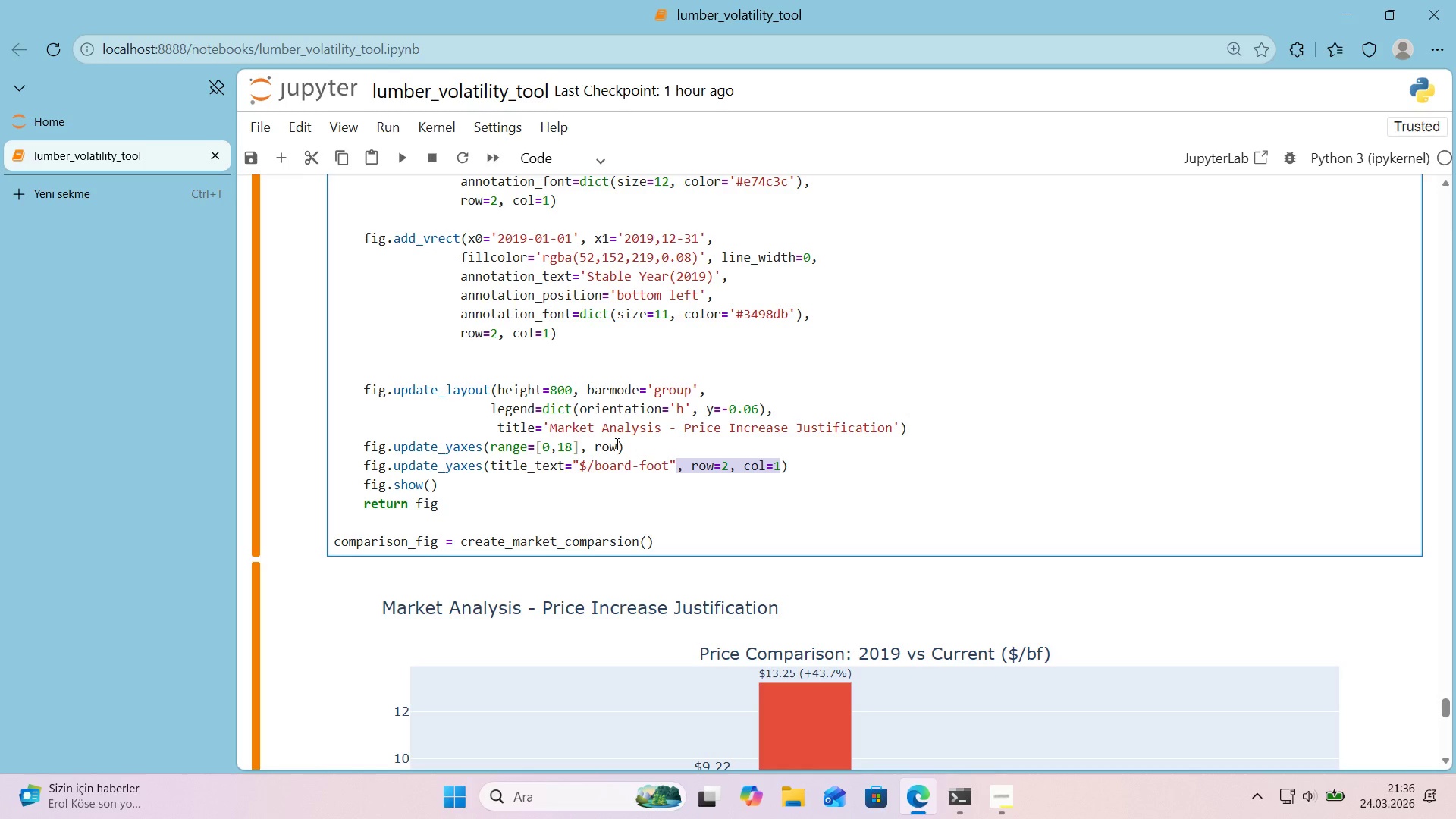 
left_click_drag(start_coordinate=[616, 444], to_coordinate=[583, 446])
 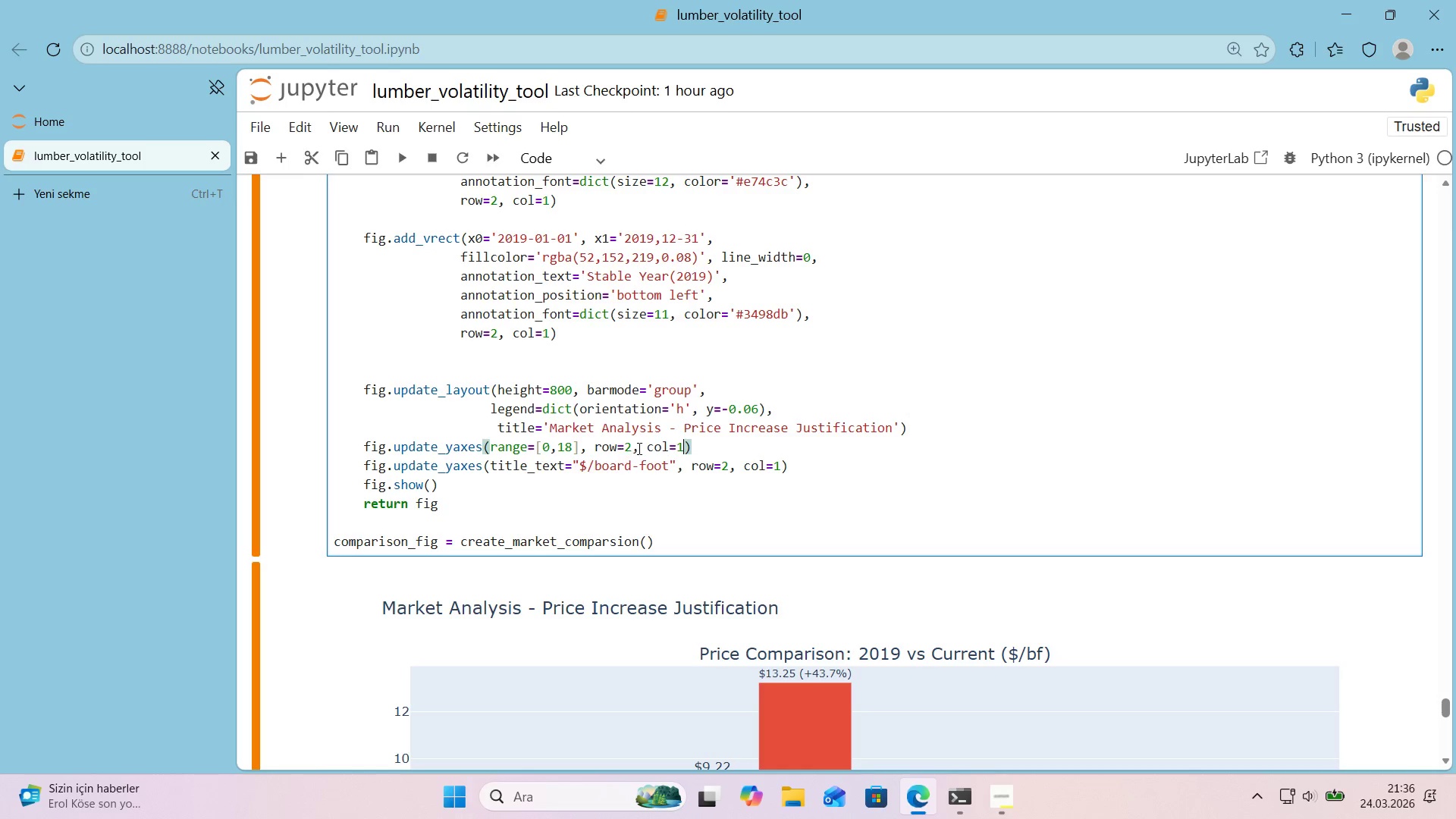 
key(Control+ControlLeft)
 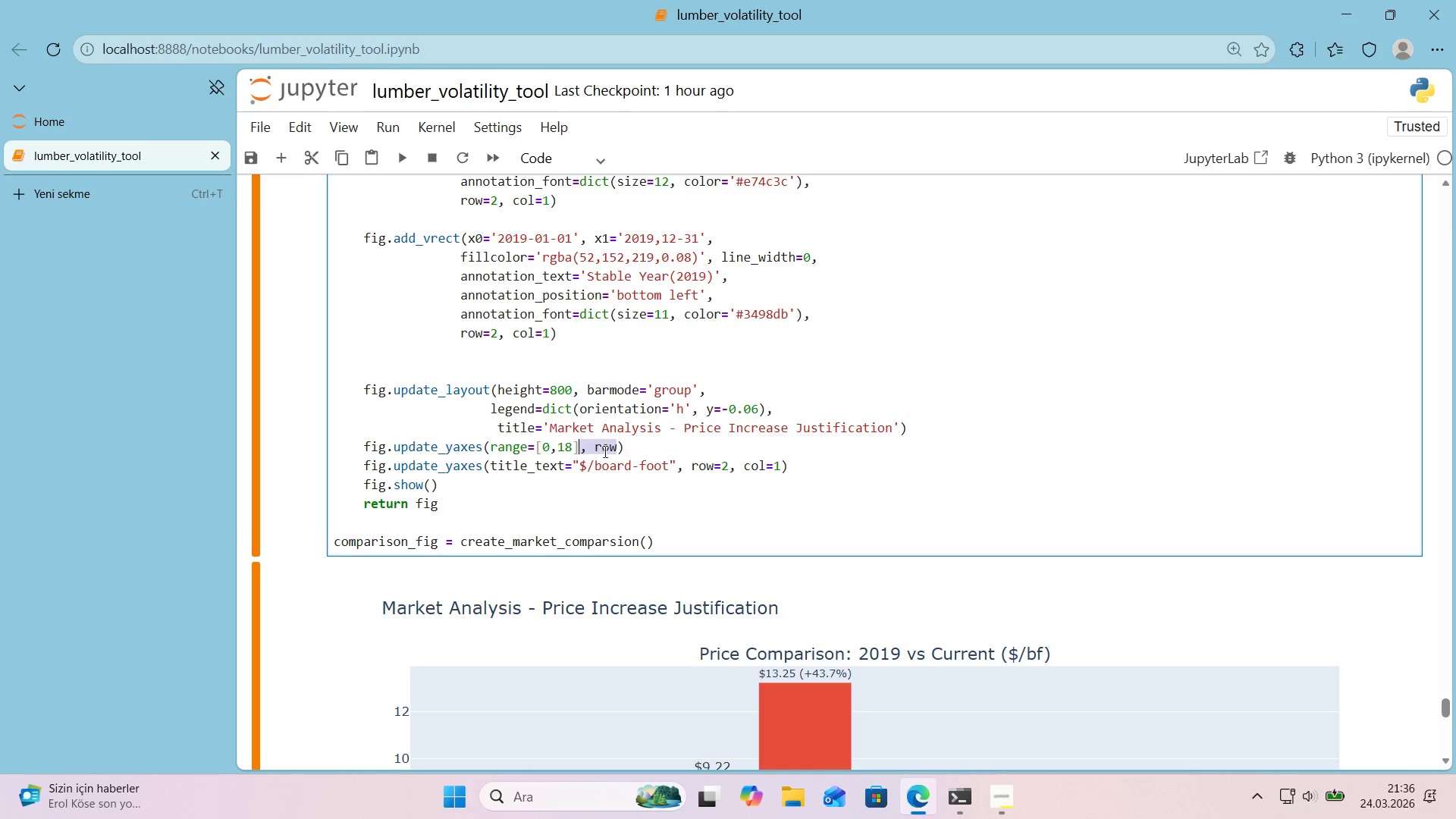 
key(Control+V)
 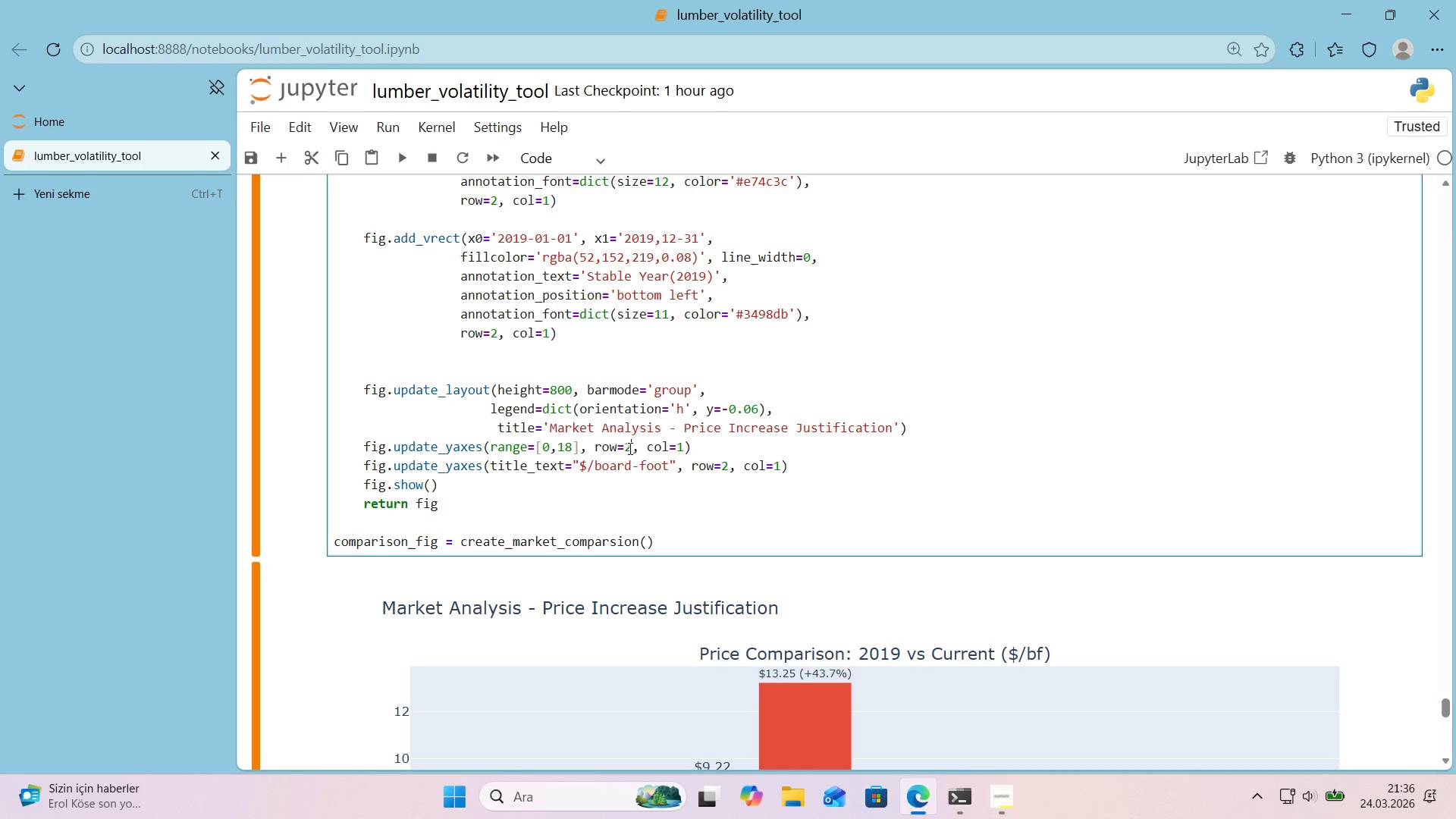 
key(1)
 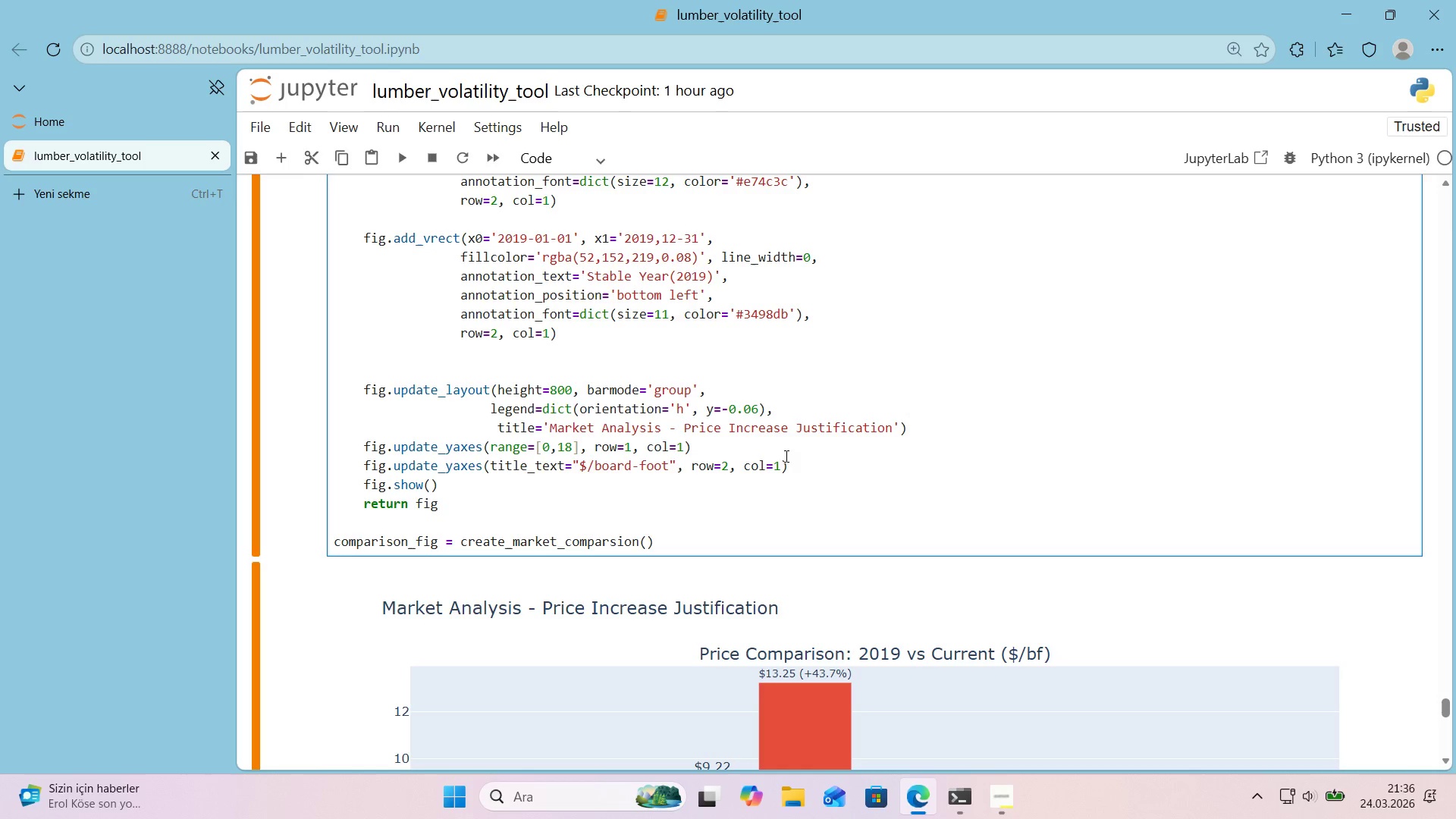 
key(Shift+Enter)
 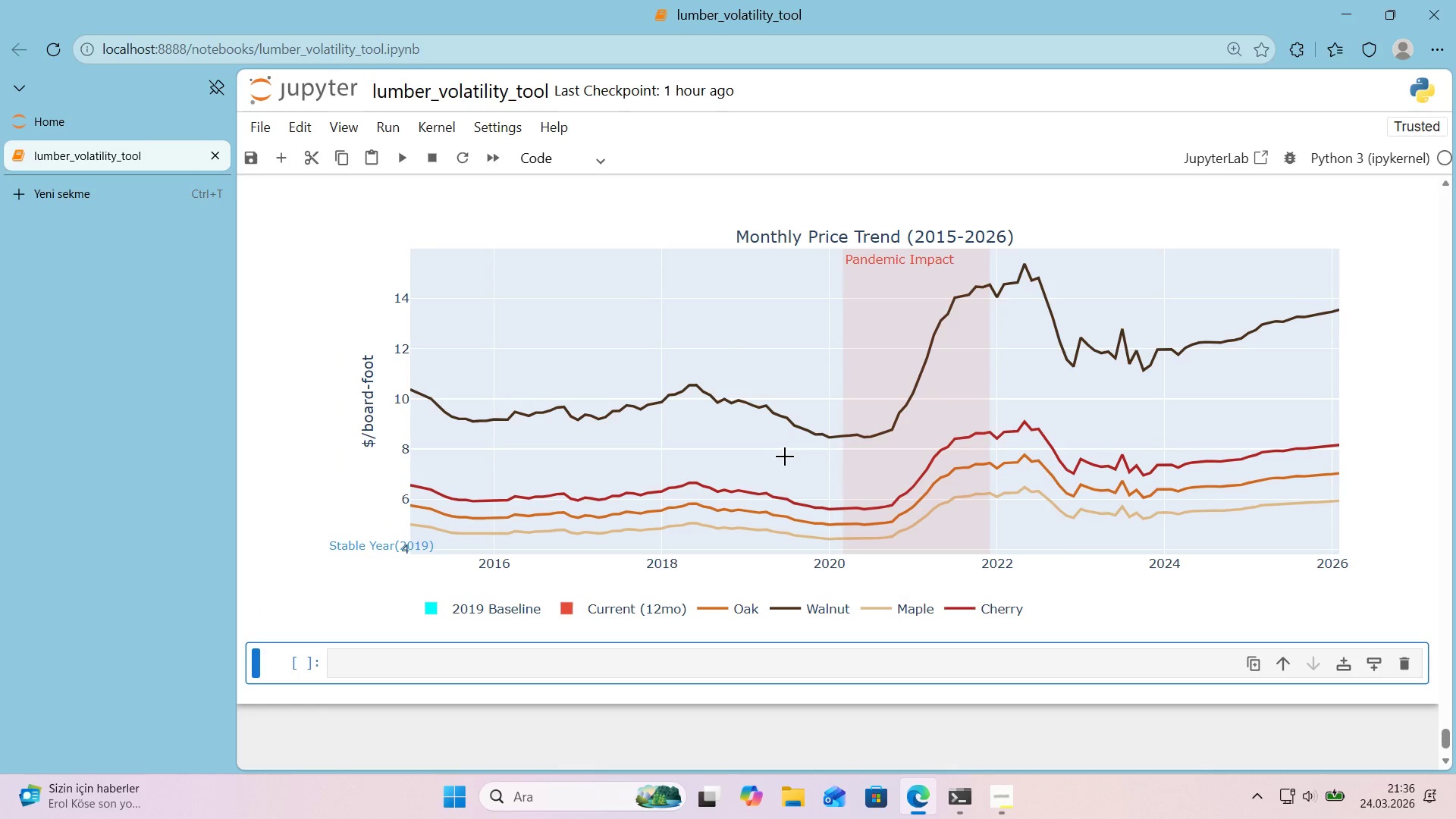 
scroll: coordinate [785, 458], scroll_direction: up, amount: 4.0
 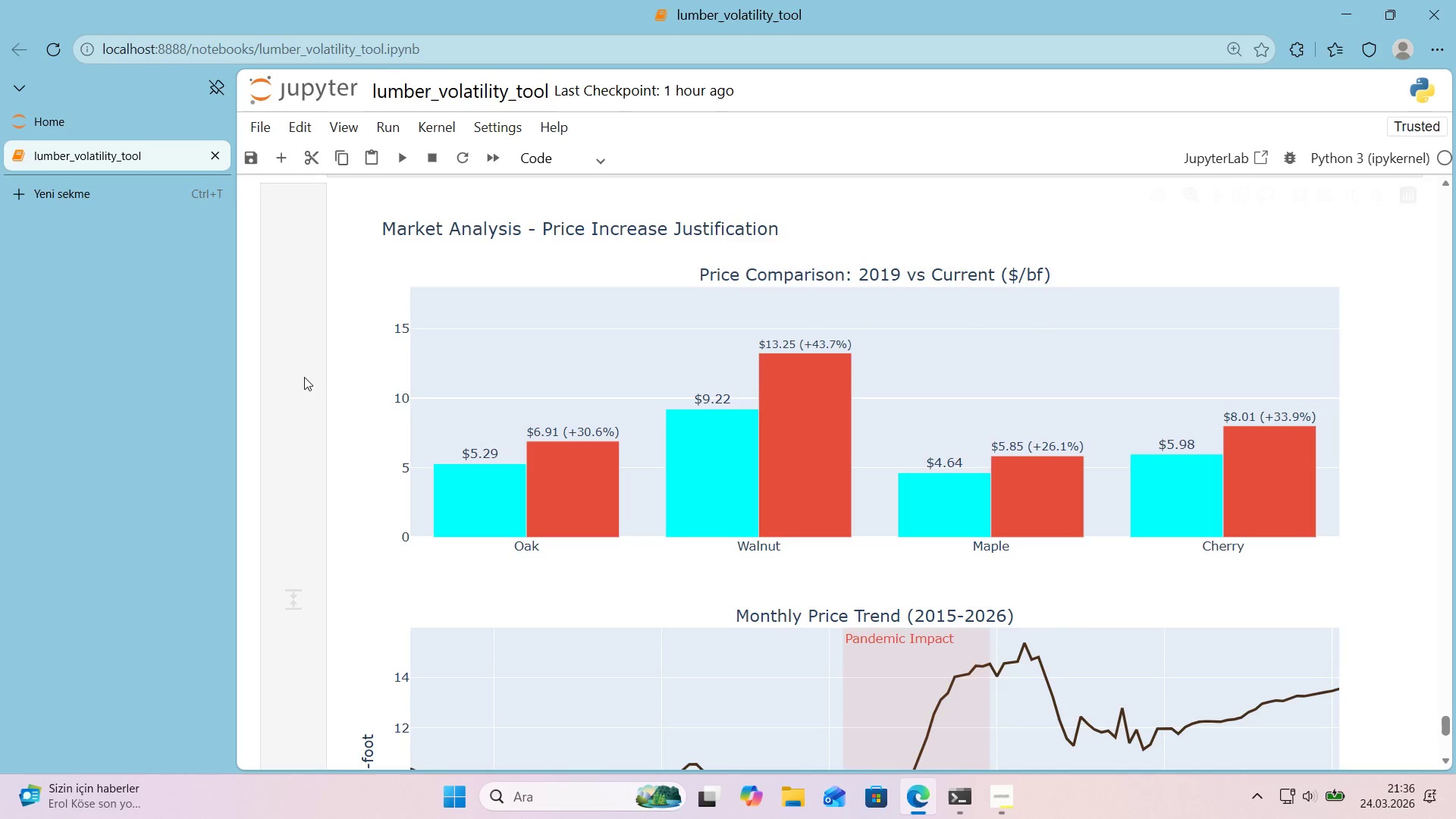 
wait(5.04)
 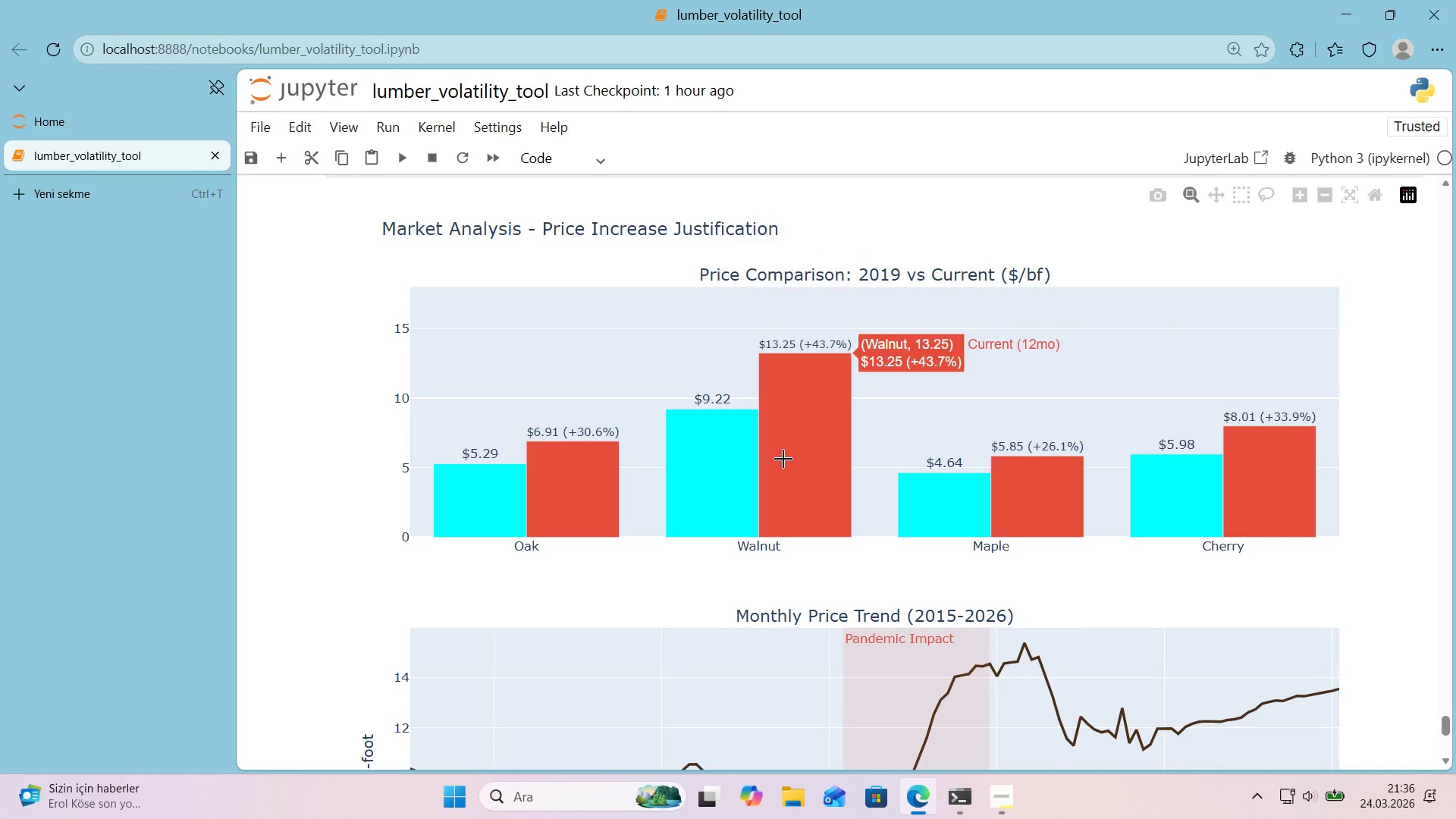 
scroll: coordinate [366, 373], scroll_direction: down, amount: 4.0
 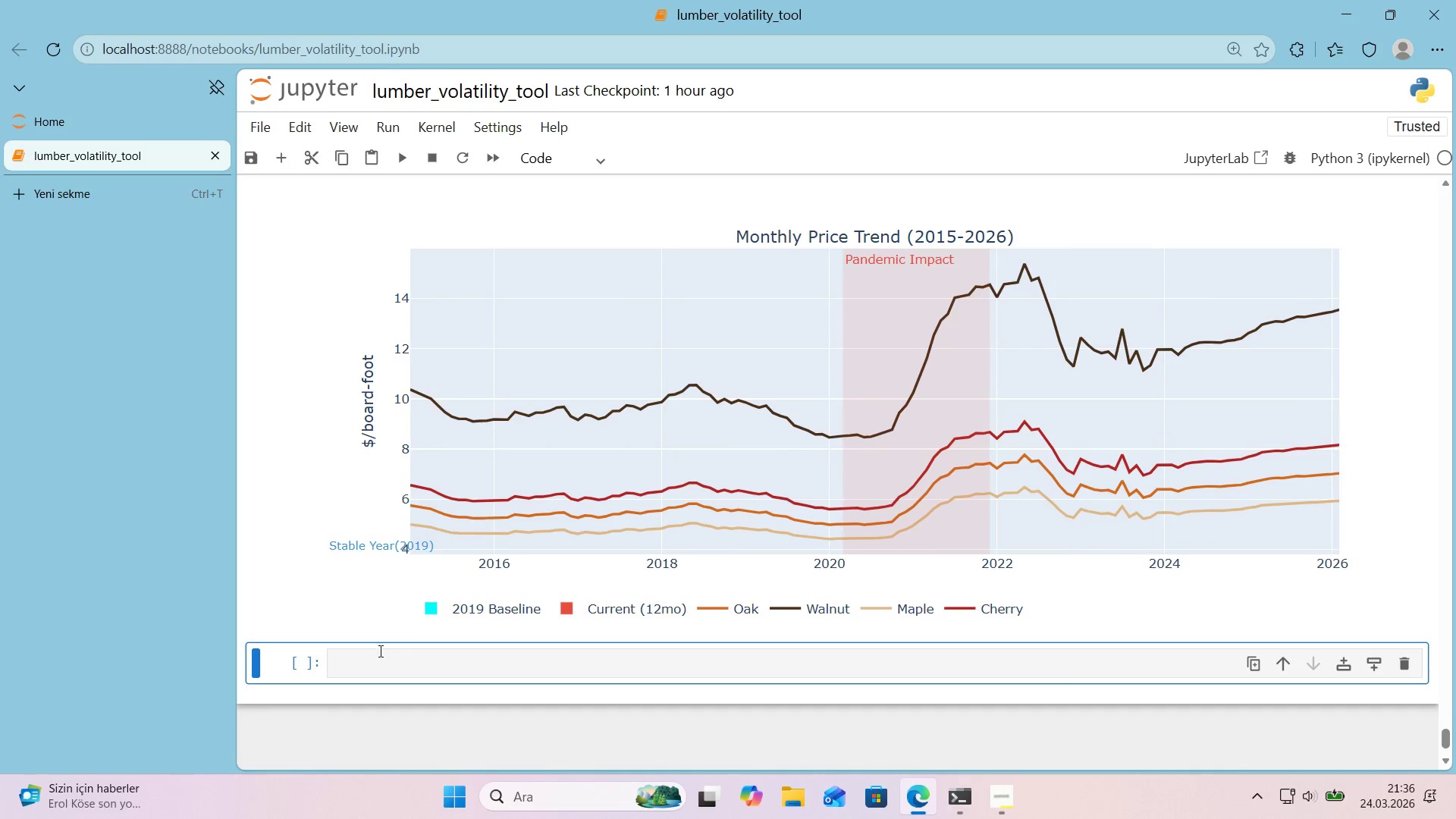 
left_click([396, 673])
 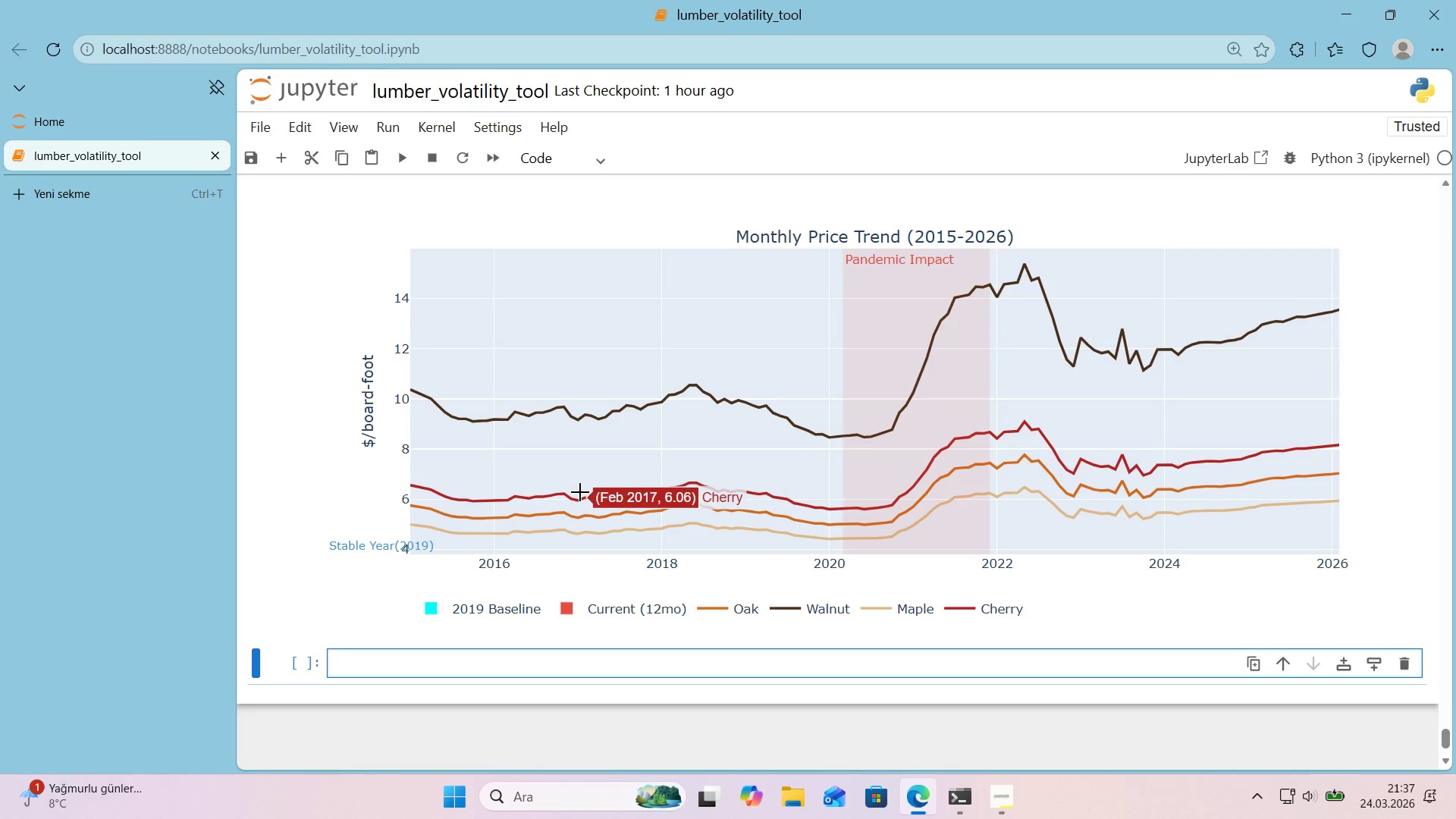 
wait(63.36)
 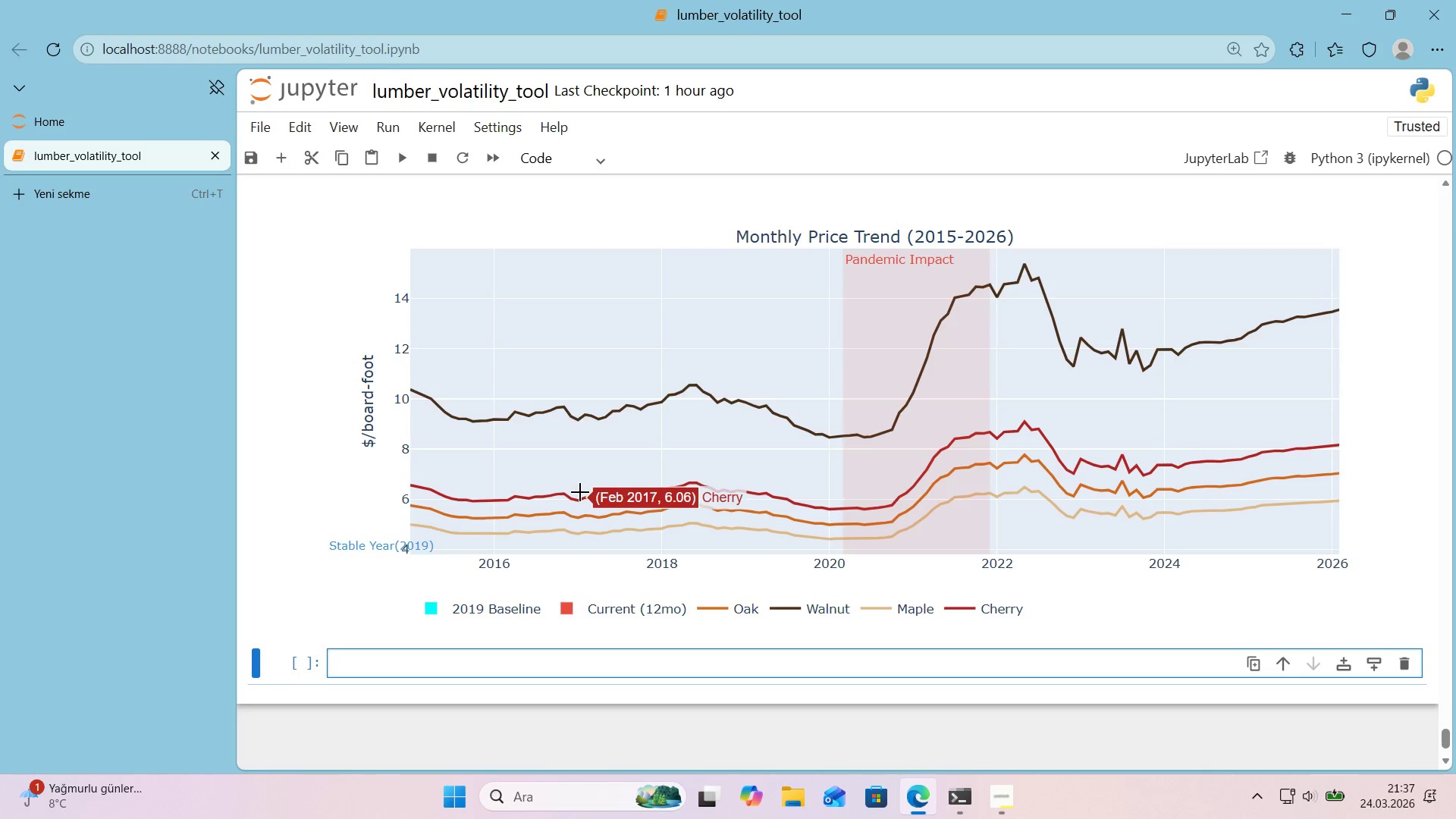 
scroll: coordinate [595, 469], scroll_direction: up, amount: 4.0
 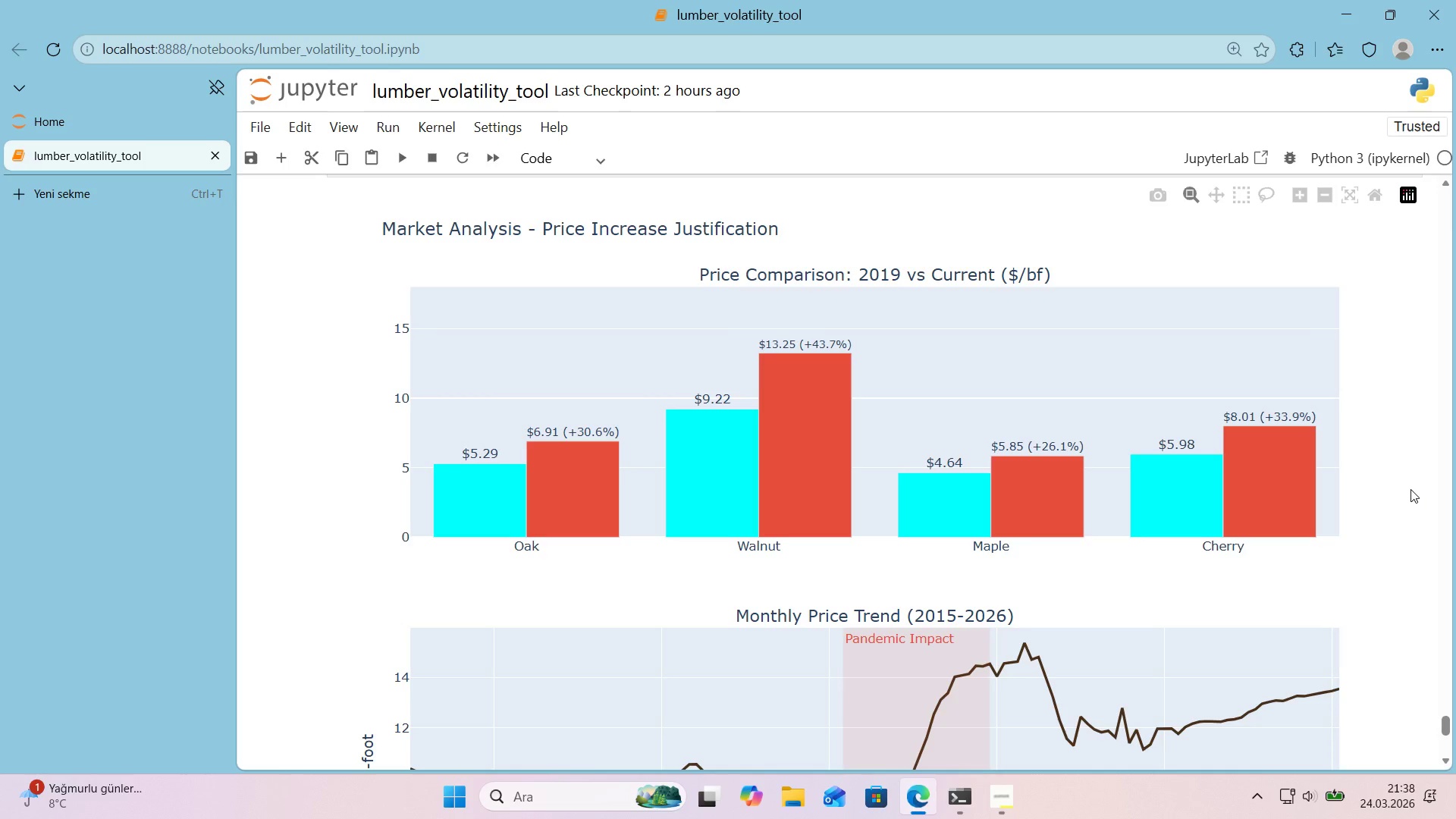 
wait(42.35)
 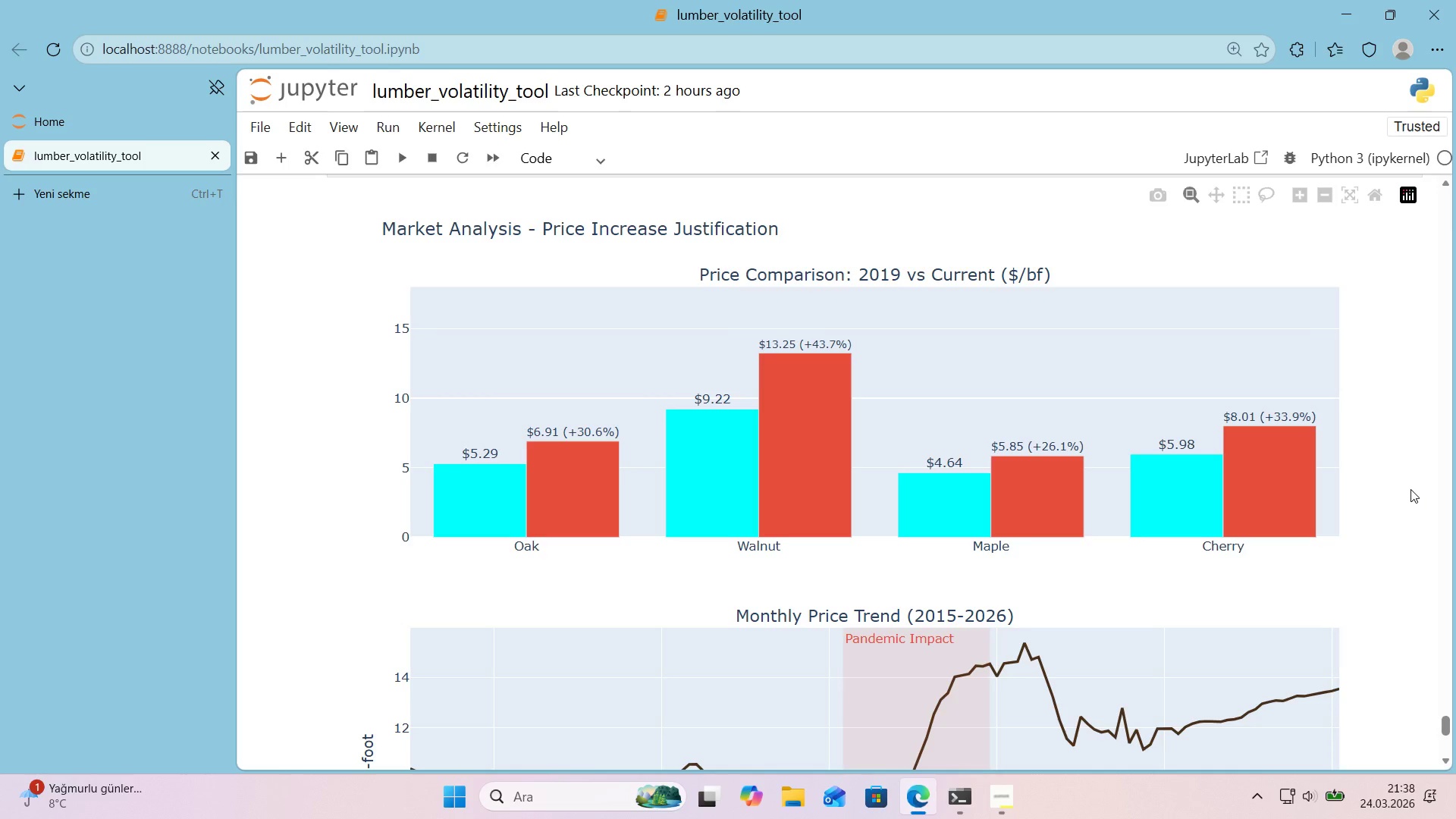 
scroll: coordinate [609, 308], scroll_direction: down, amount: 5.0
 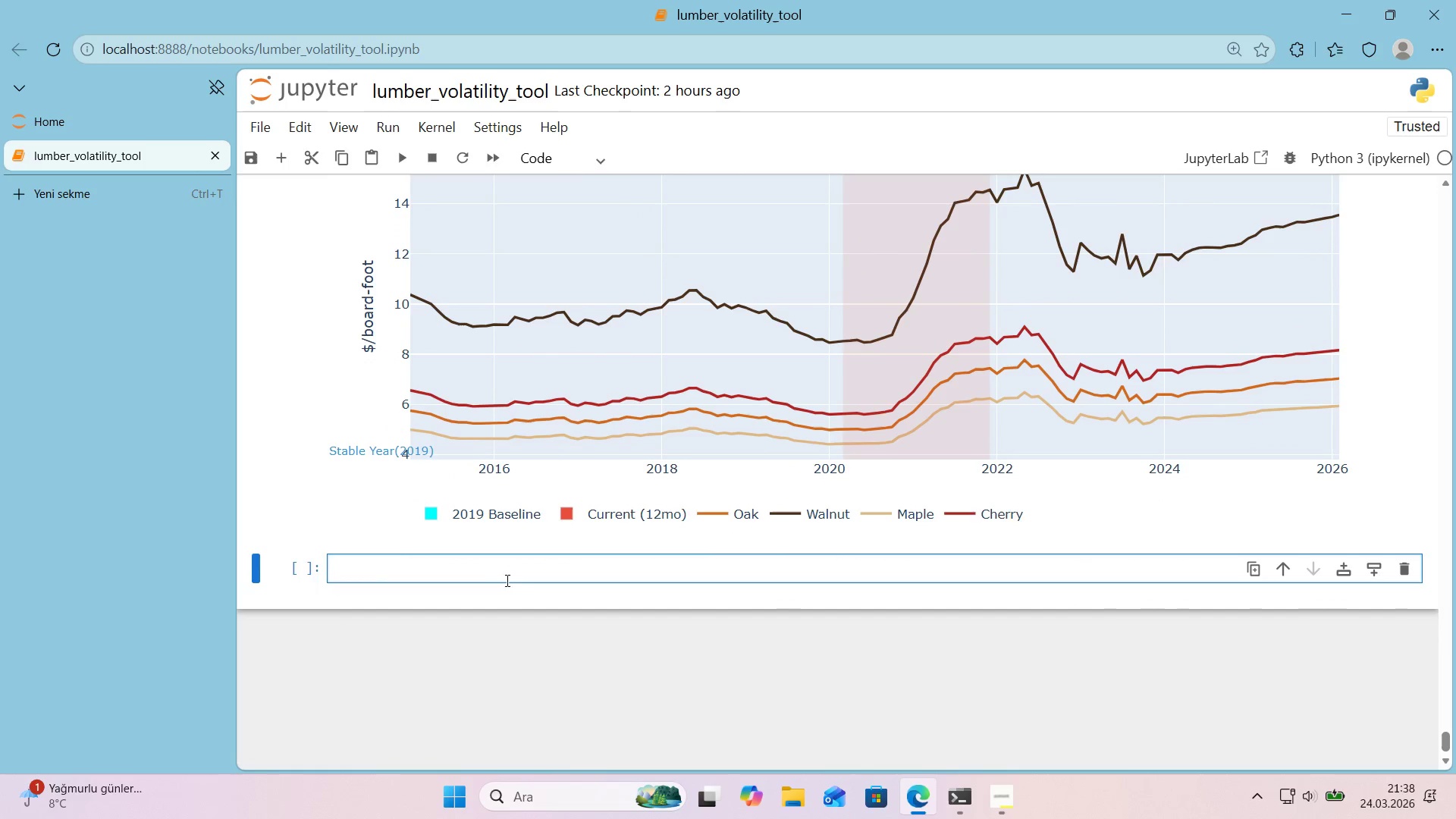 
double_click([508, 573])
 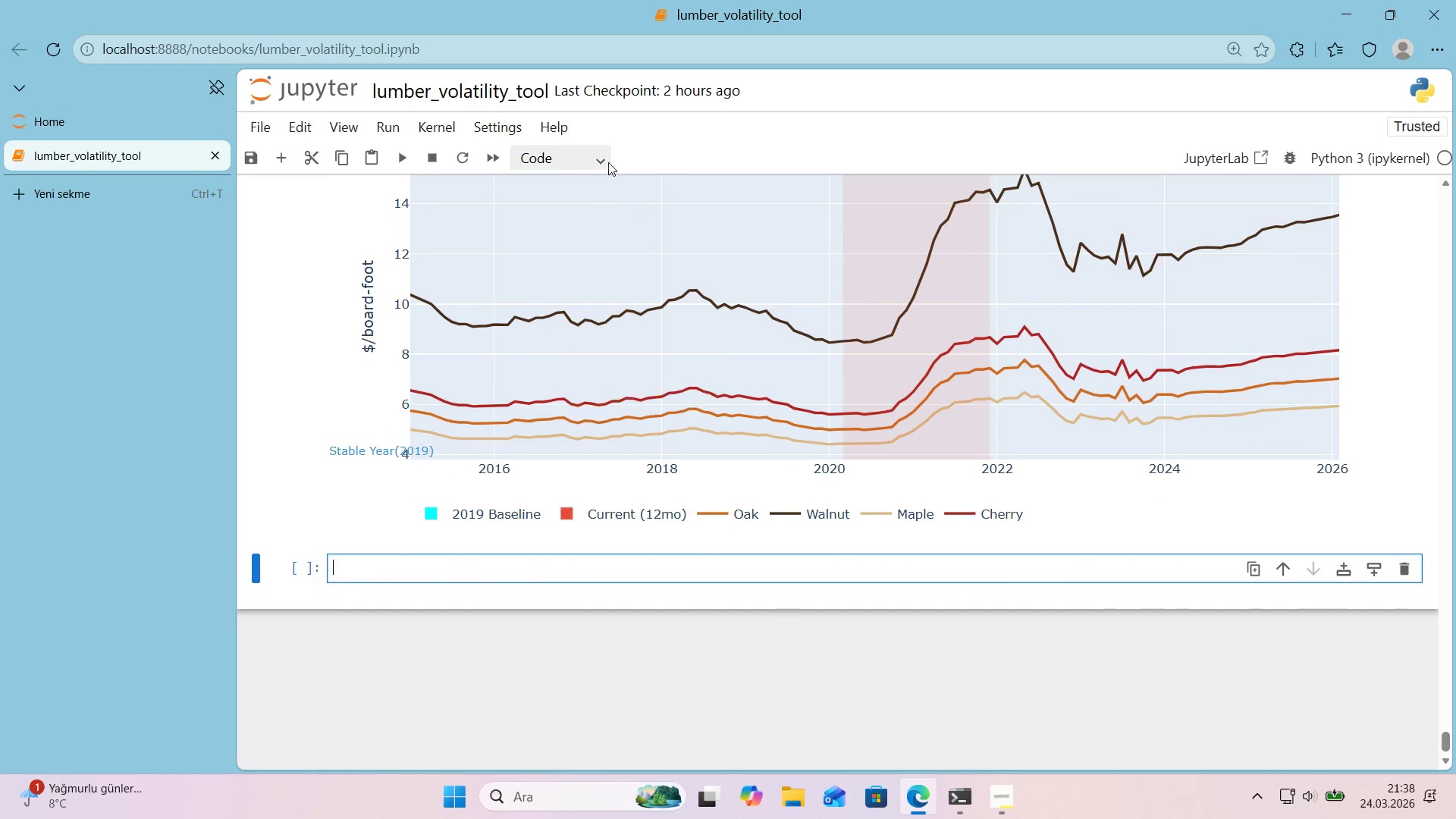 
left_click([586, 160])
 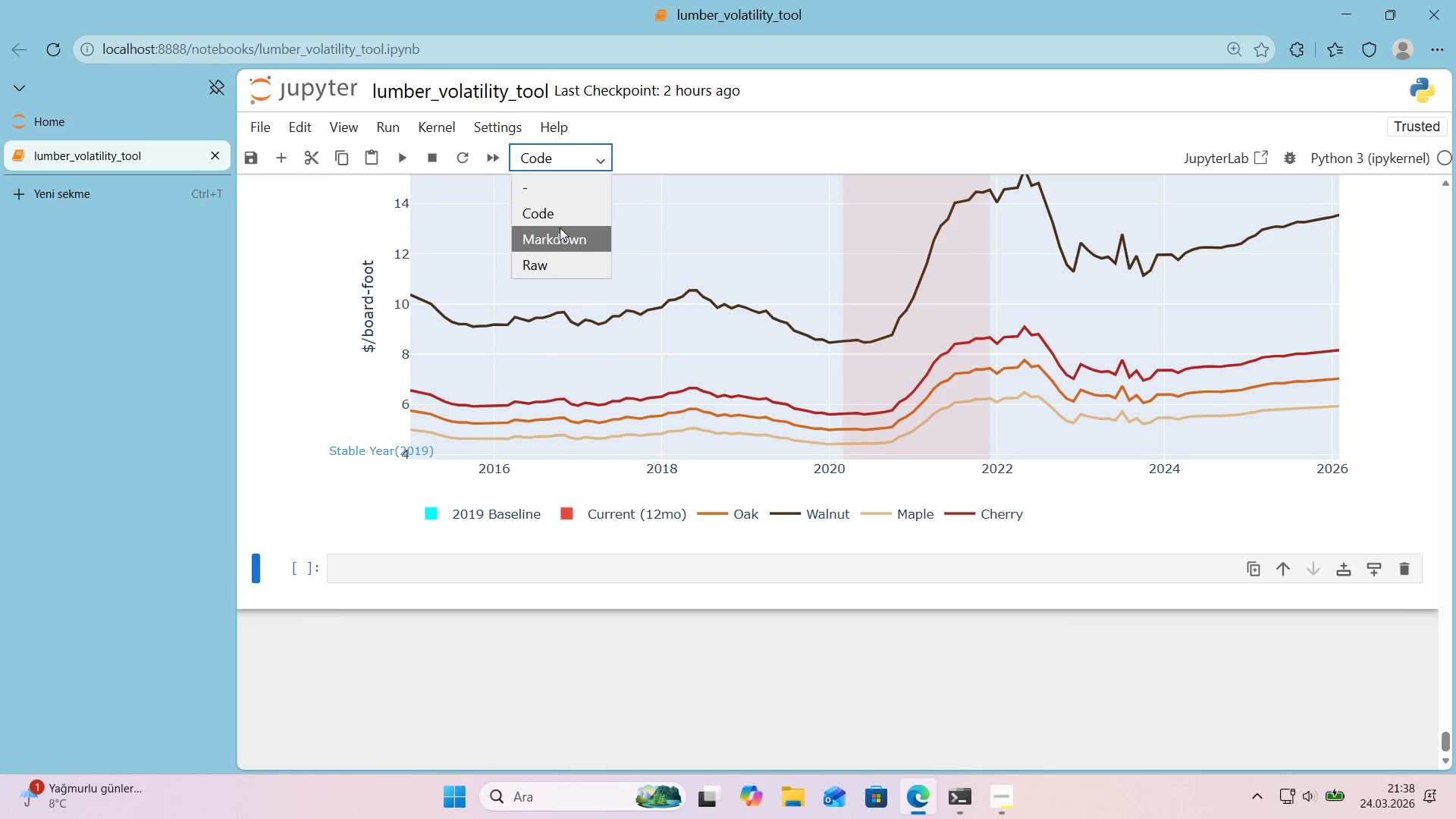 
left_click([558, 236])
 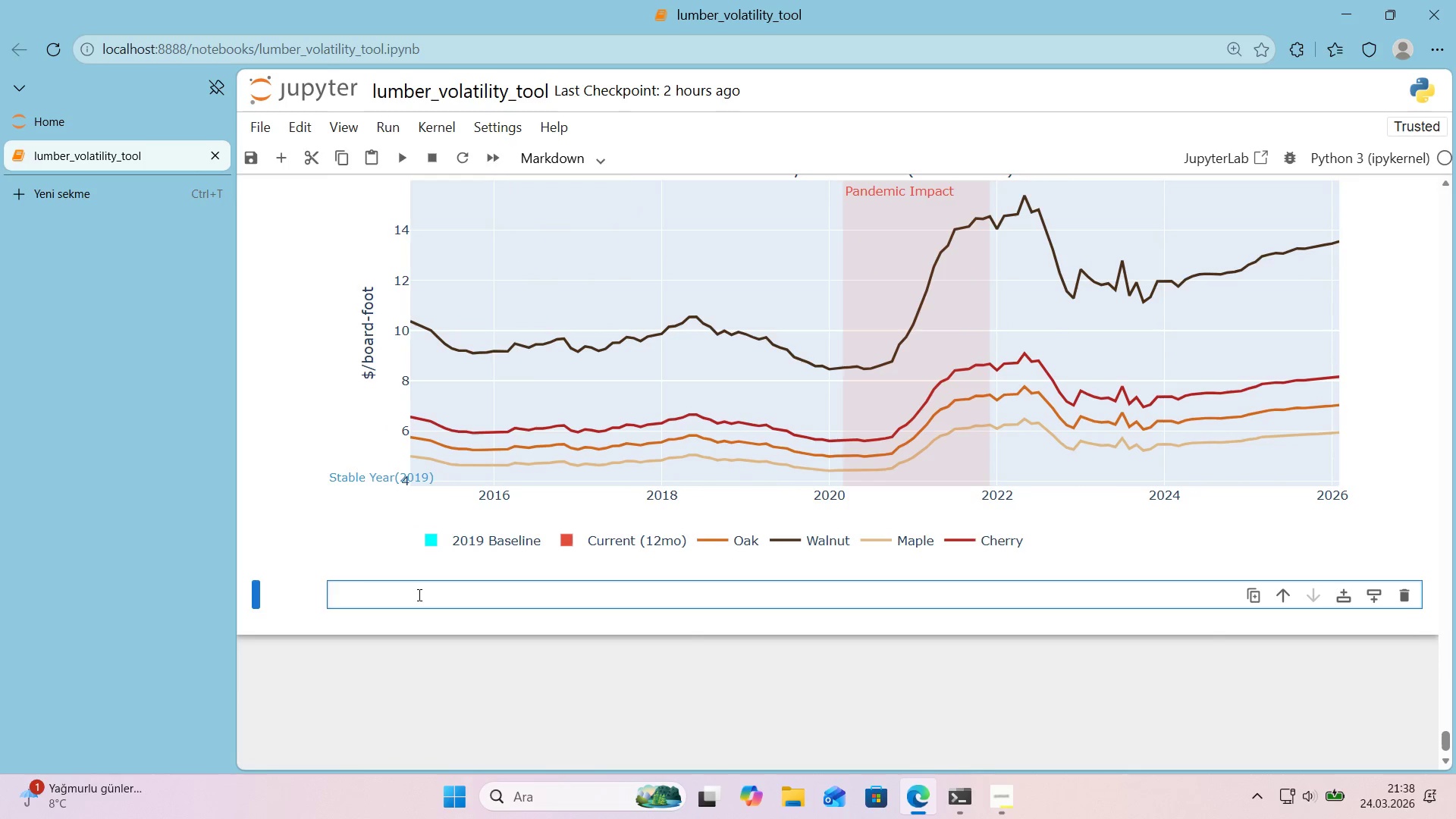 
key(Alt+Control+3)
 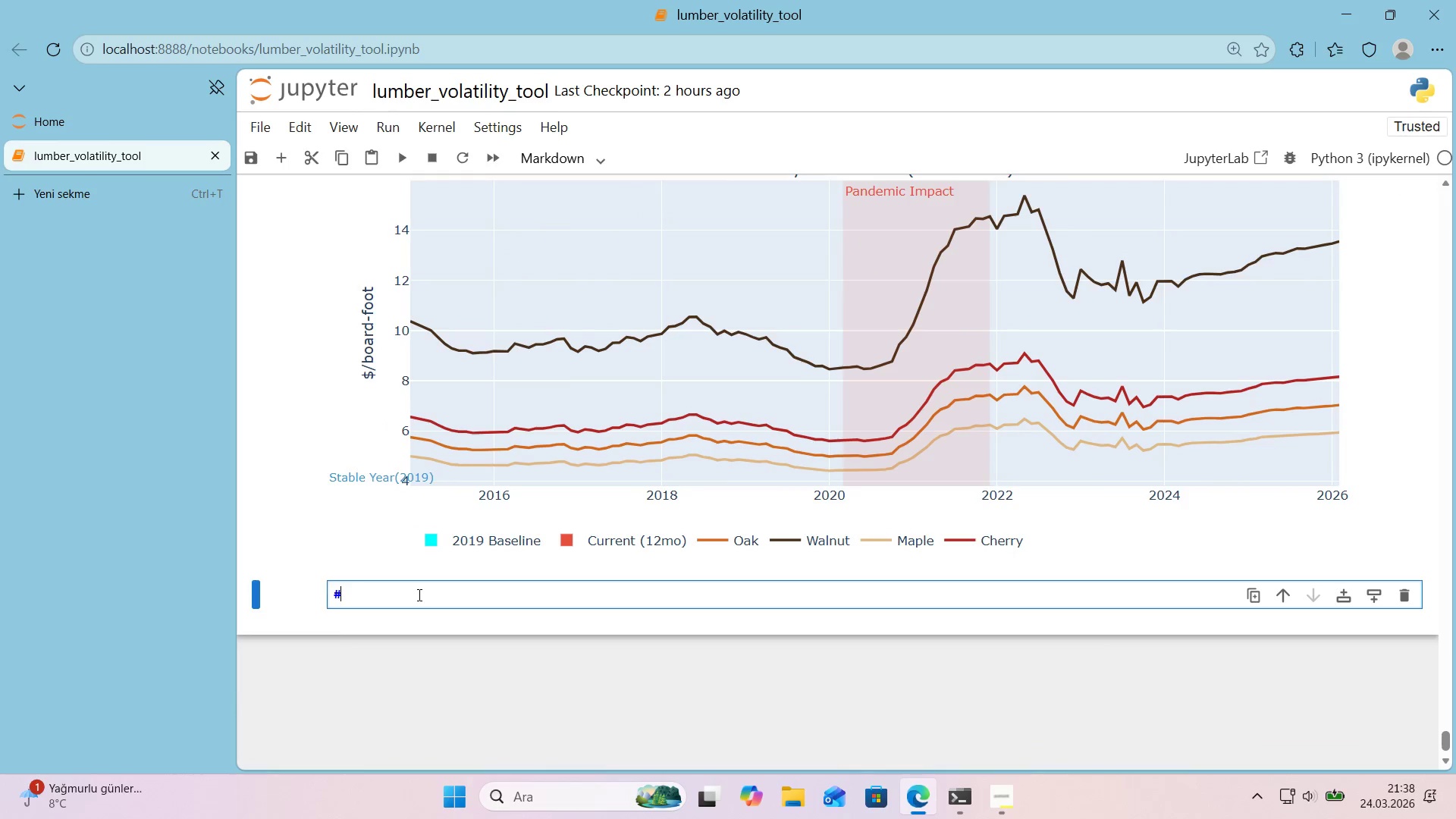 
key(Alt+Control+3)
 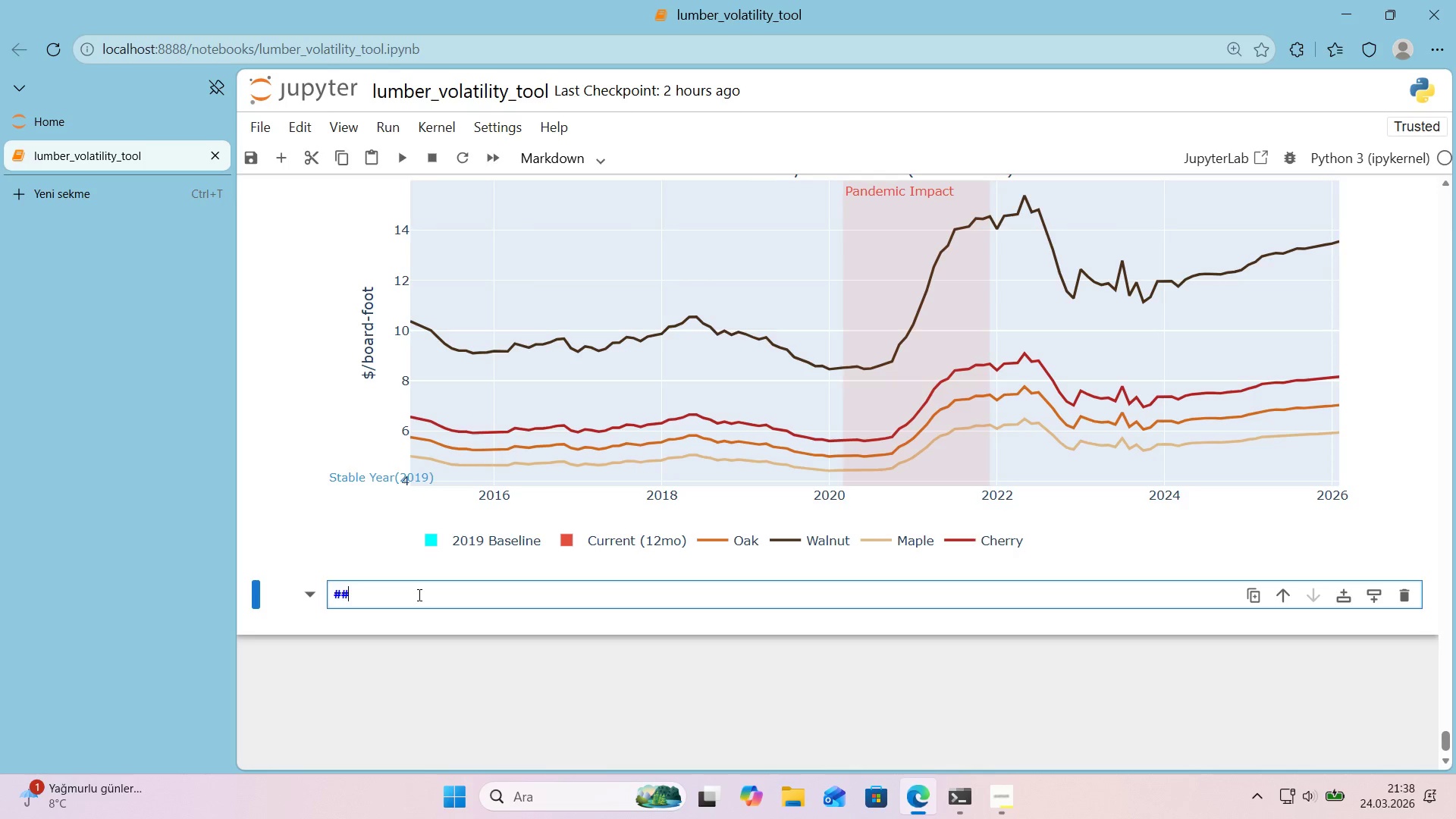 
type( Coc)
key(Backspace)
type(nclus'on)
 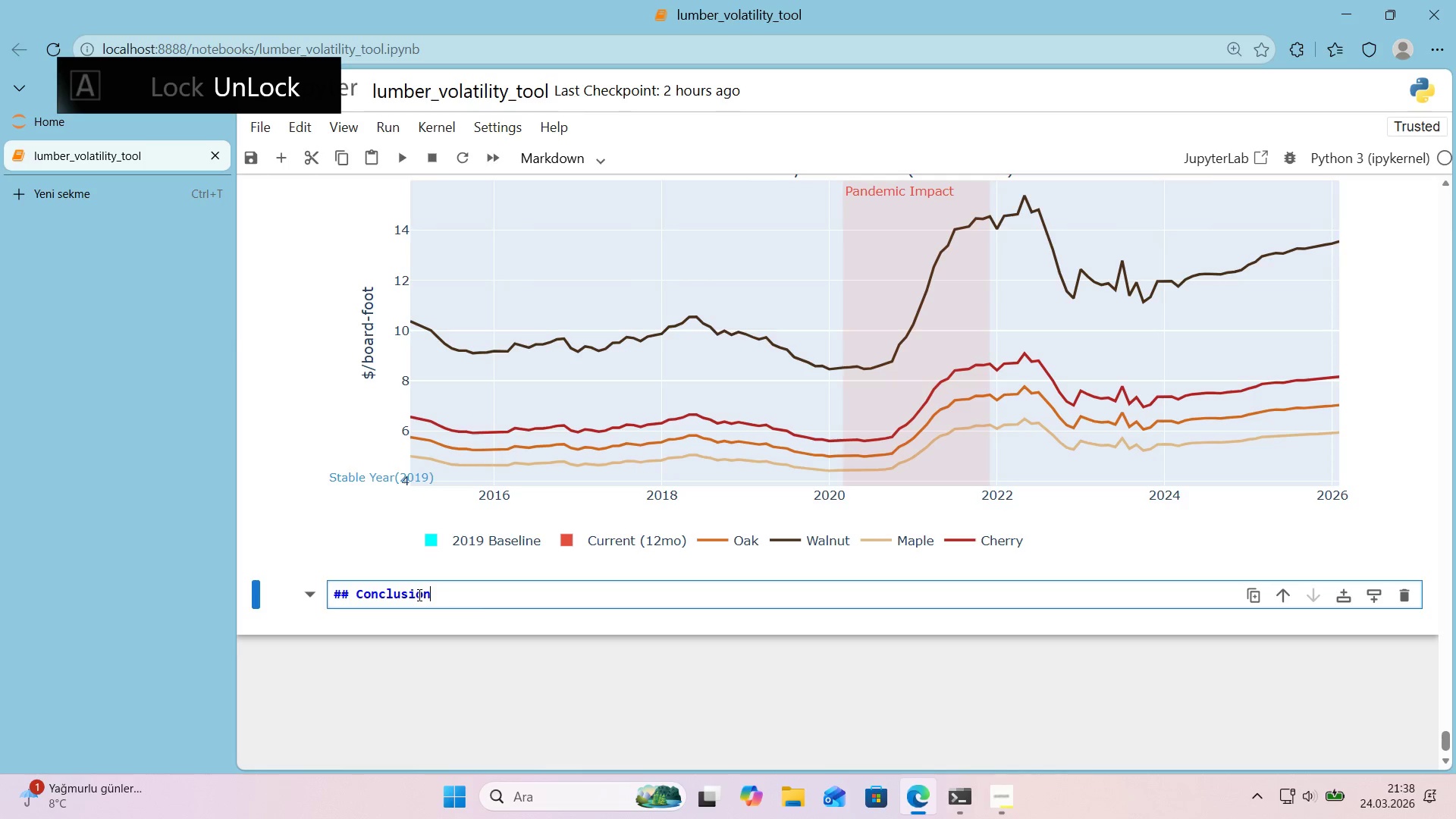 
key(Enter)
 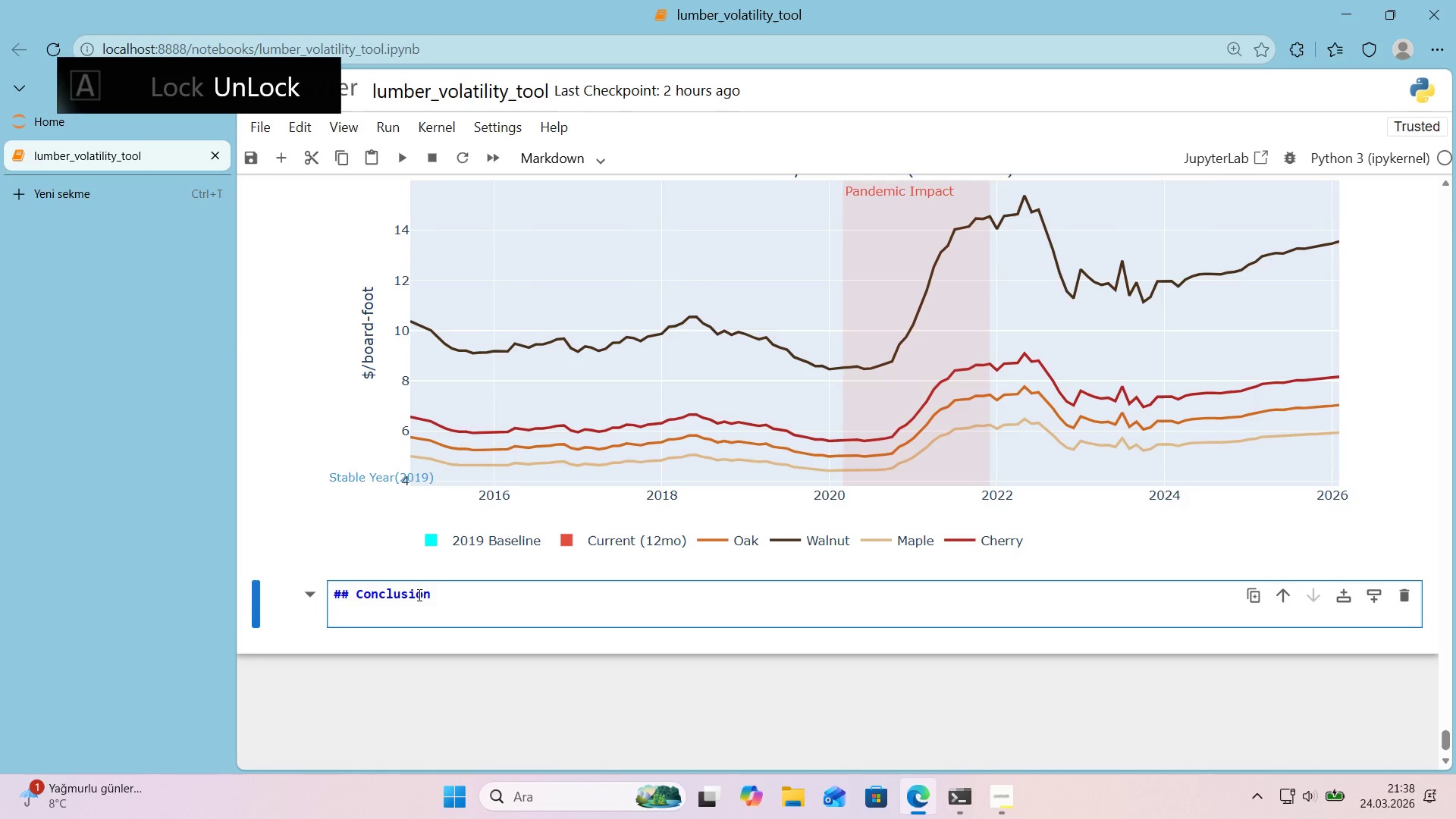 
key(Backspace)
 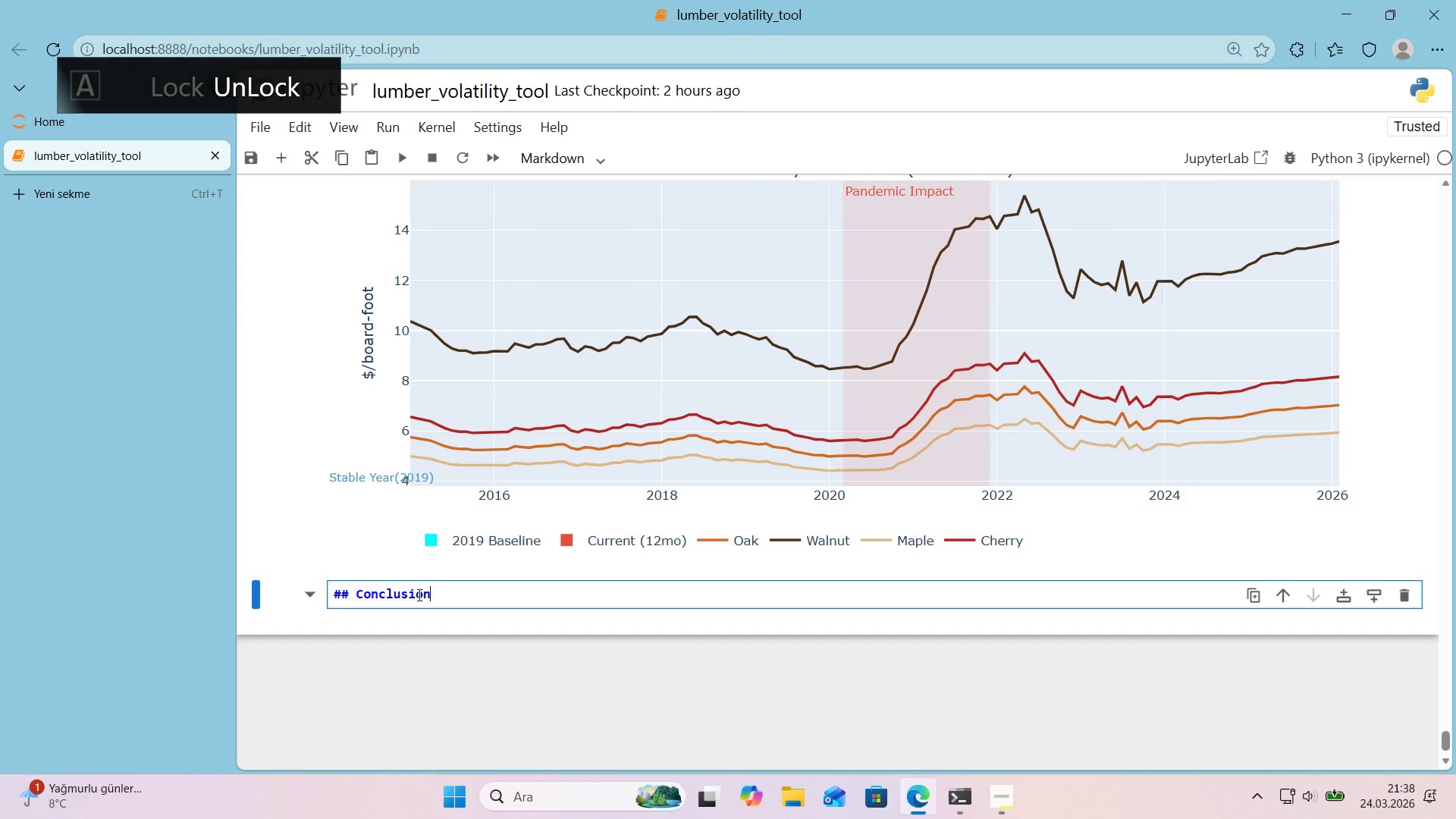 
key(Shift+Enter)
 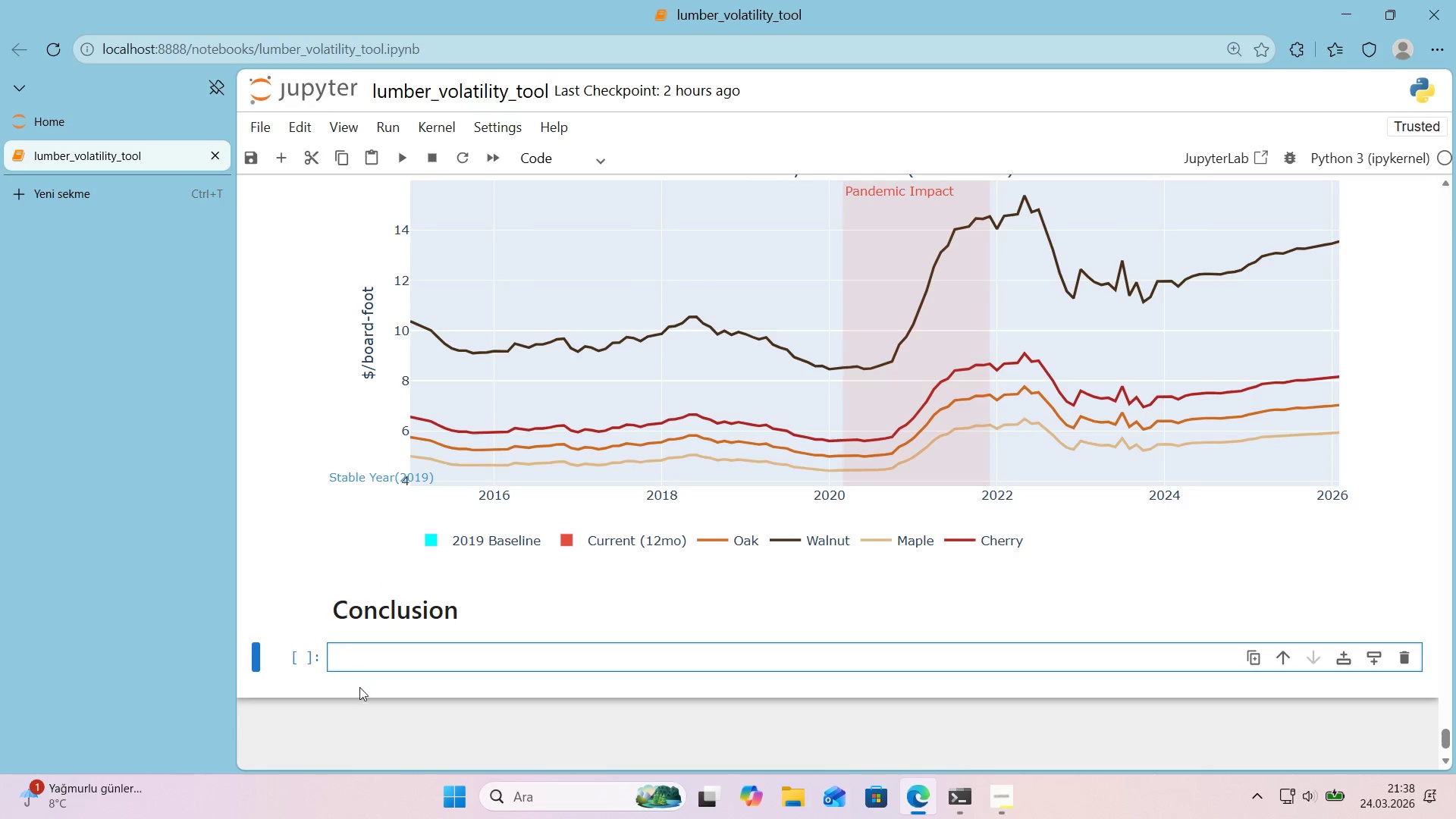 
left_click([391, 663])
 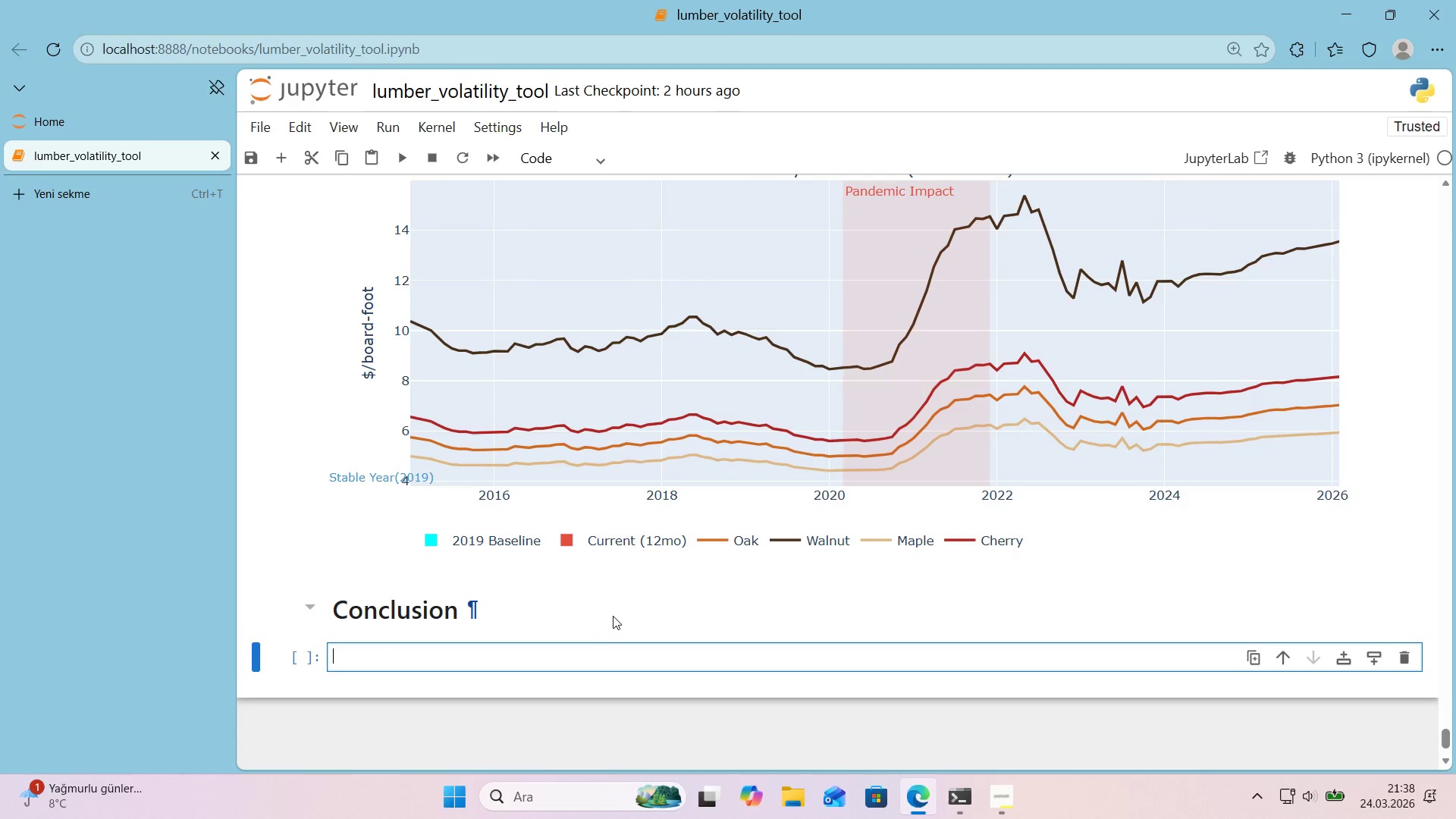 
scroll: coordinate [593, 607], scroll_direction: up, amount: 8.0
 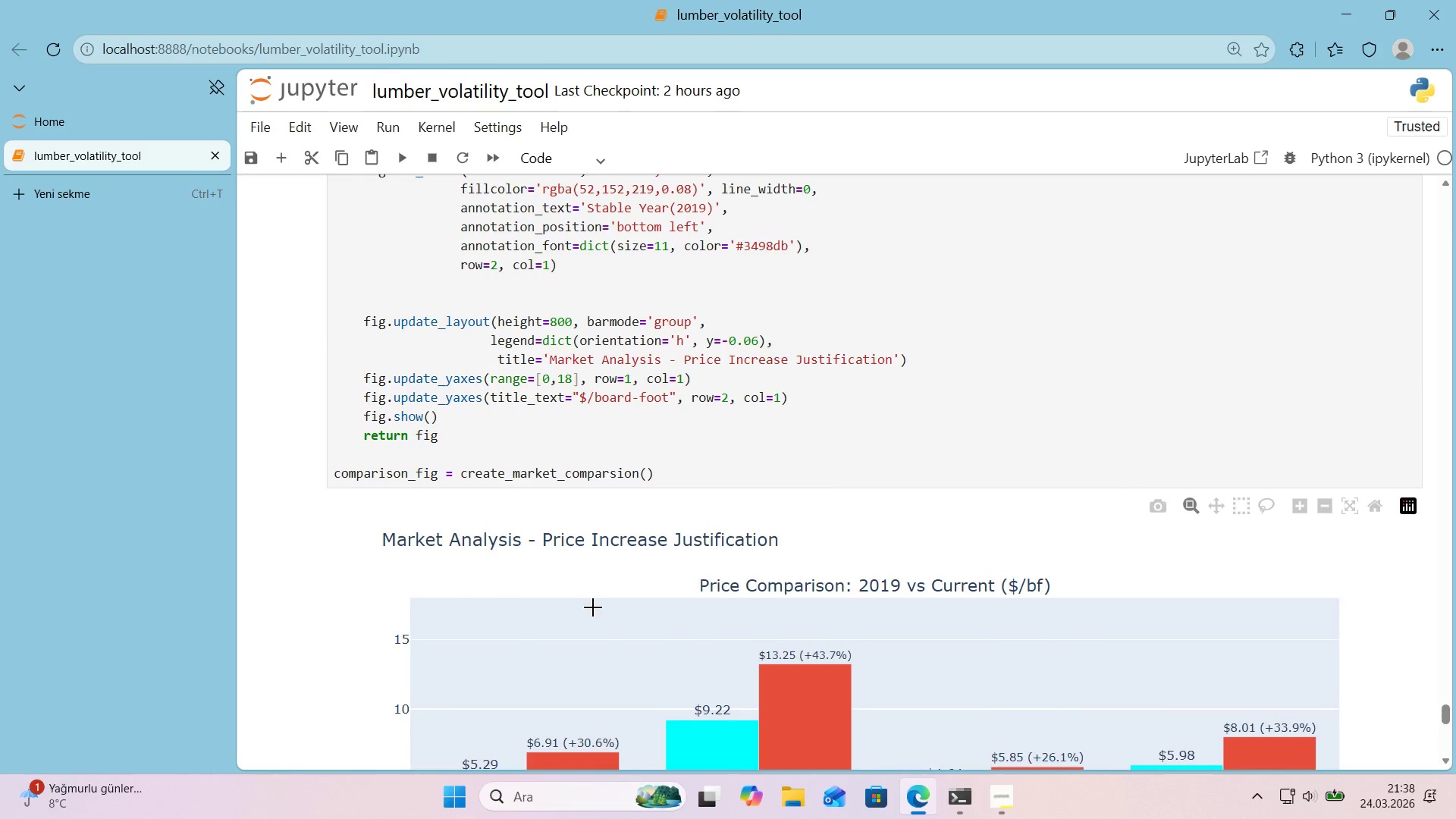 
scroll: coordinate [592, 607], scroll_direction: down, amount: 8.0
 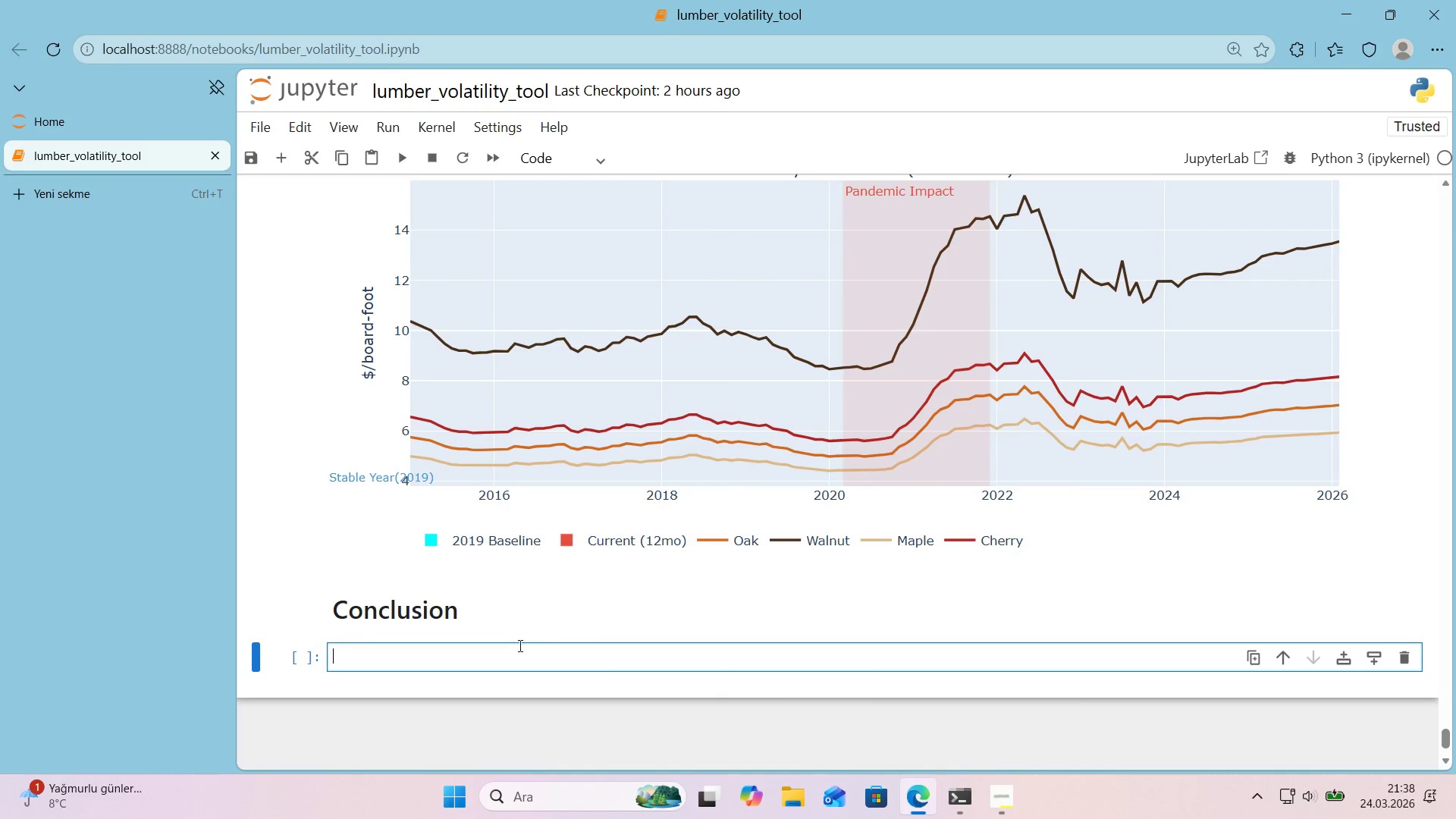 
left_click([511, 655])
 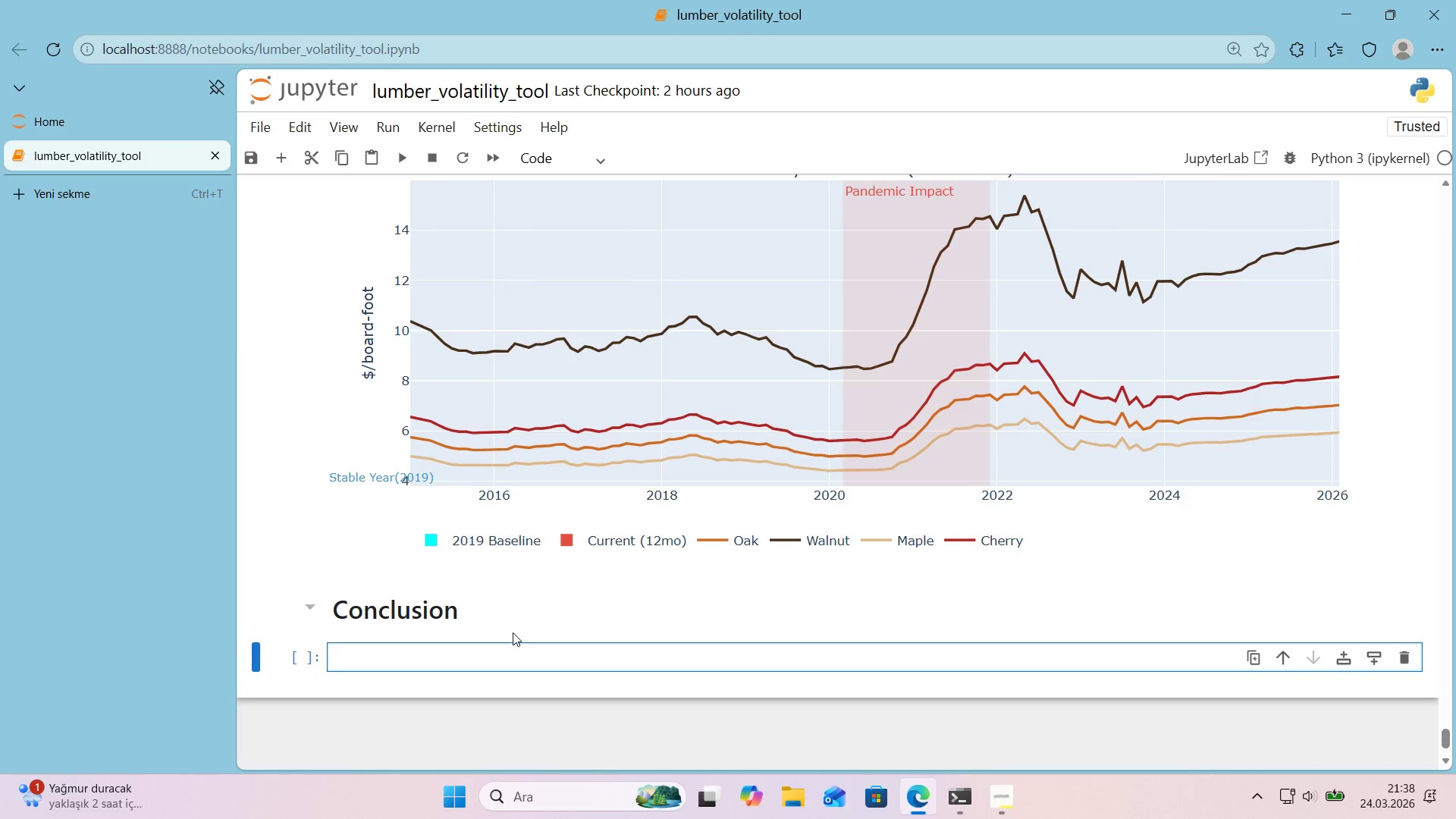 
wait(24.88)
 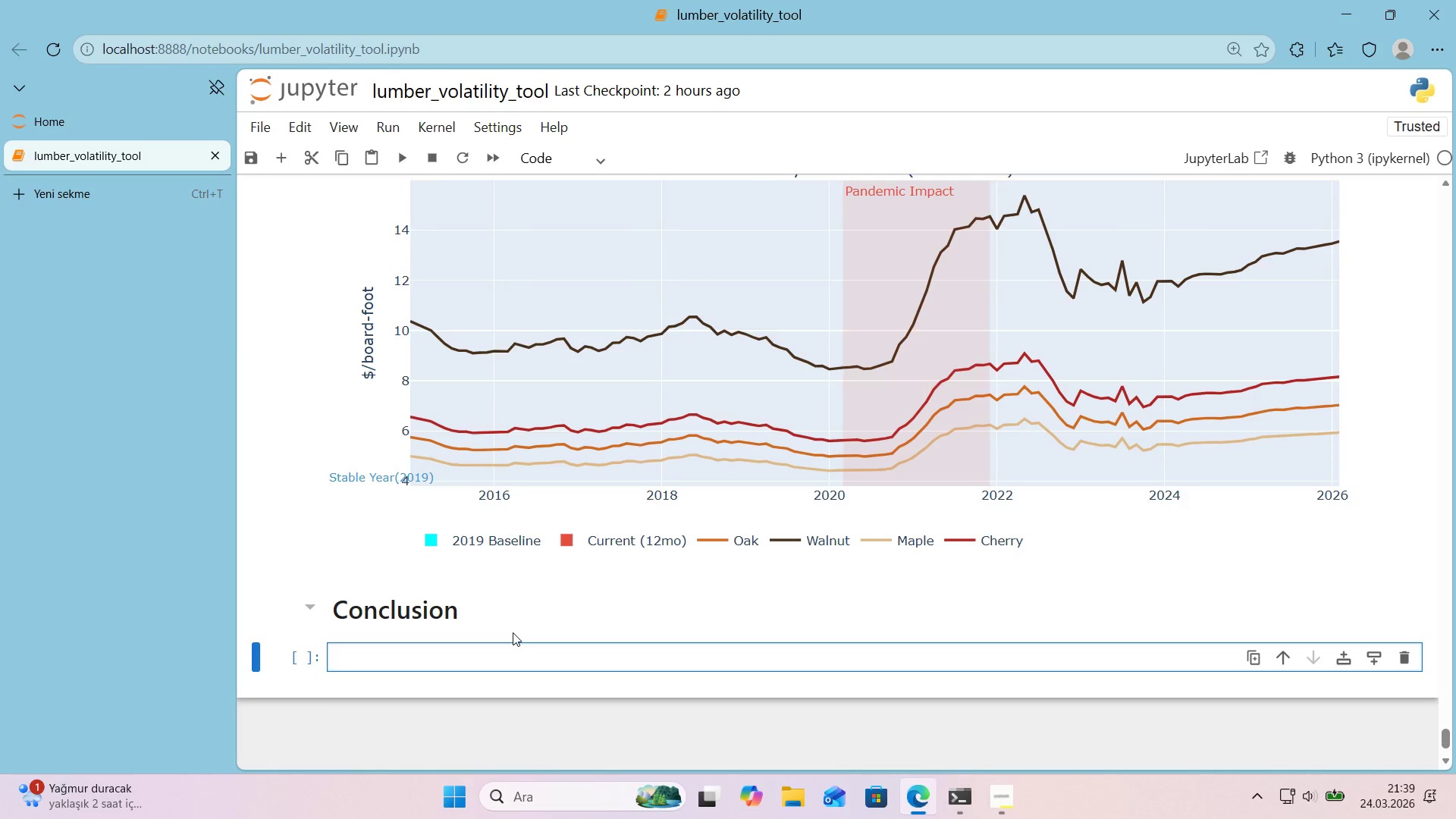 
key(Alt+Control+3)
 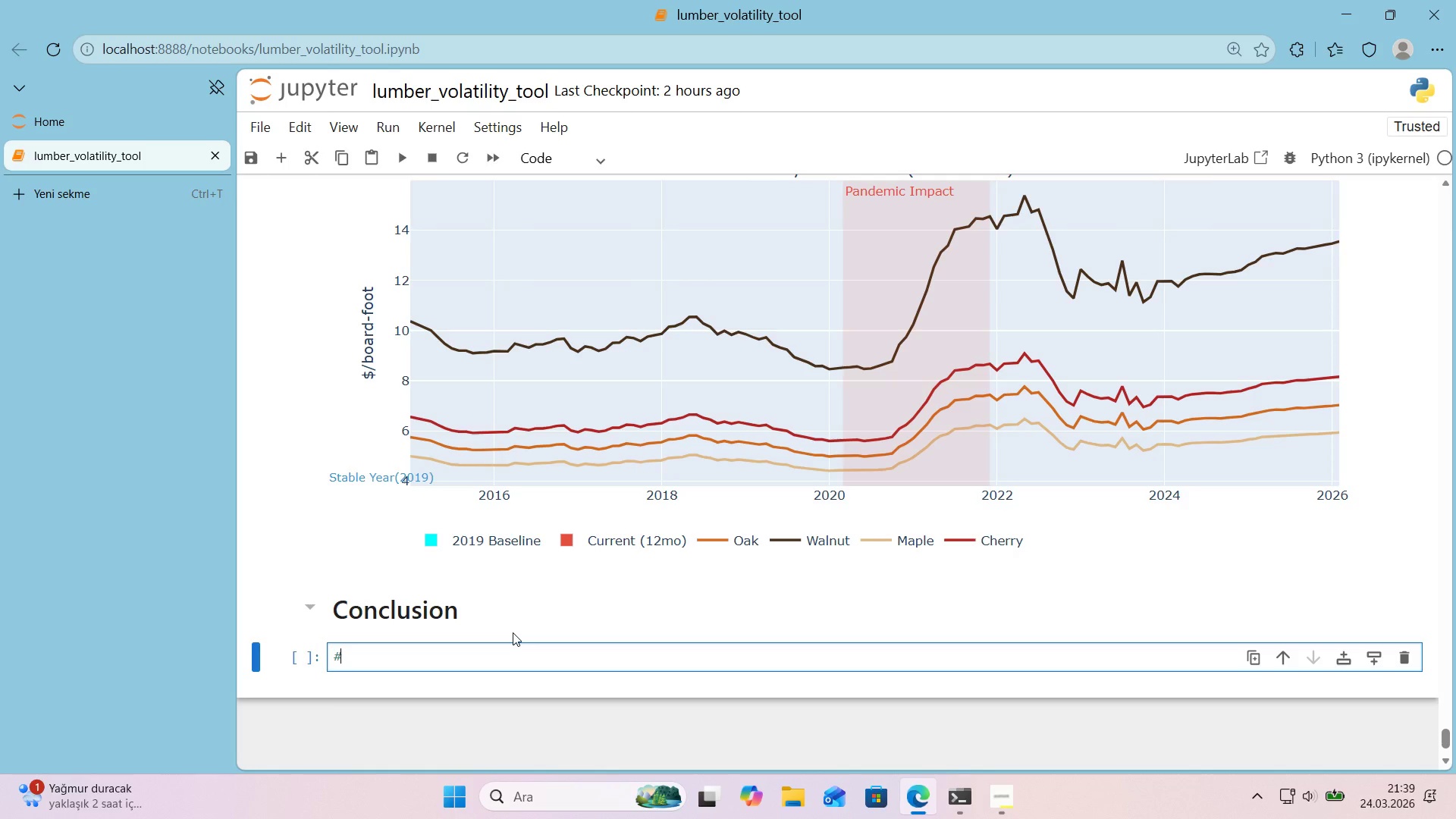 
key(Alt+Control+3)
 